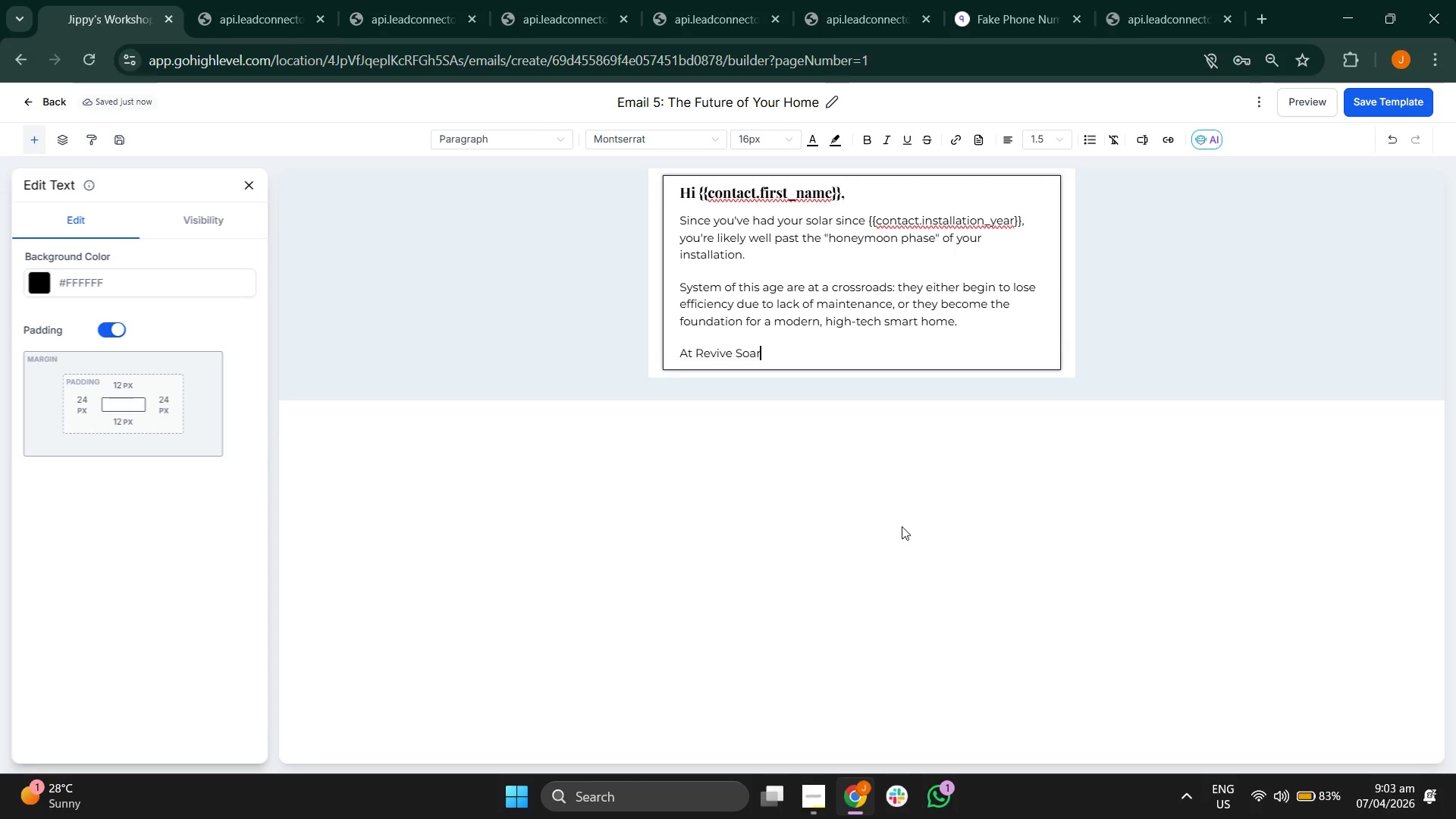 
key(Backspace)
key(Backspace)
type(lar, we're here to ensure yours )
 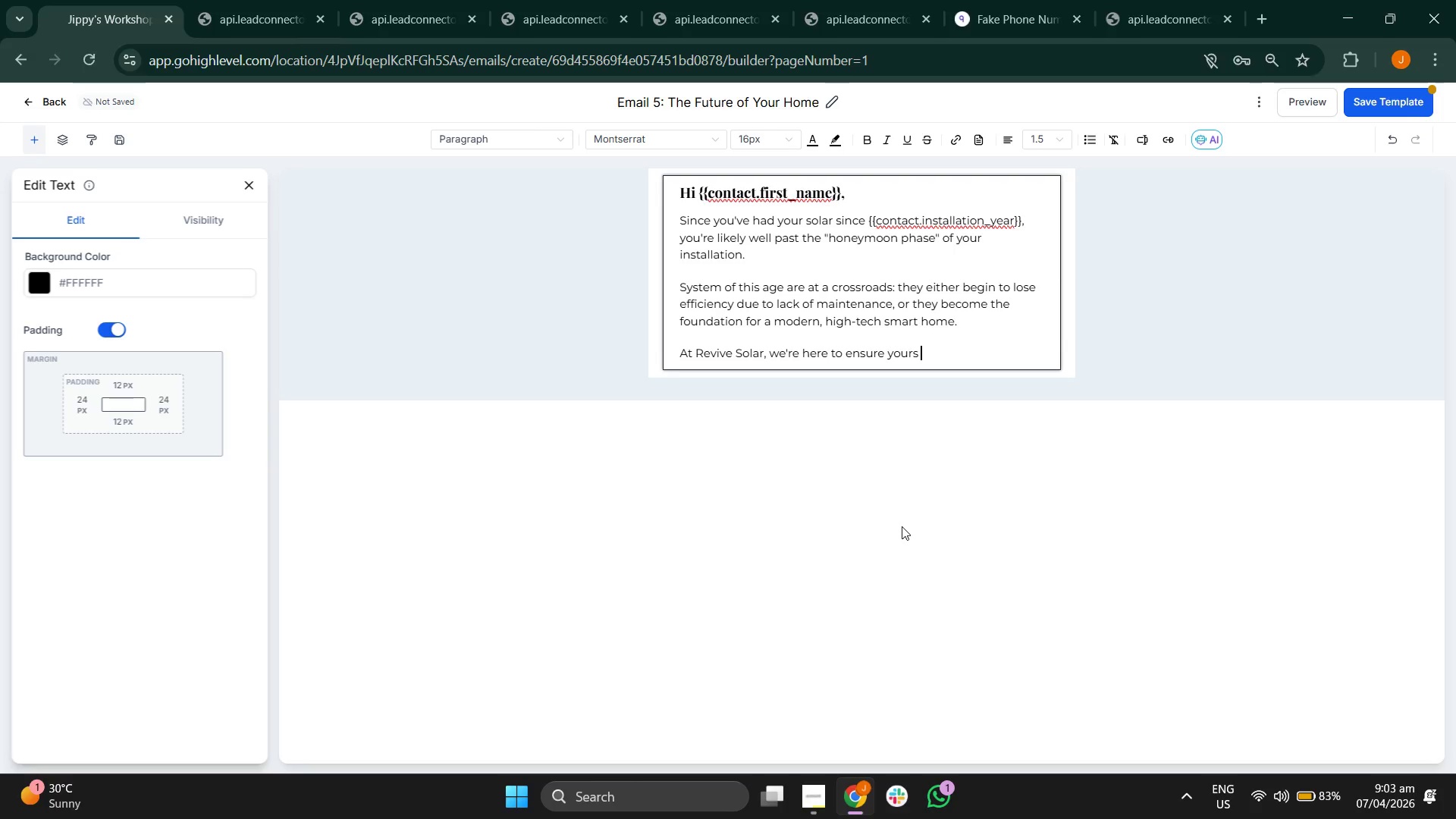 
wait(5.62)
 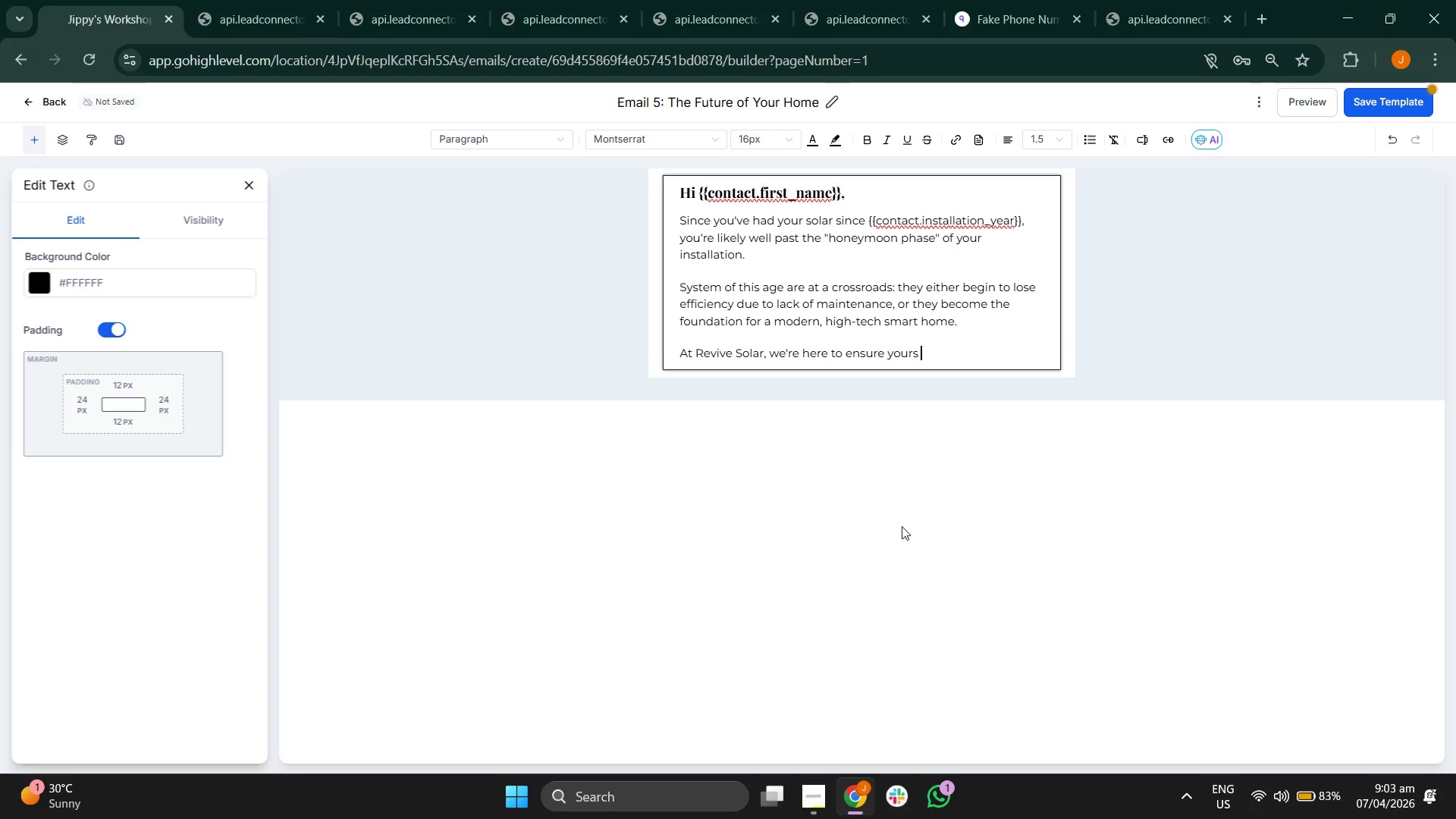 
type(is the latter. Whether )
 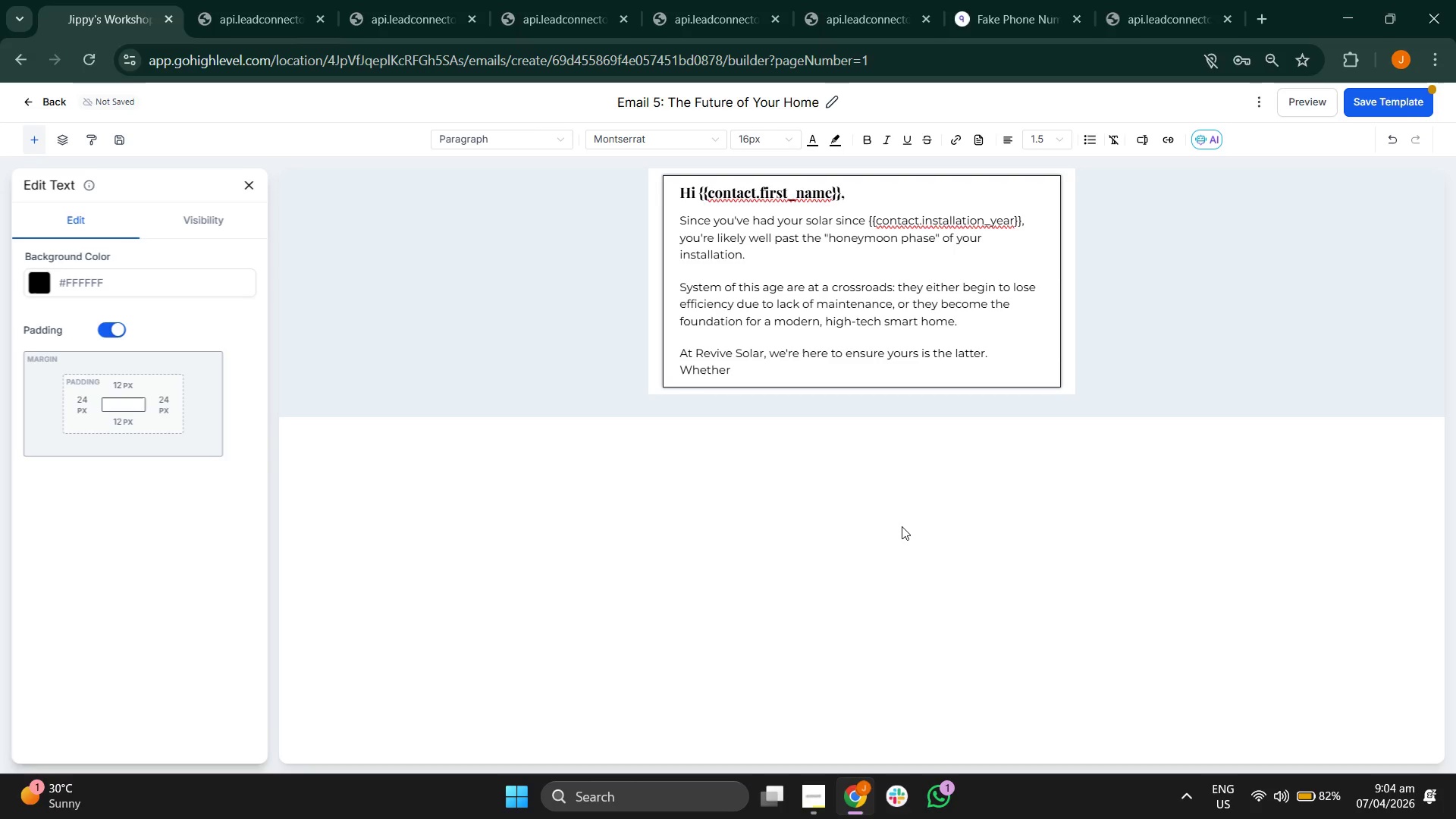 
type(you're)
 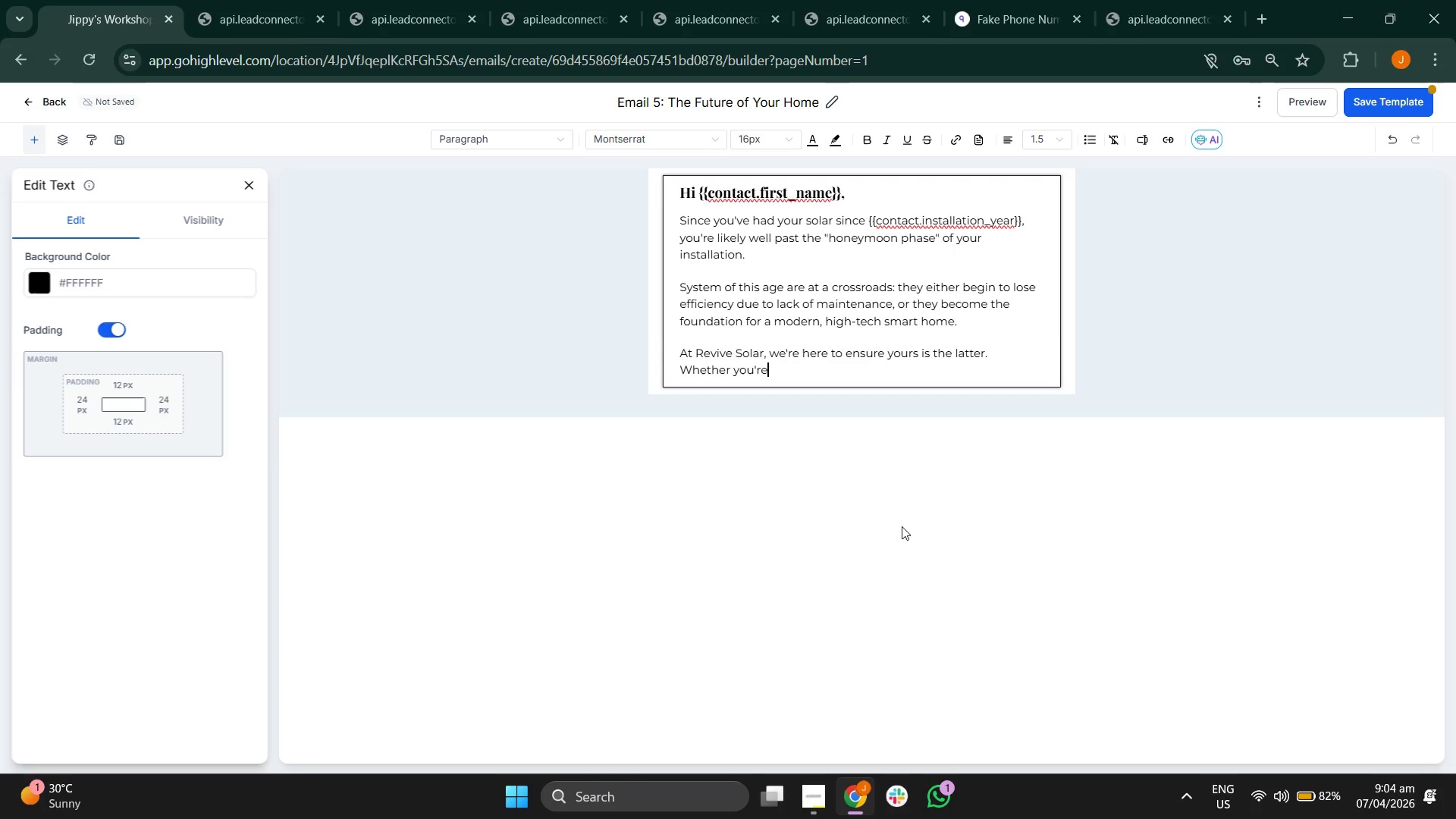 
type( ready to add a )
 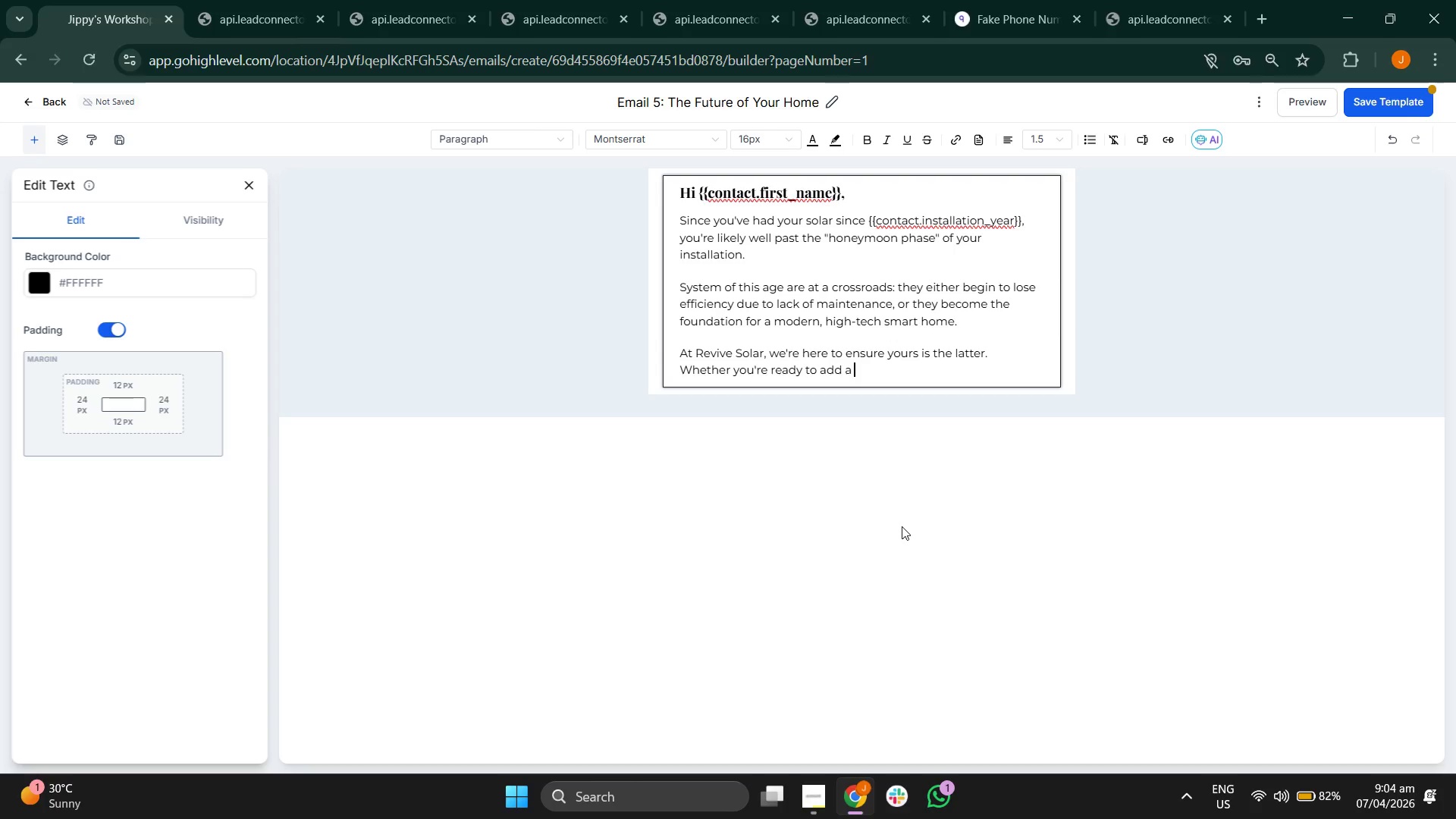 
type(battery today )
 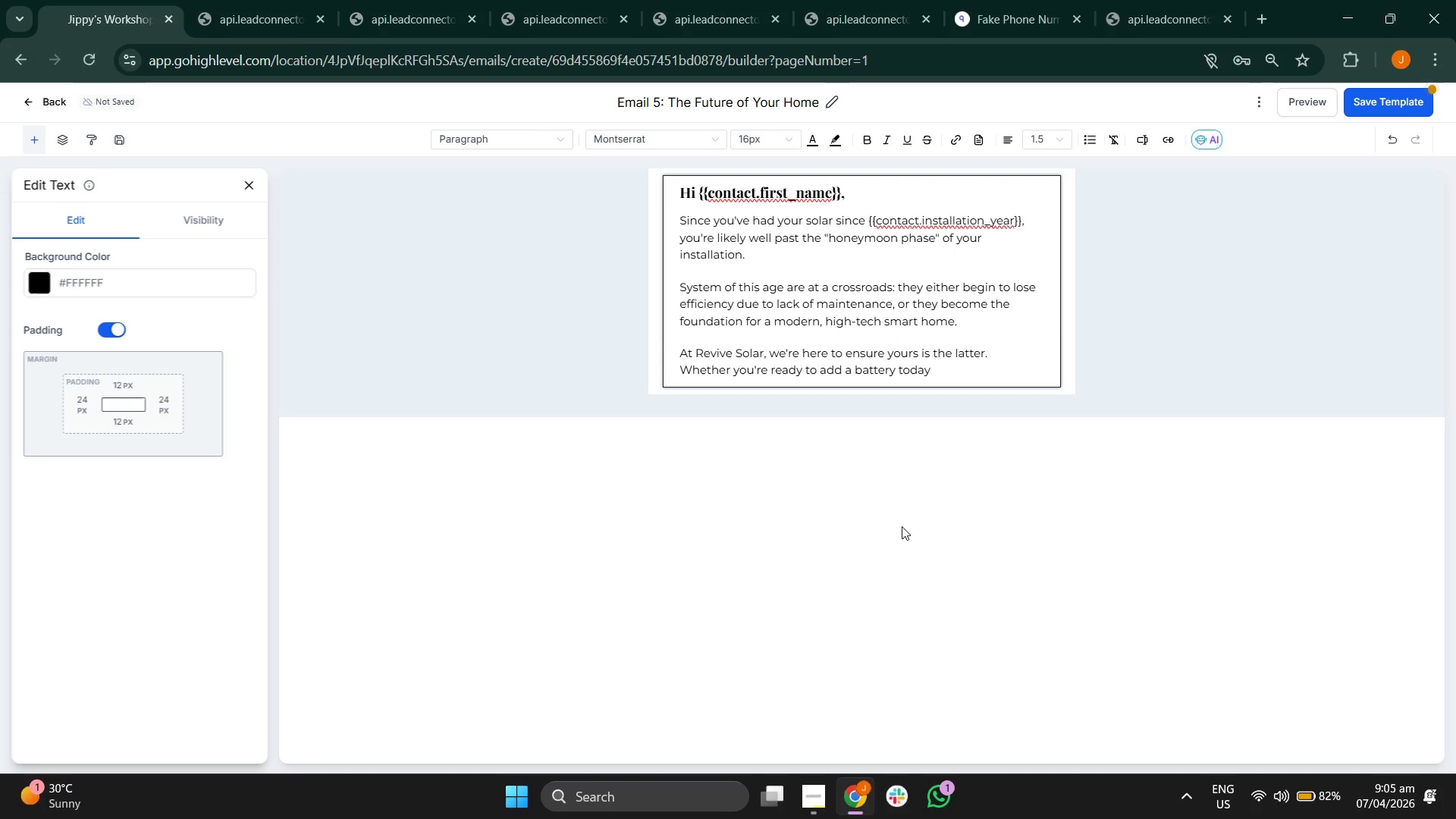 
type(of )
key(Backspace)
key(Backspace)
type(r you just want)
 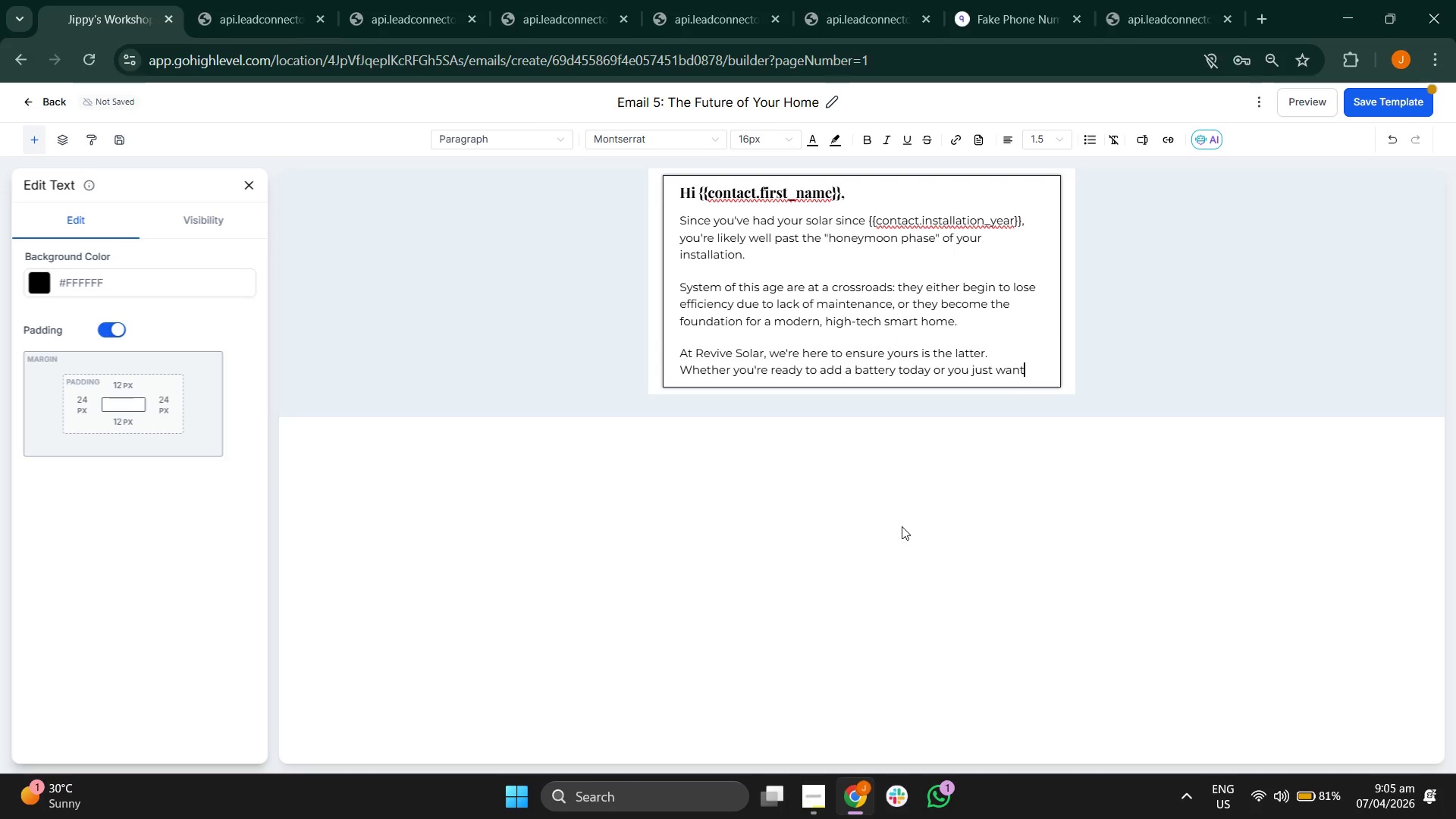 
type( to ma)
 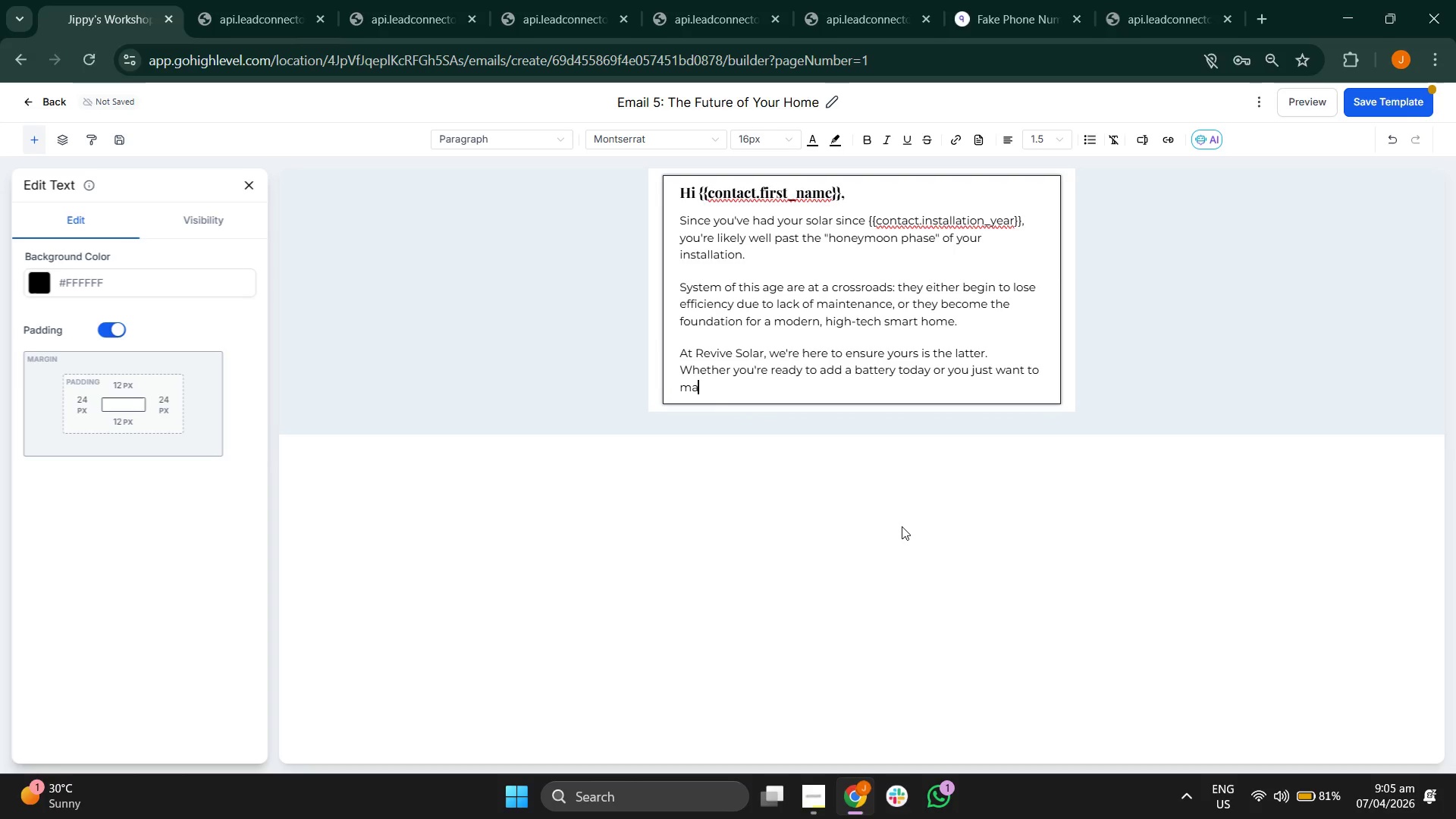 
key(K)
 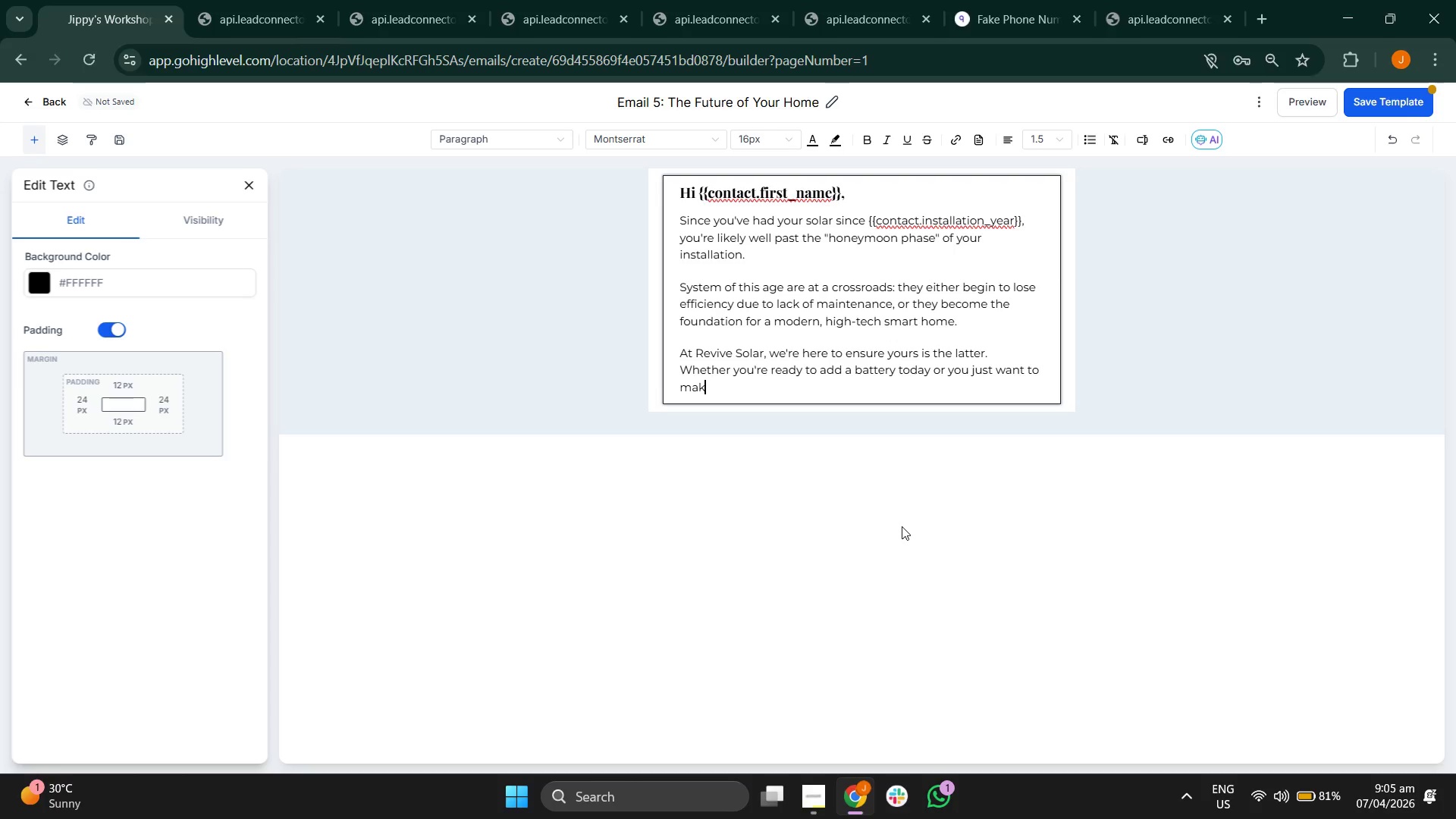 
key(E)
 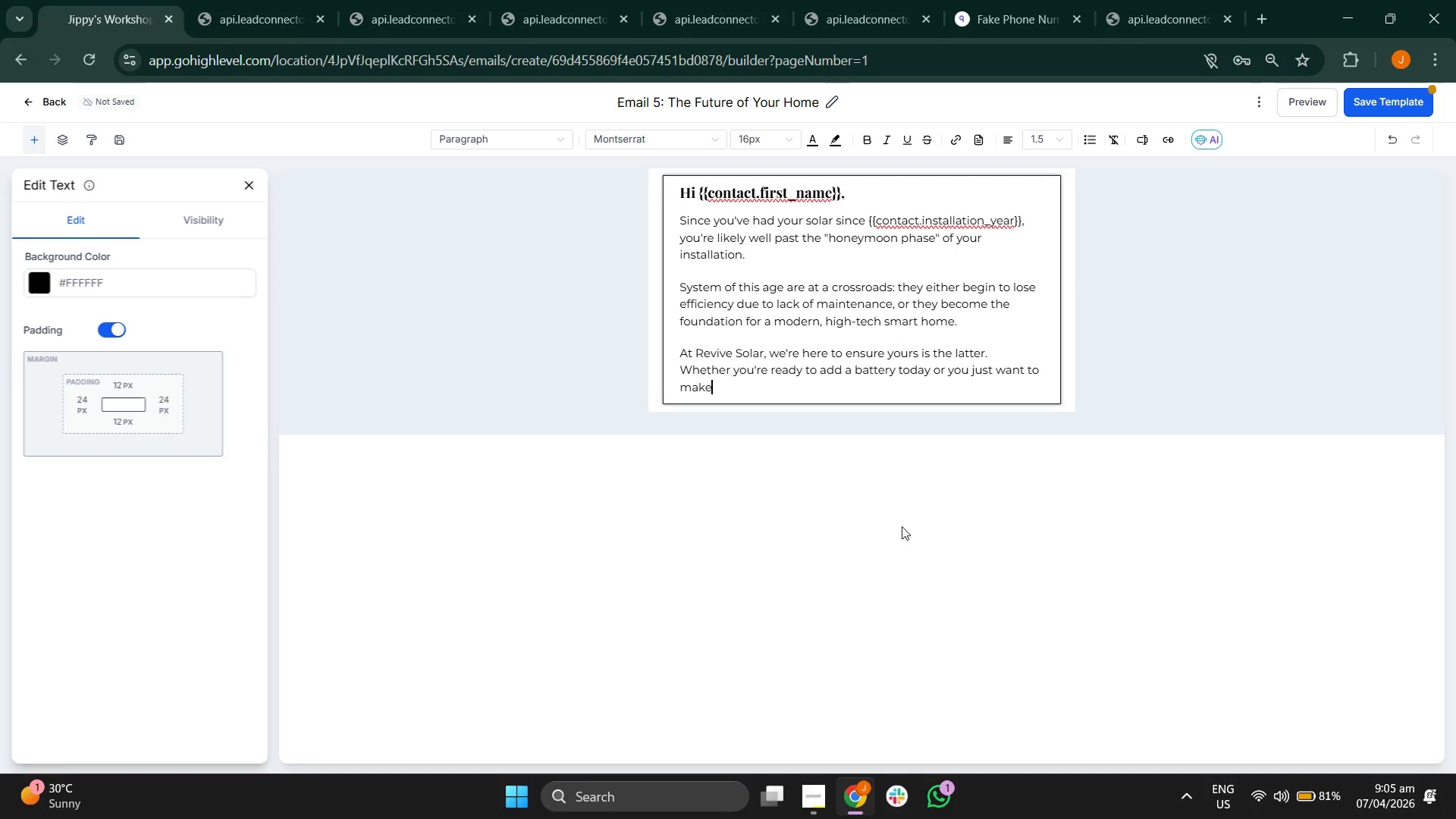 
key(Space)
 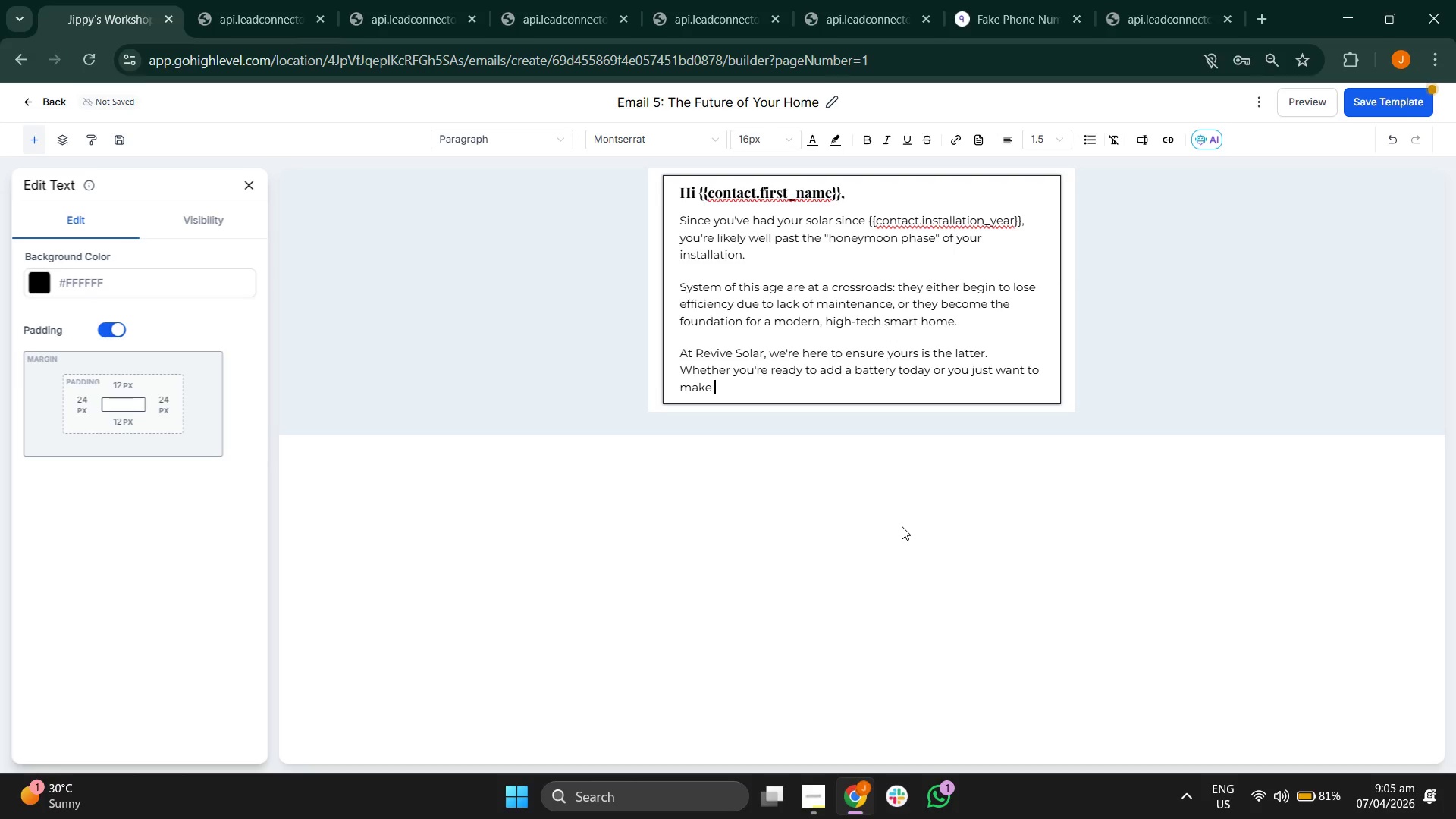 
key(S)
 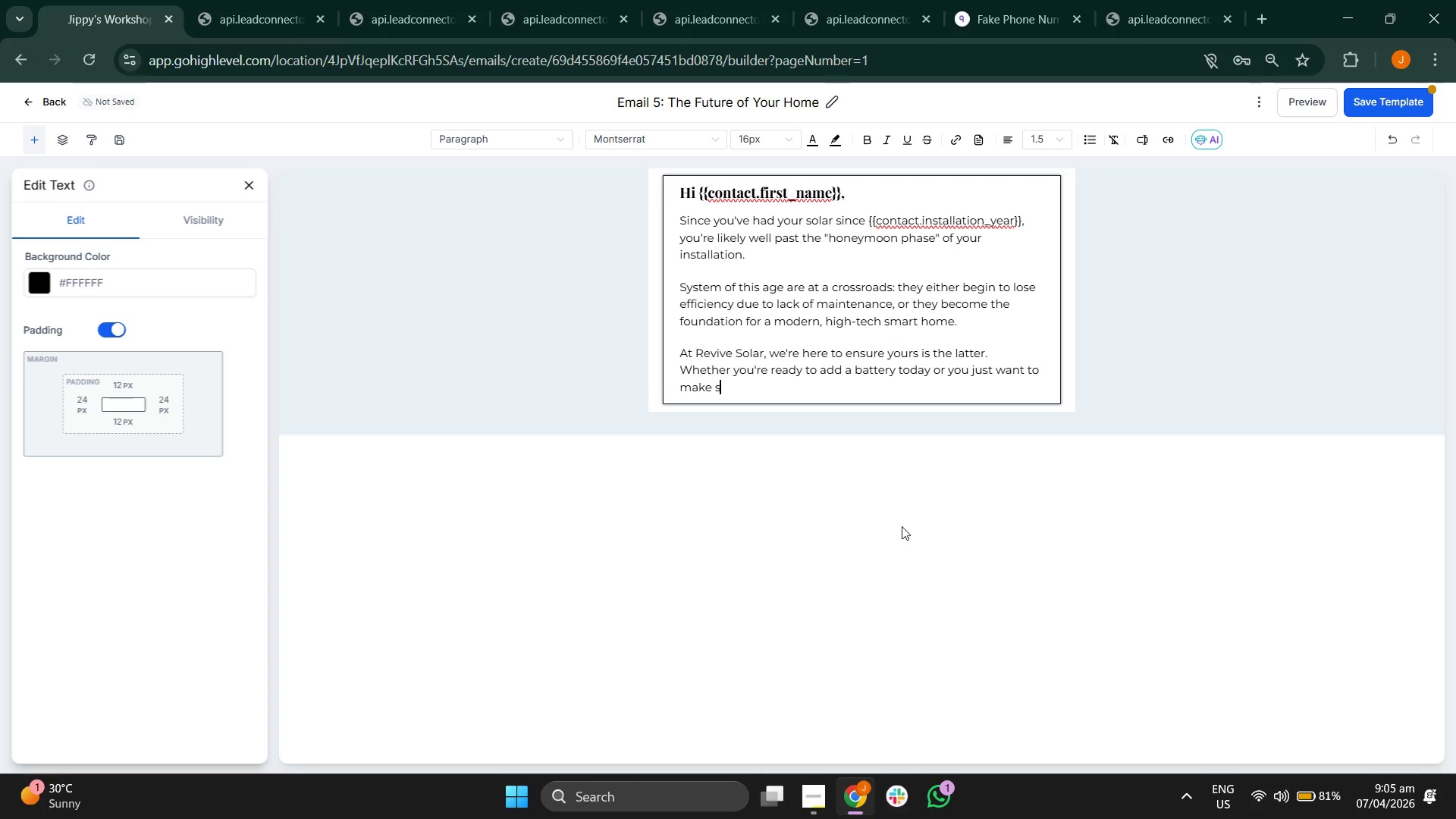 
type(ure )
key(Backspace)
key(Backspace)
key(Backspace)
key(Backspace)
key(Backspace)
type(ure your {{contact)
 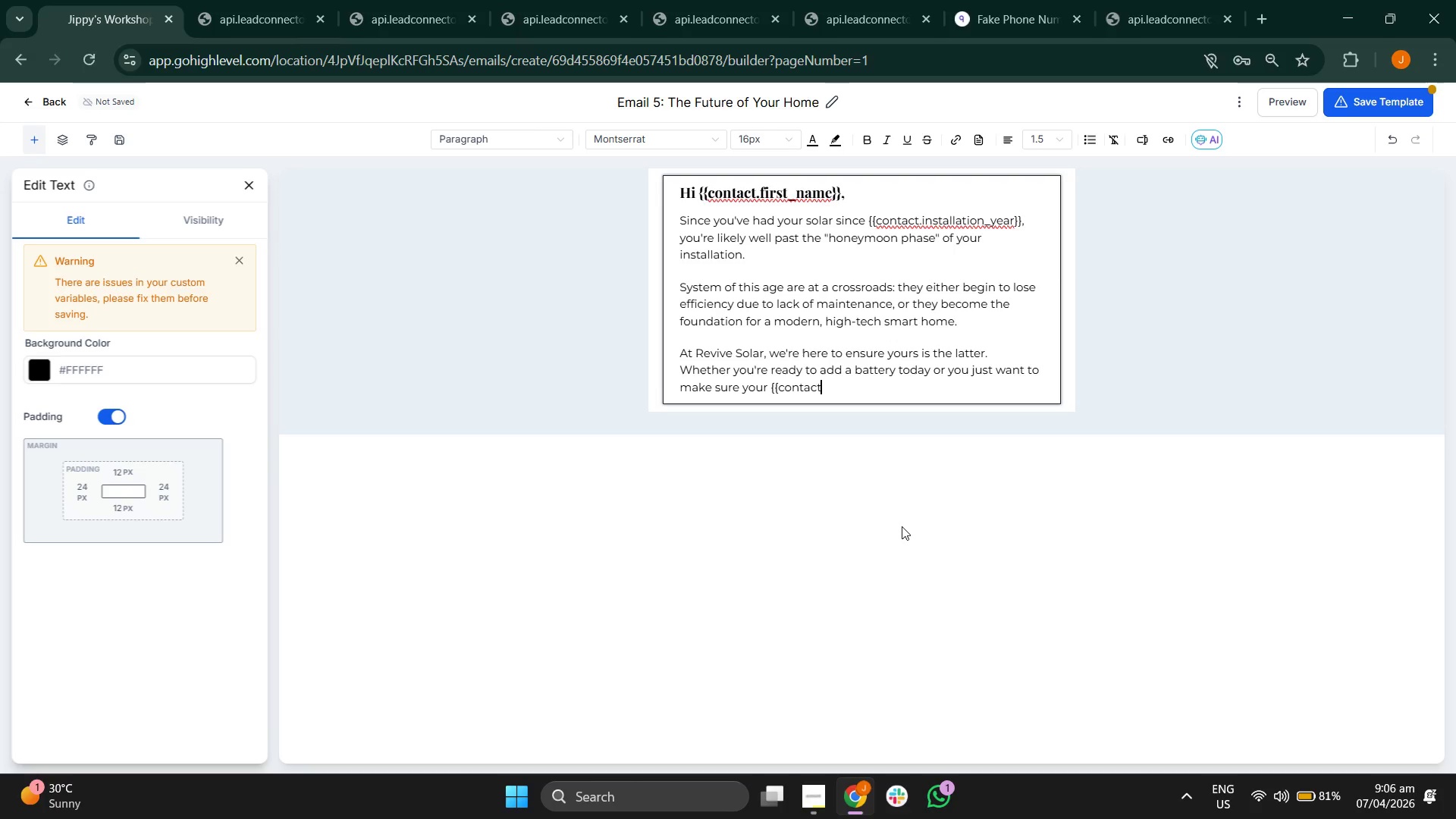 
type(.in)
 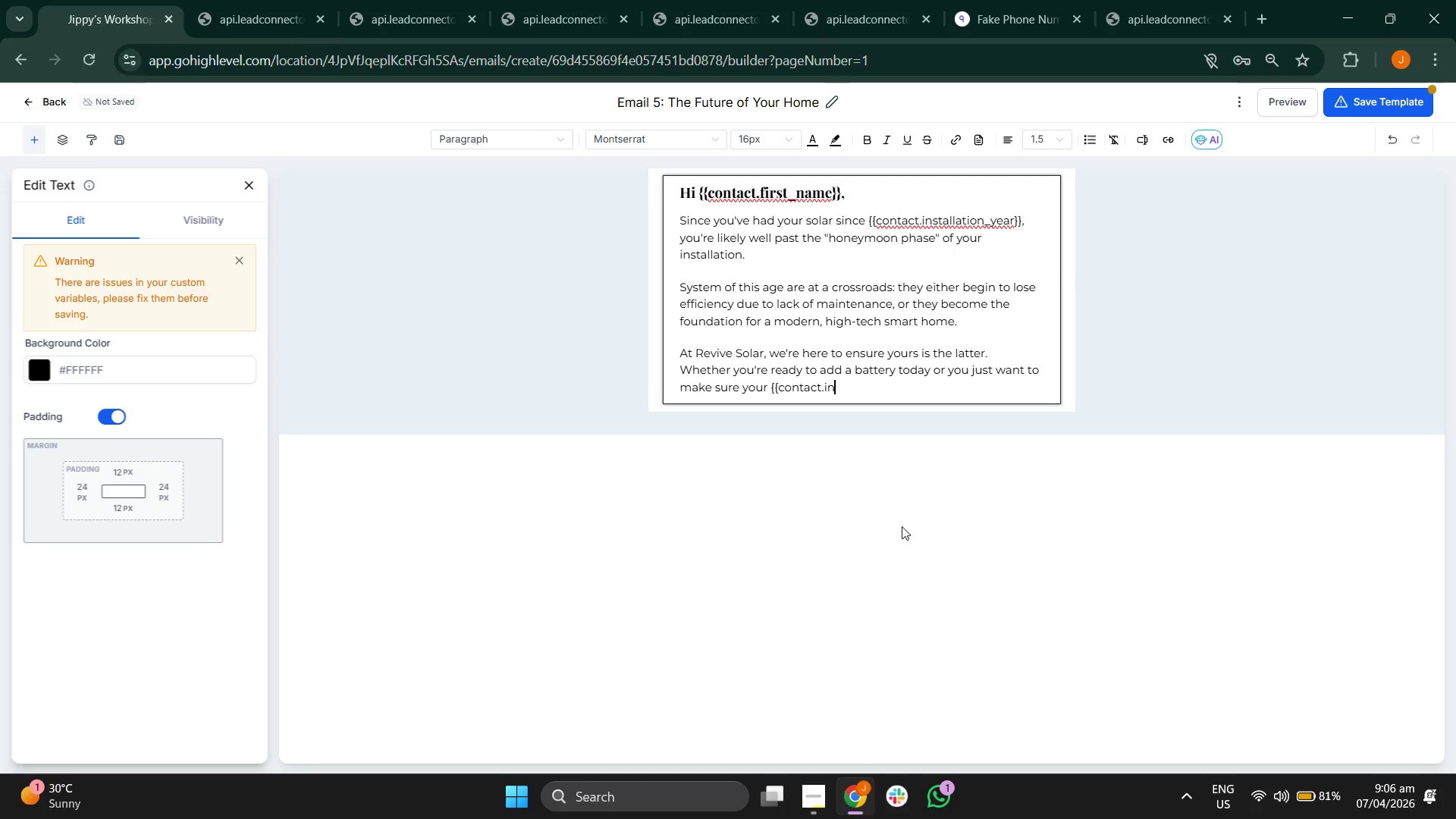 
type(e)
key(Backspace)
type(verter_)
 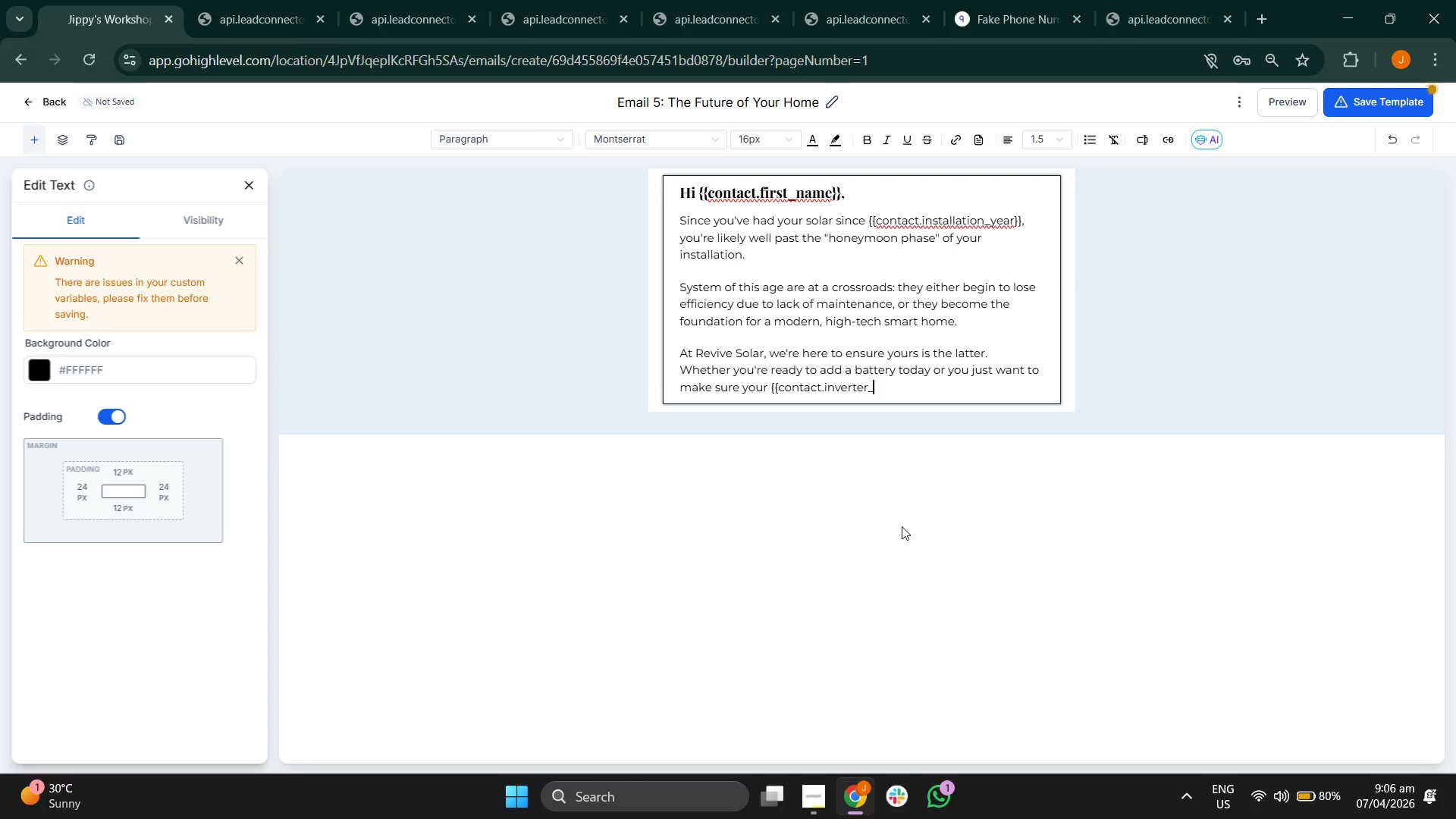 
type(brand)
 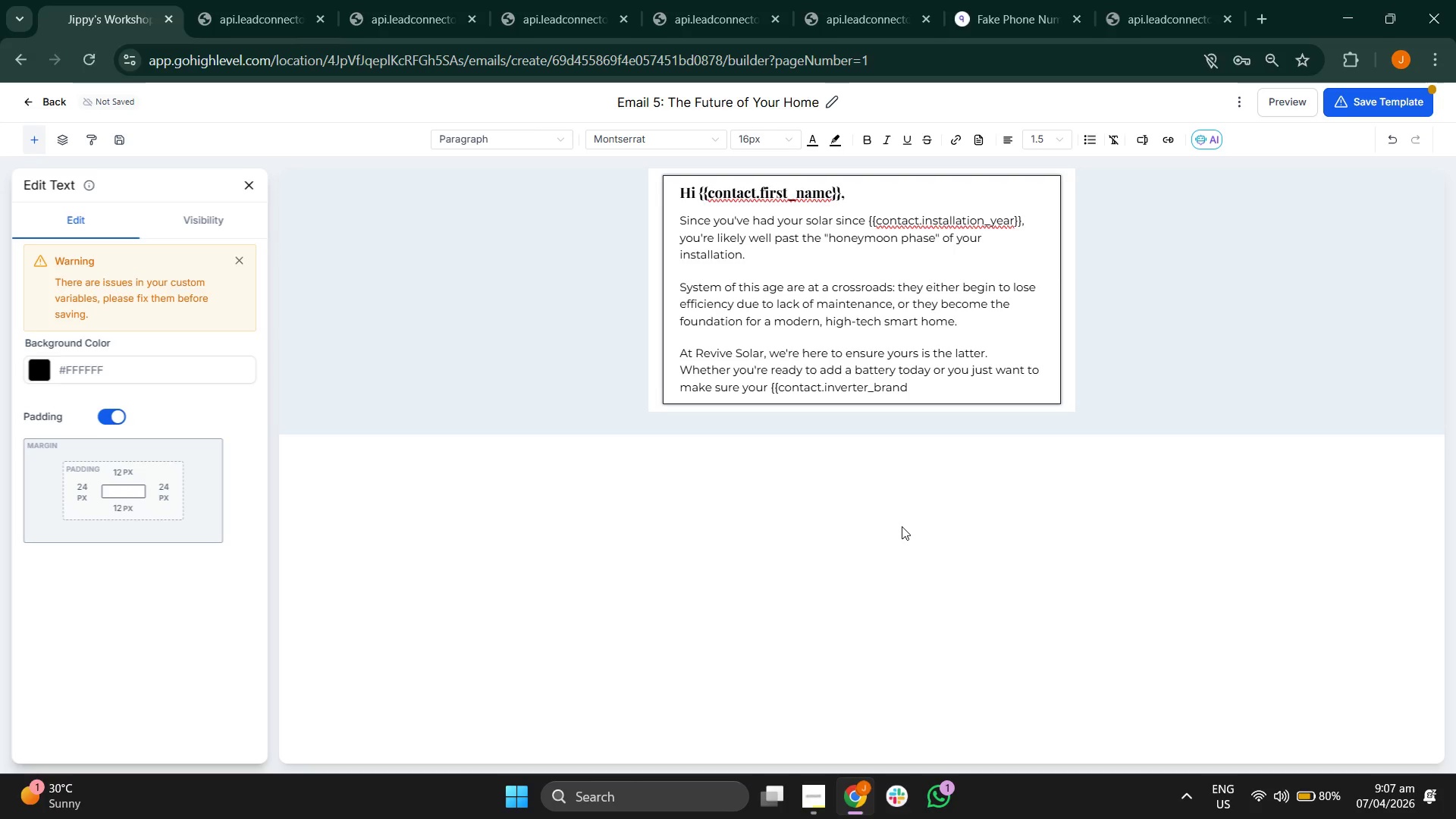 
type(}} inverter is still)
 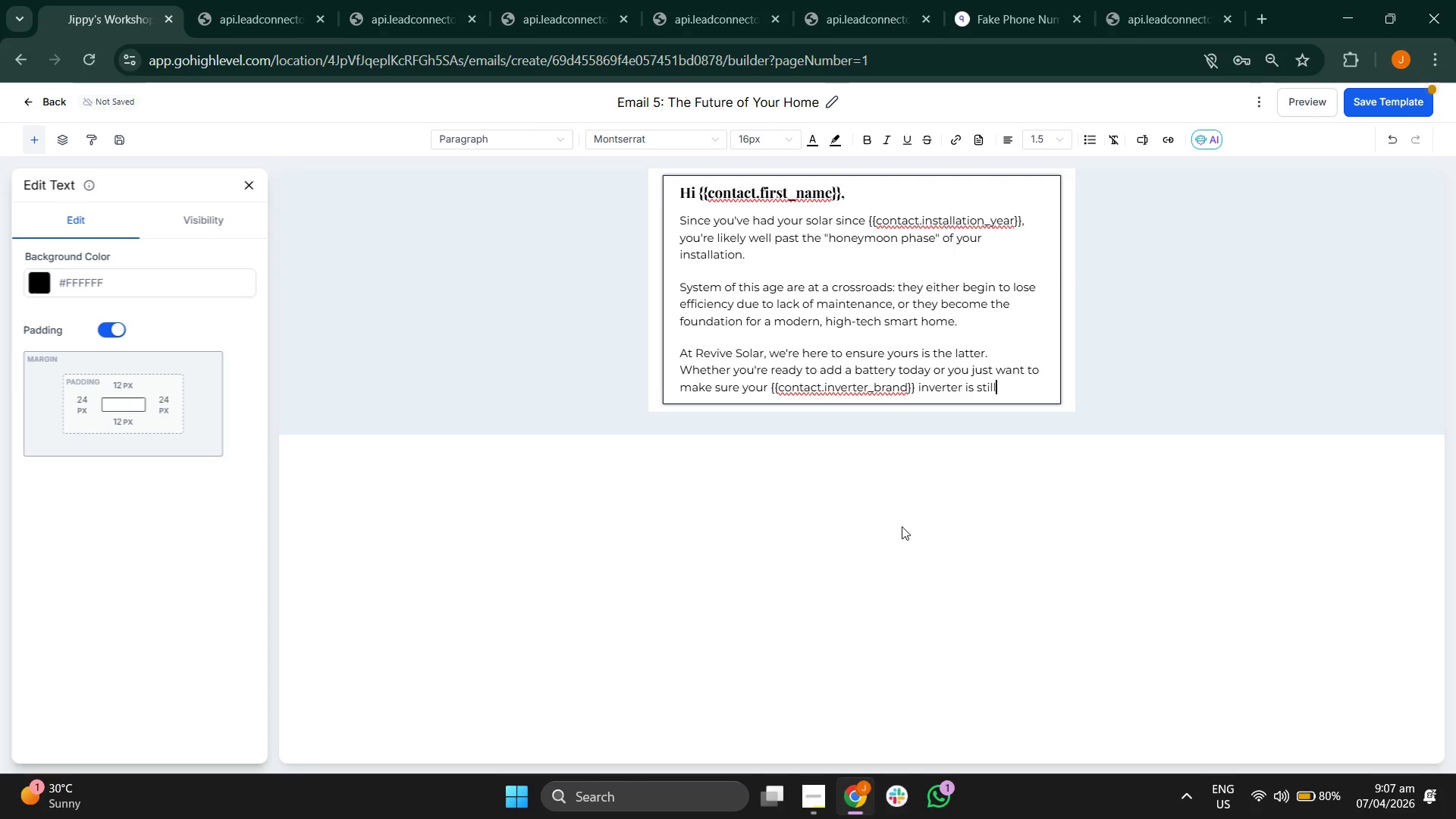 
key(Space)
 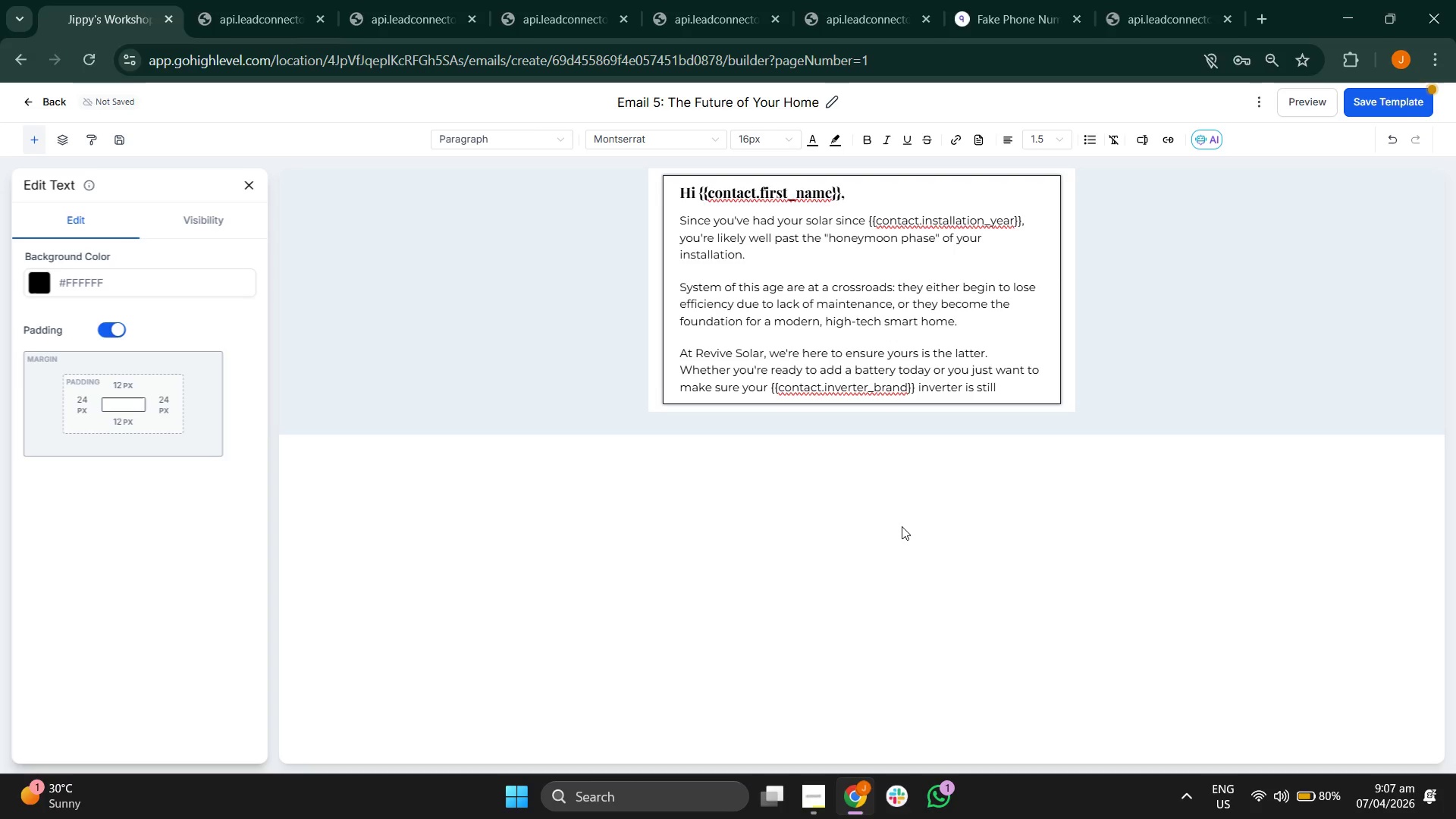 
type(perfo)
 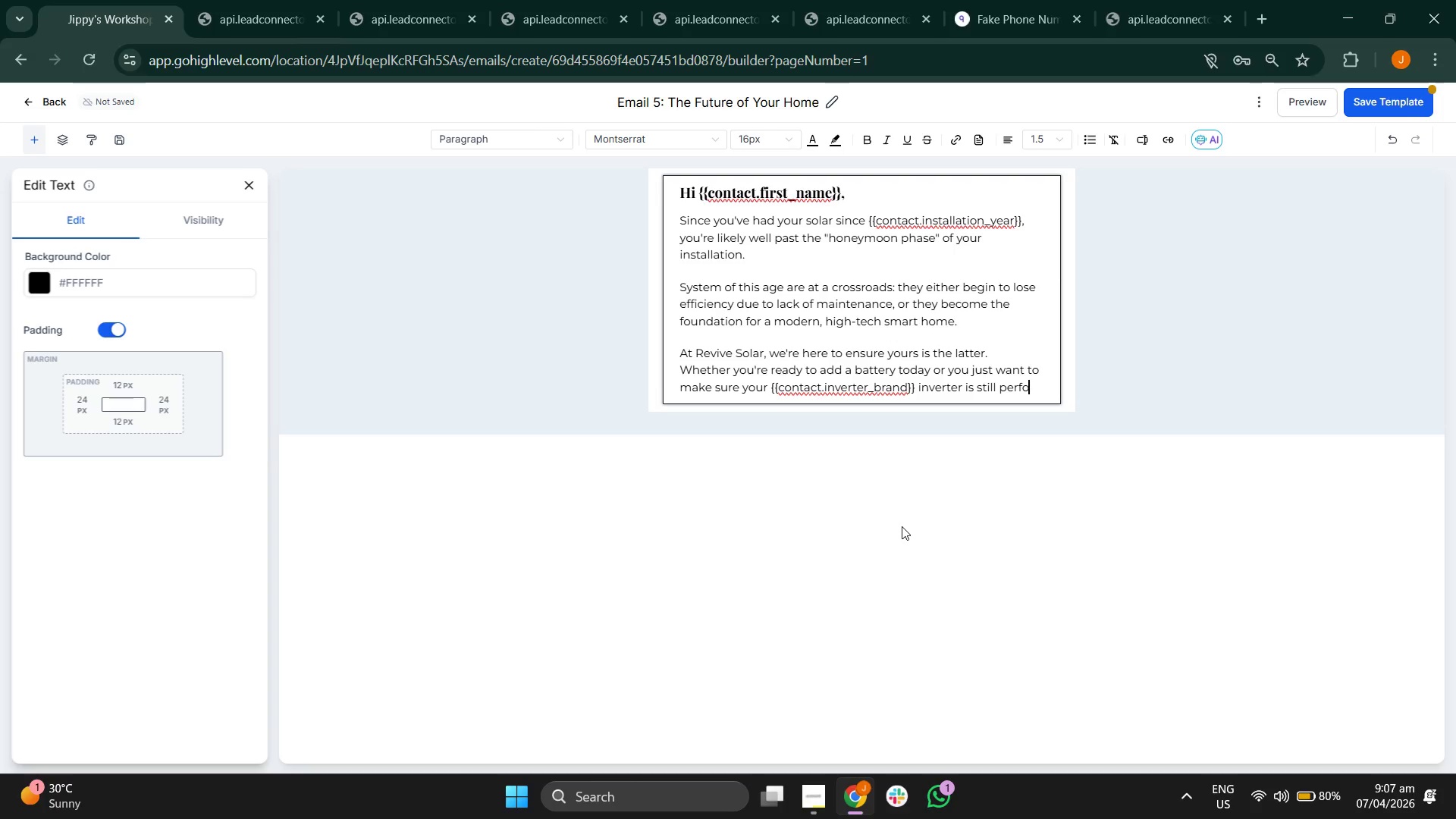 
key(R)
 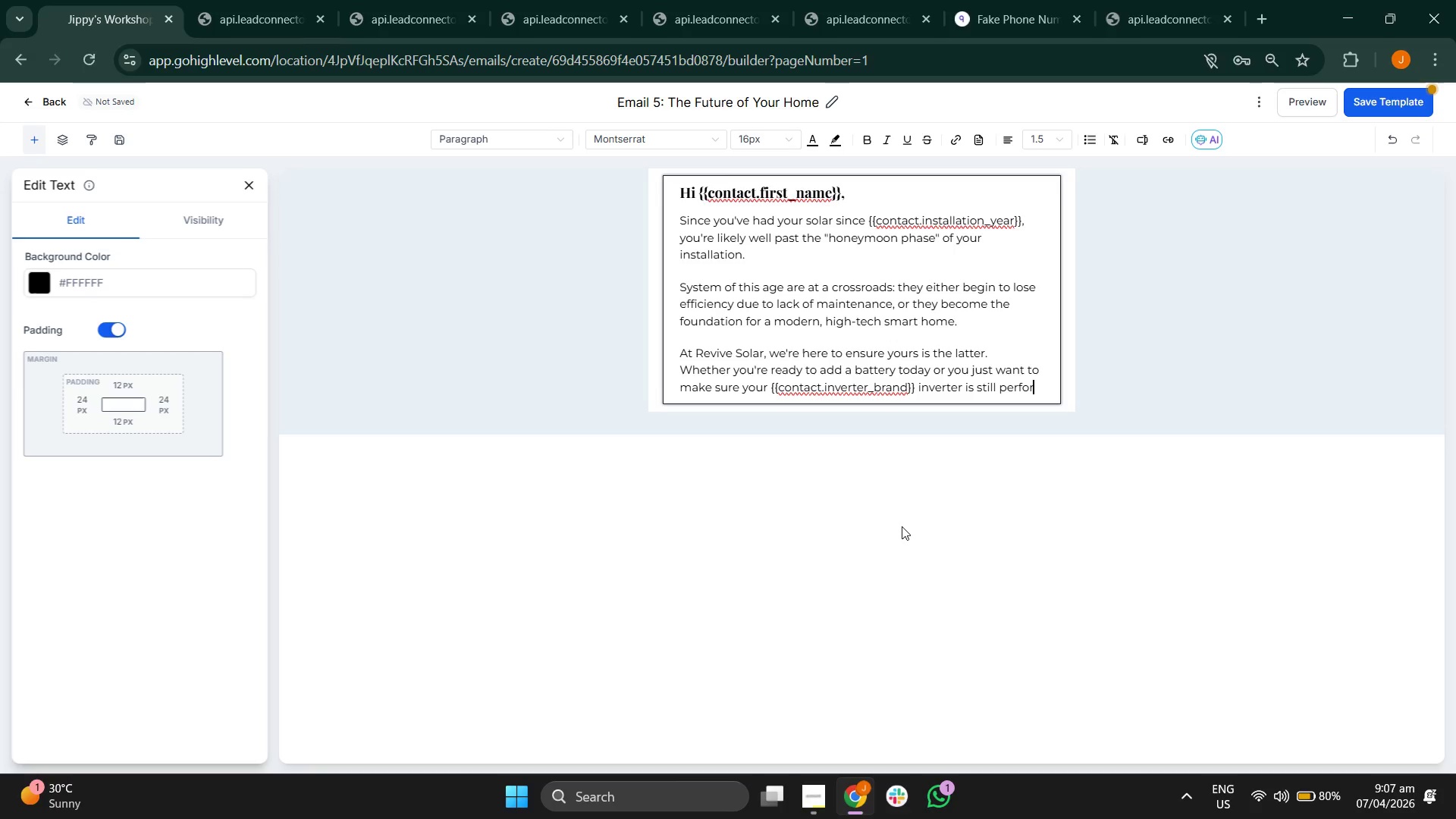 
type(ming)
 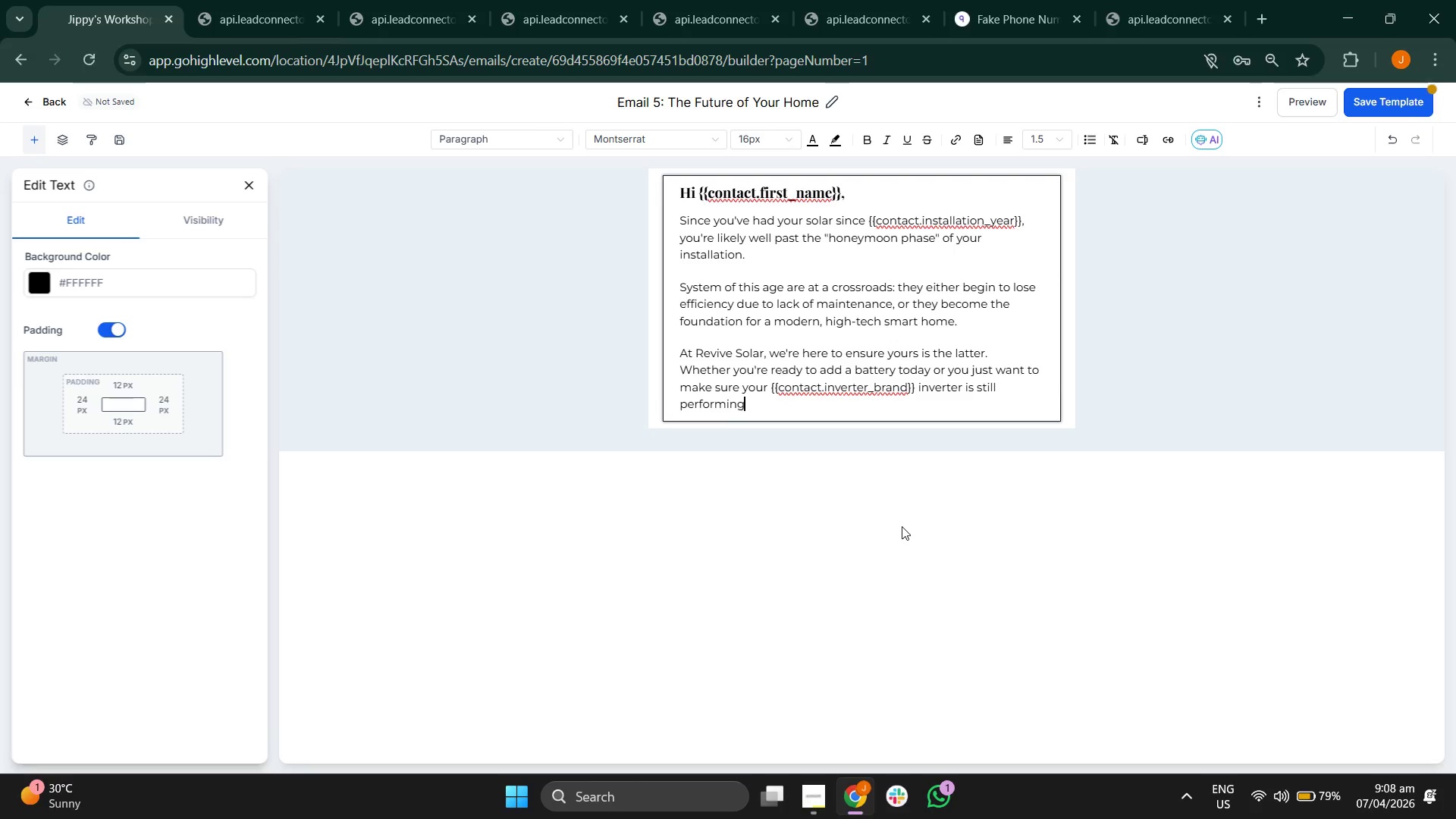 
type( at)
 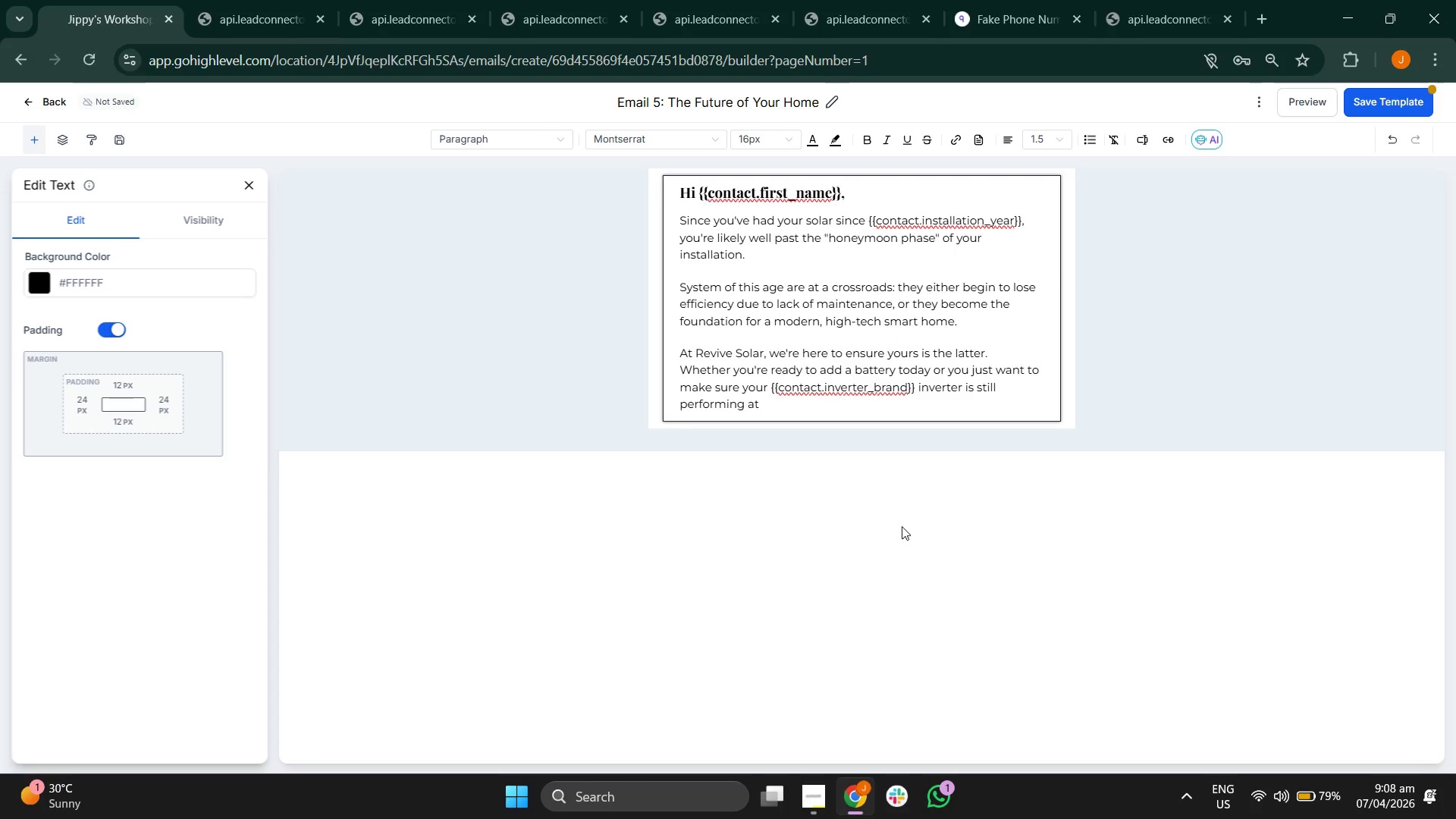 
key(Space)
 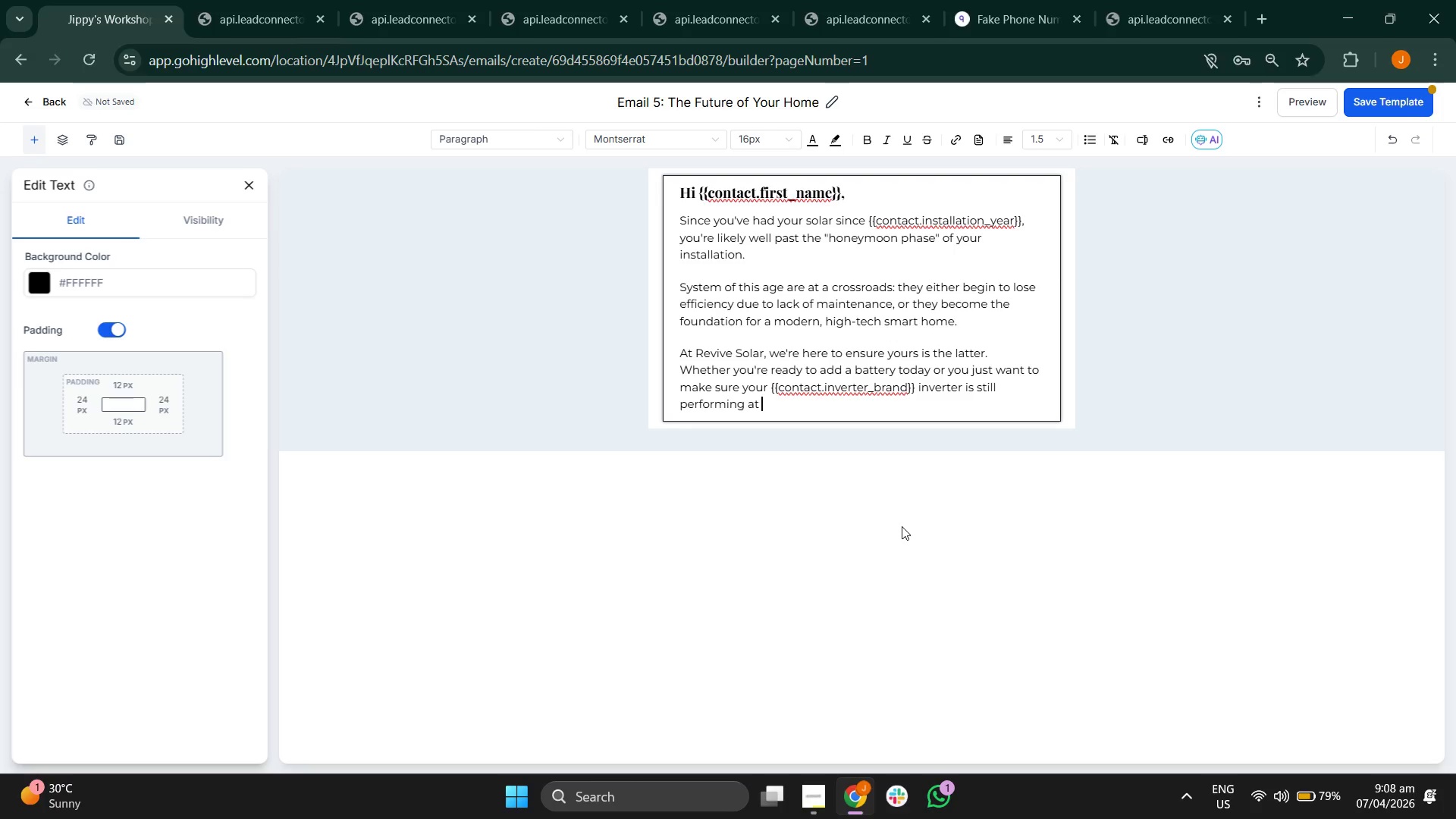 
type(peak efficiency, we')
 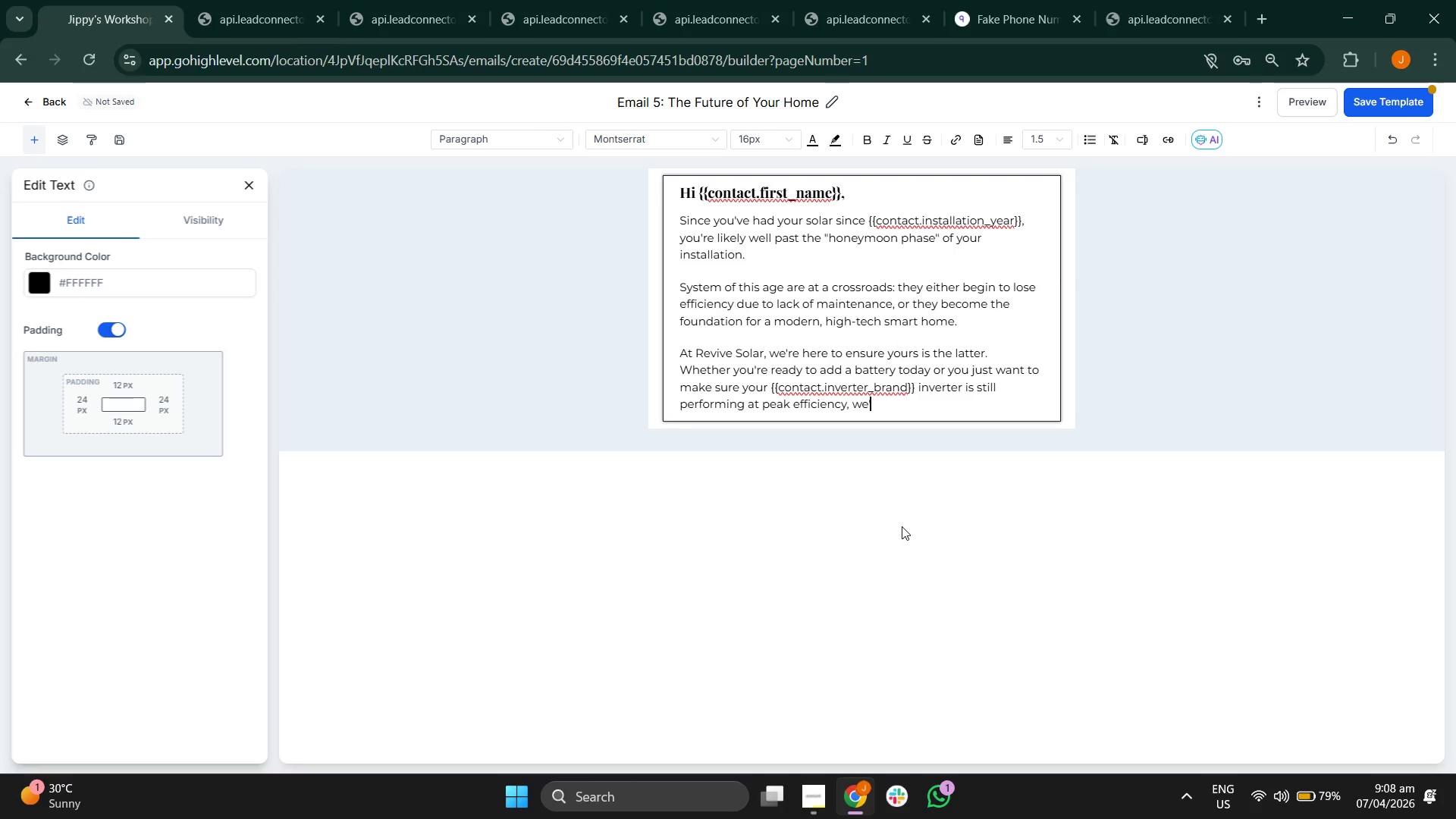 
type(d love to h)
 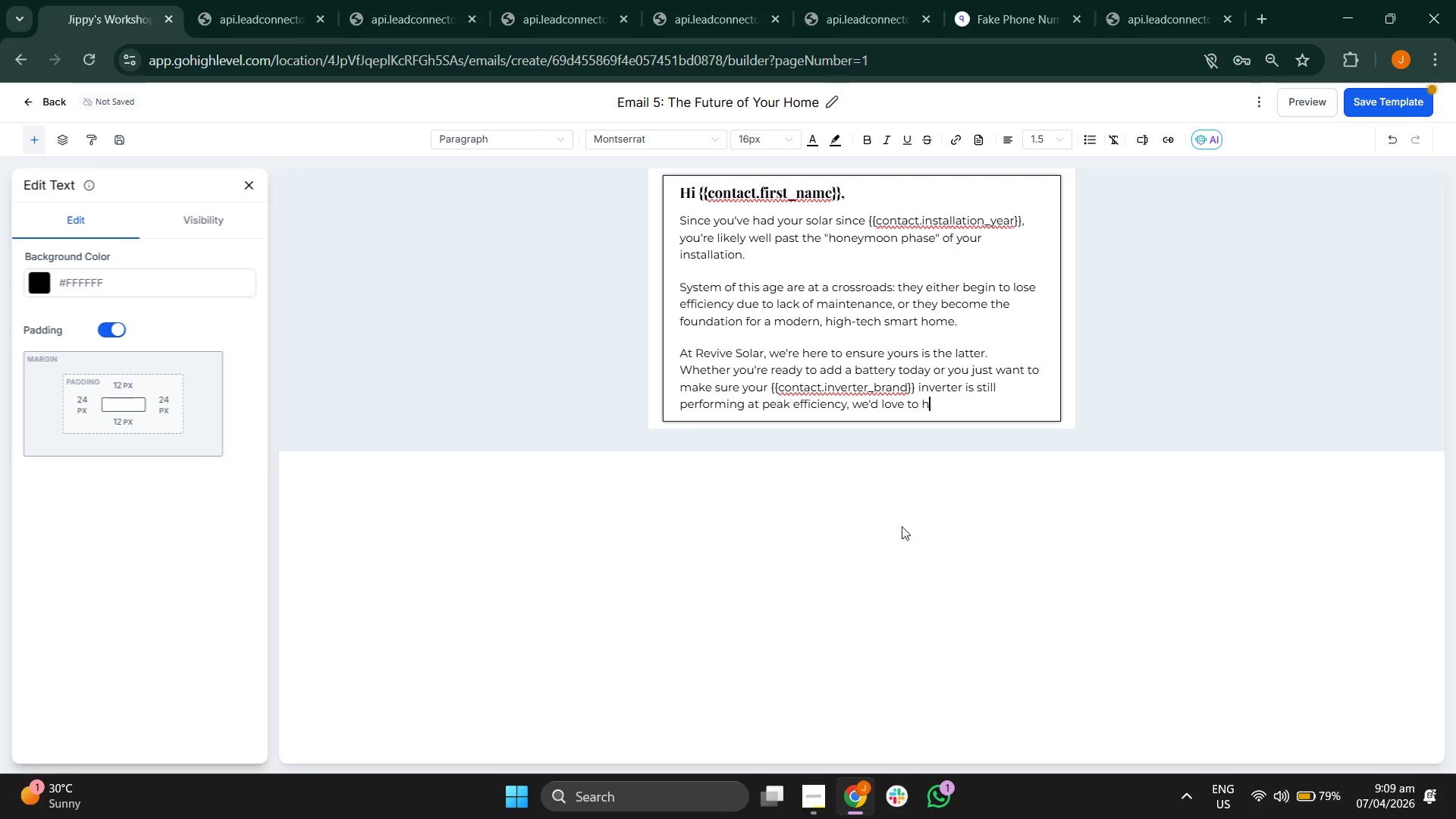 
type(elp.)
 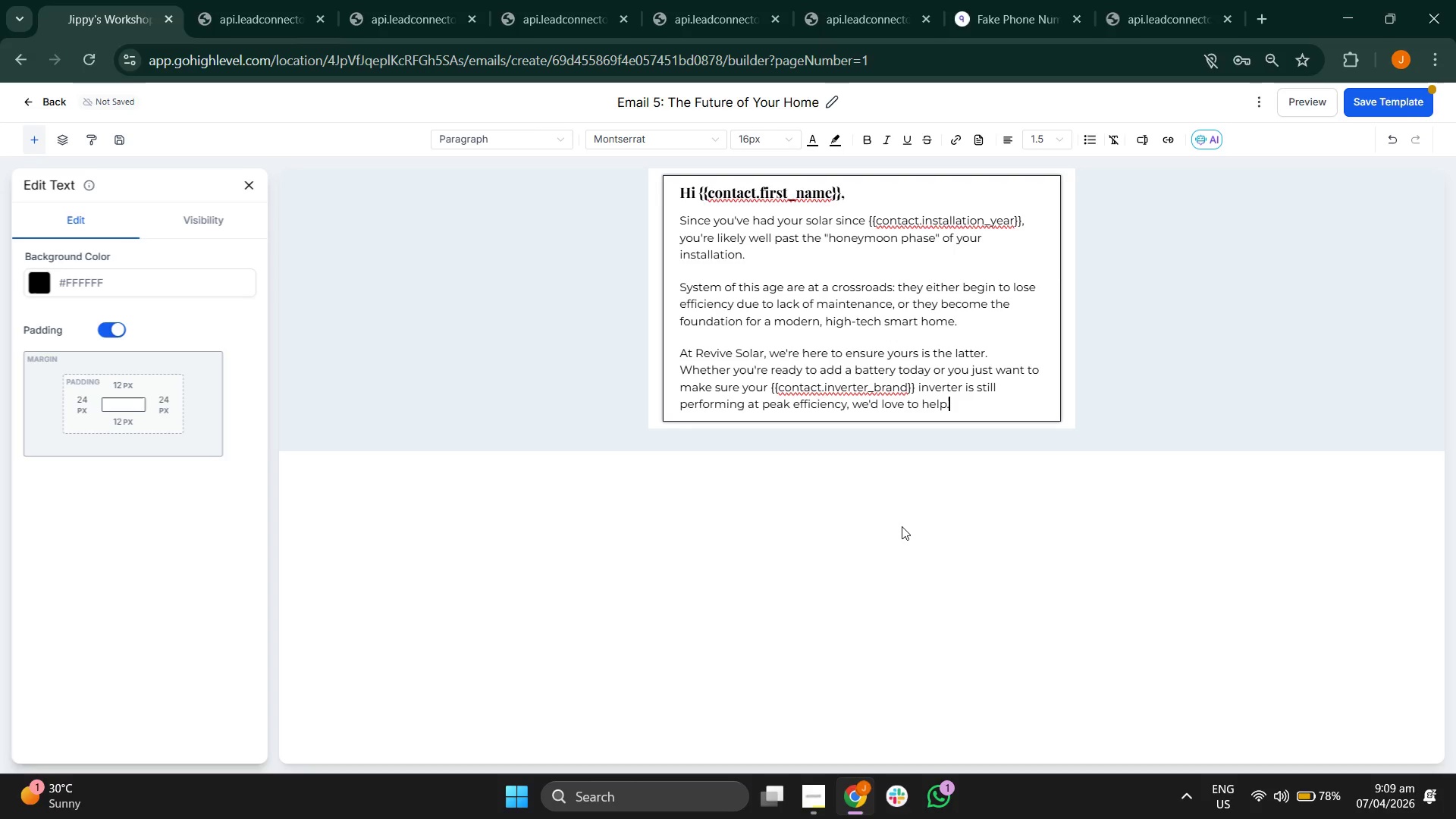 
key(Enter)
 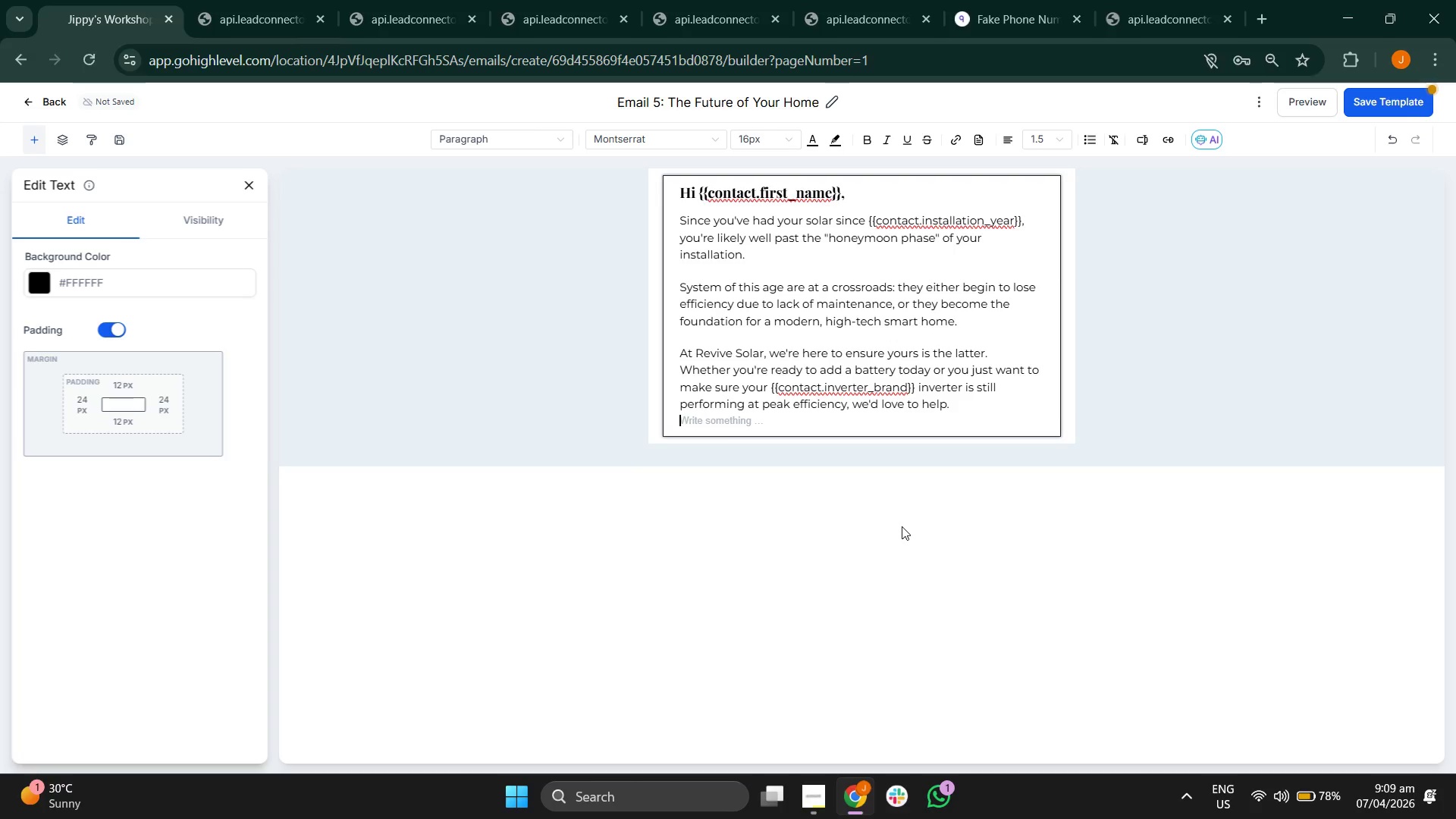 
key(Enter)
 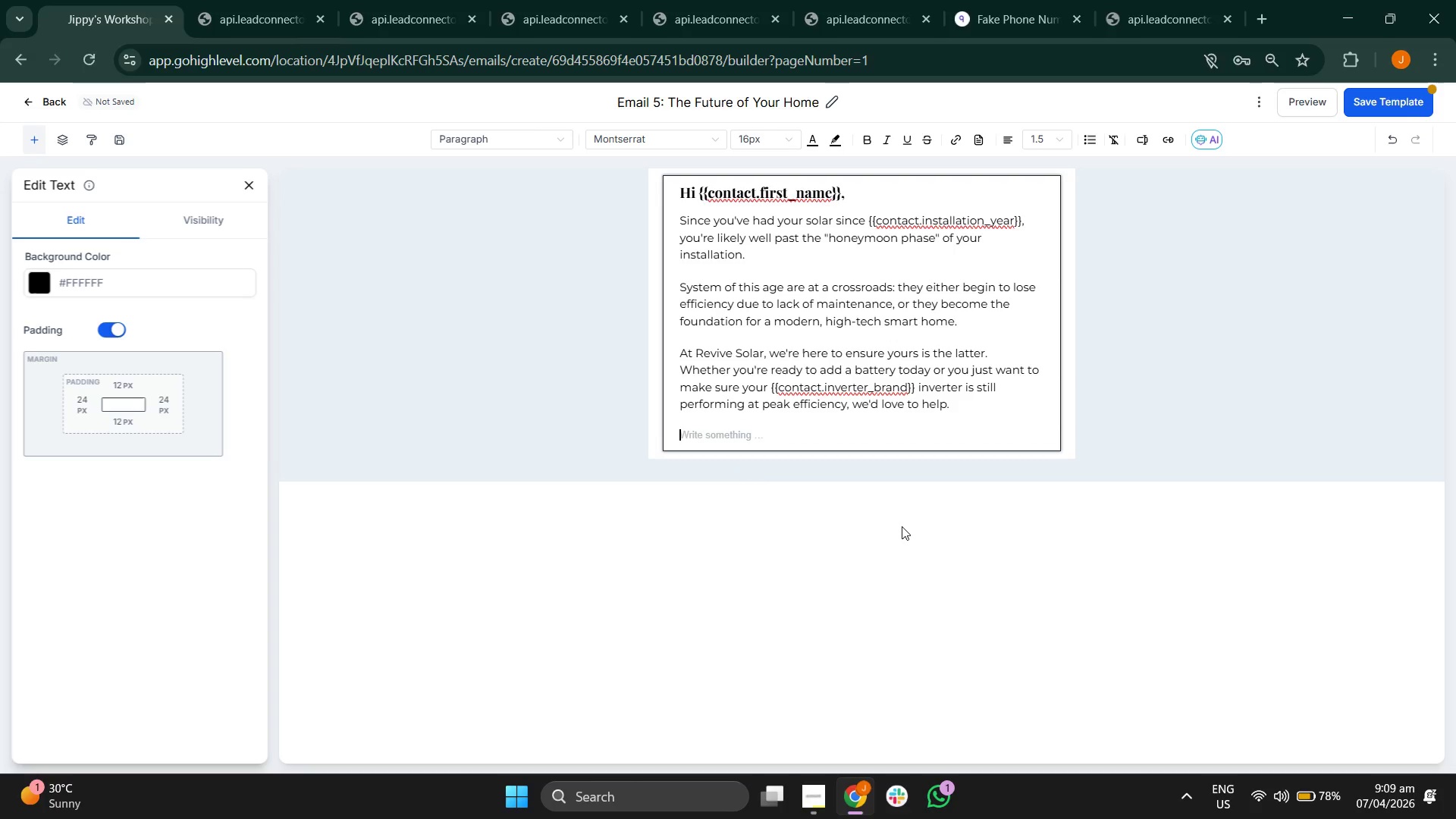 
type(Thi)
 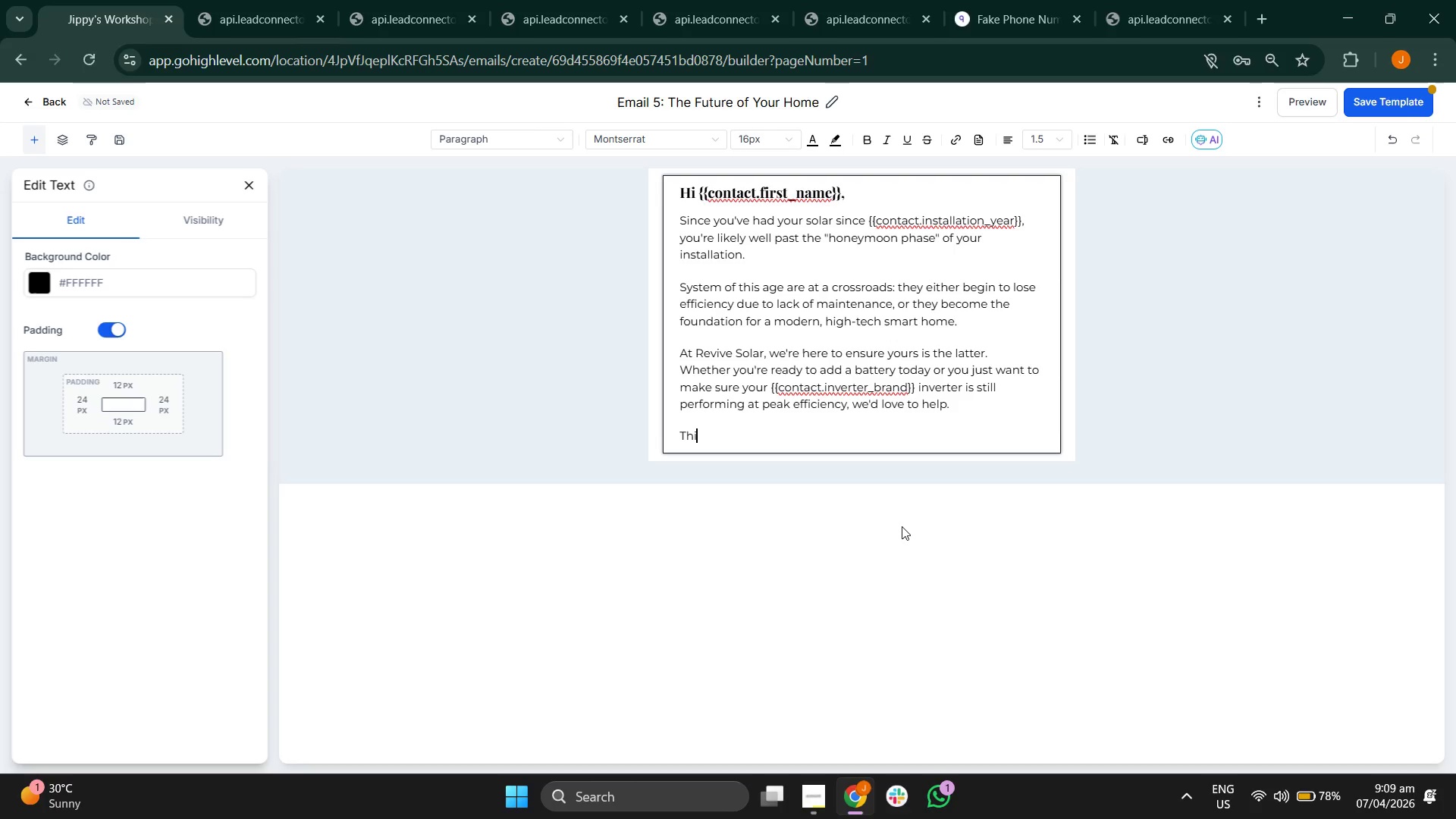 
key(S)
 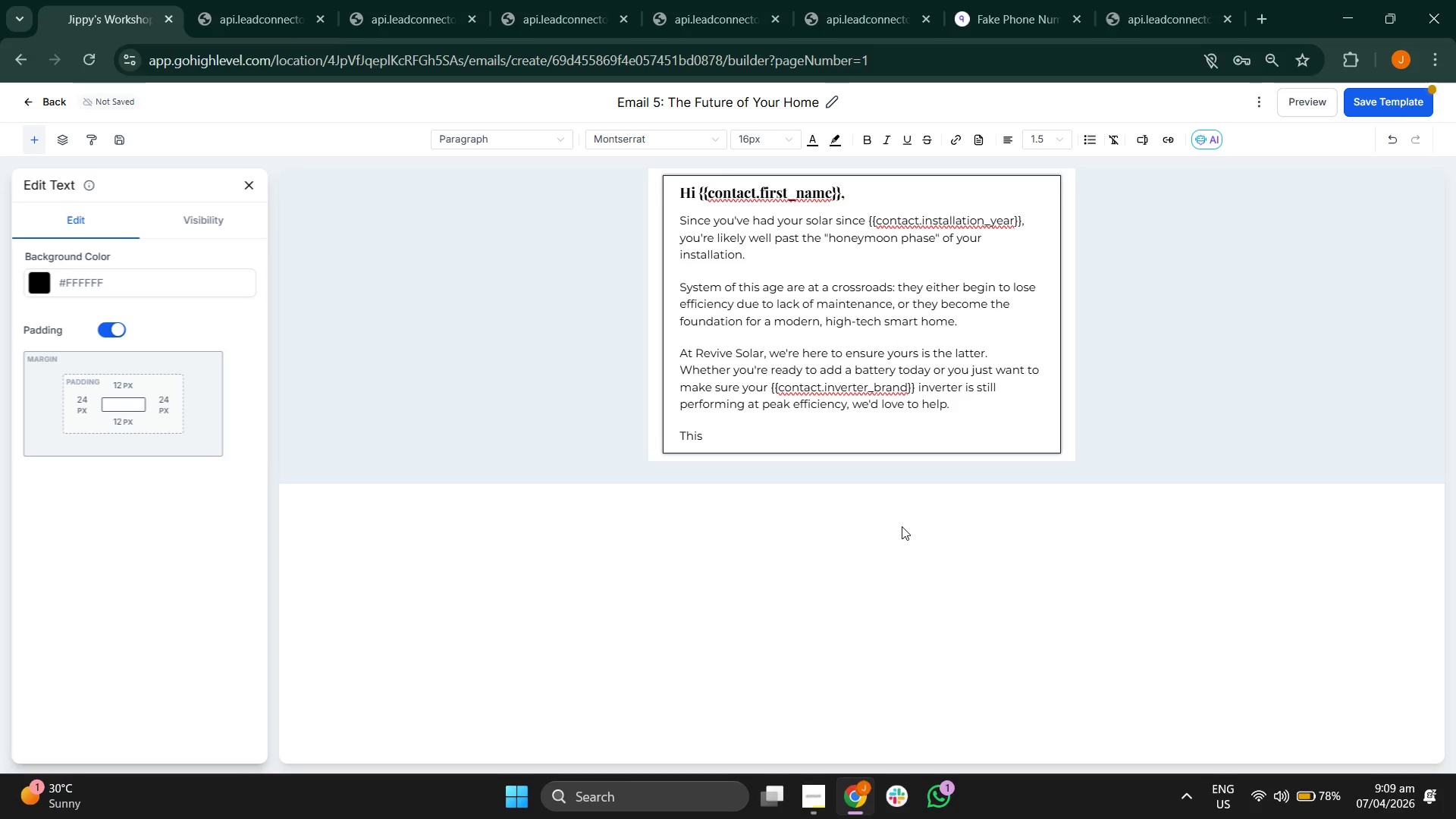 
key(Space)
 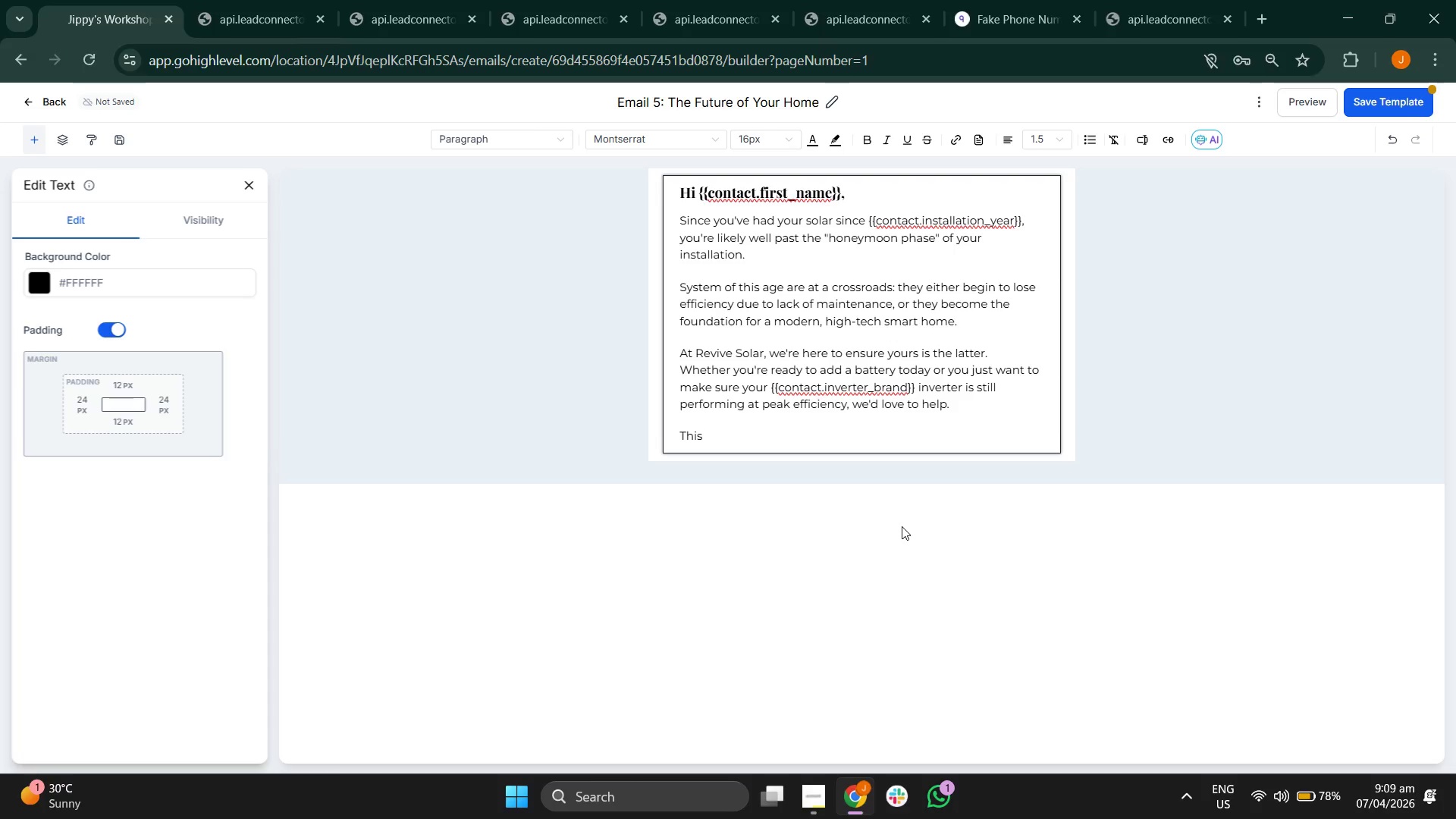 
type(is the last call fo)
 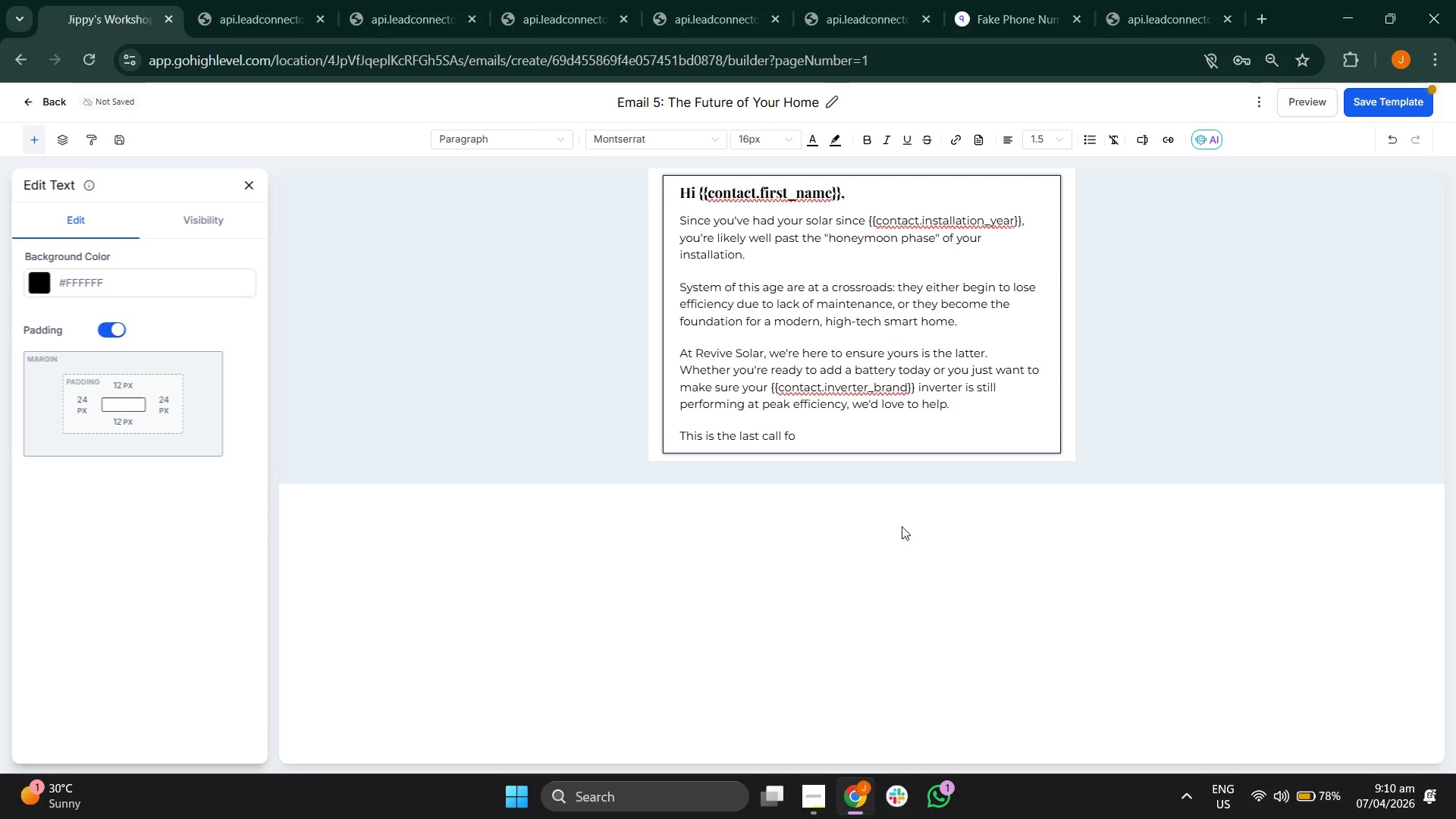 
type(r your )
 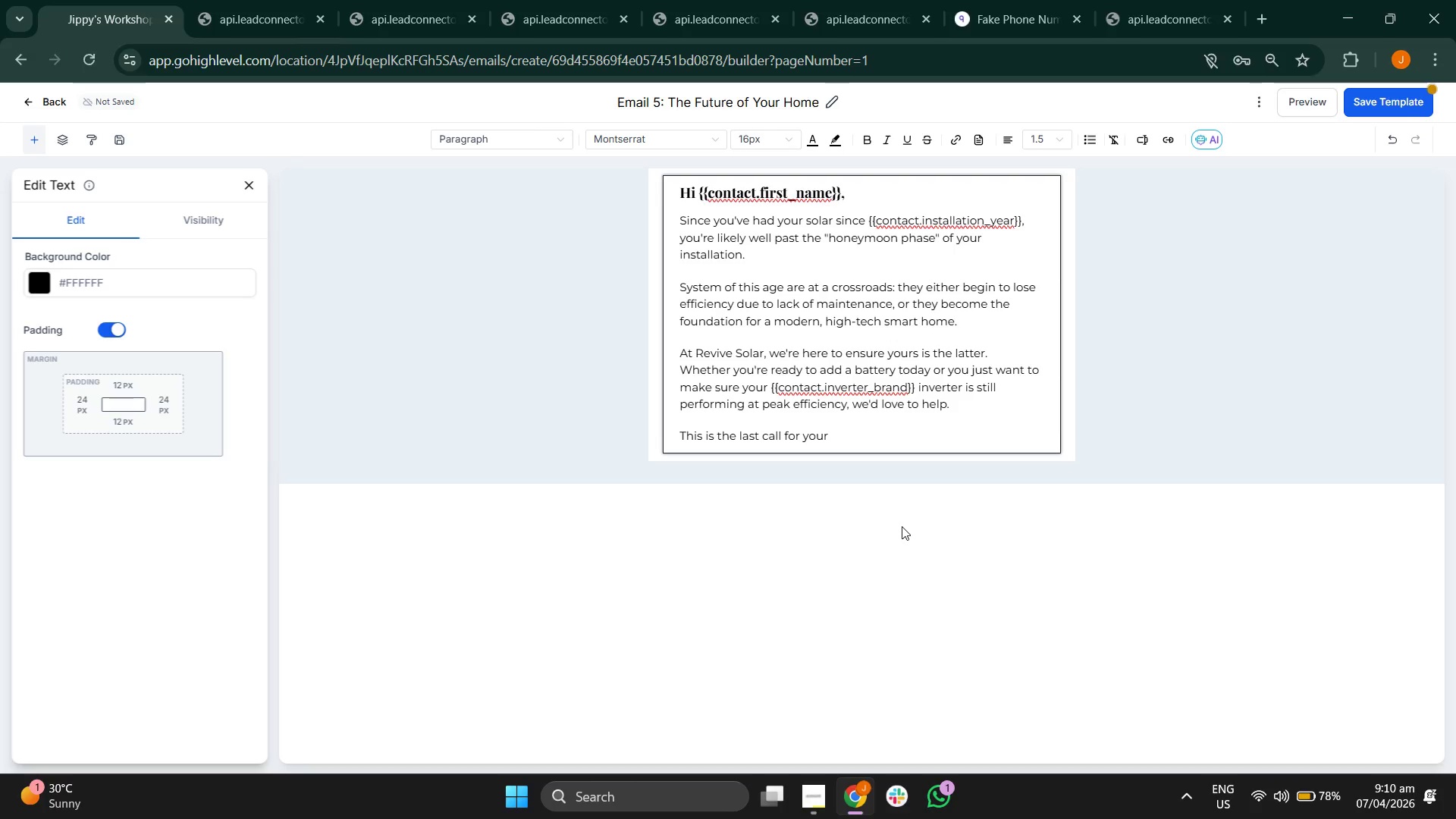 
key(Control+B)
 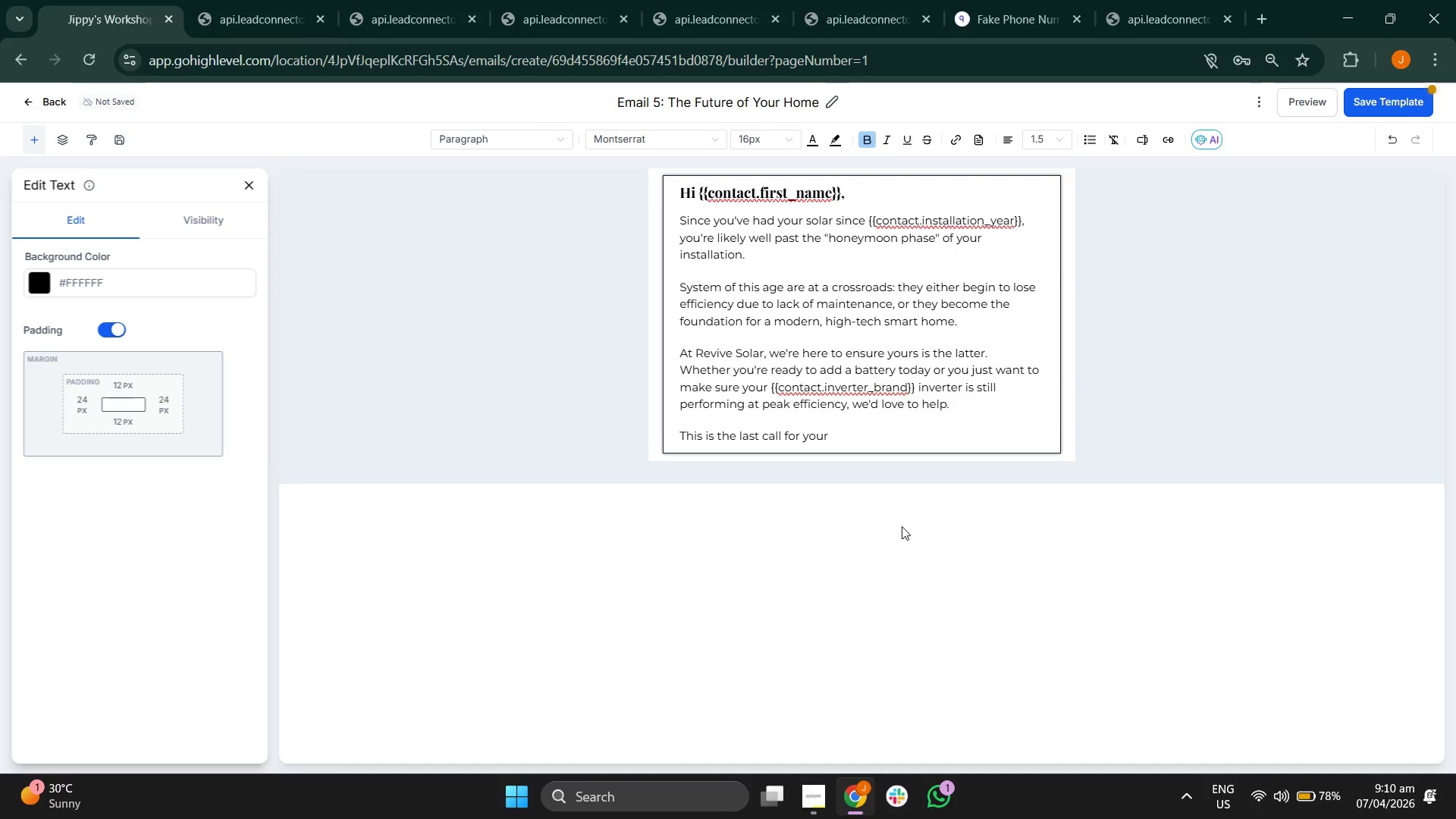 
type(Free 12-Point S)
 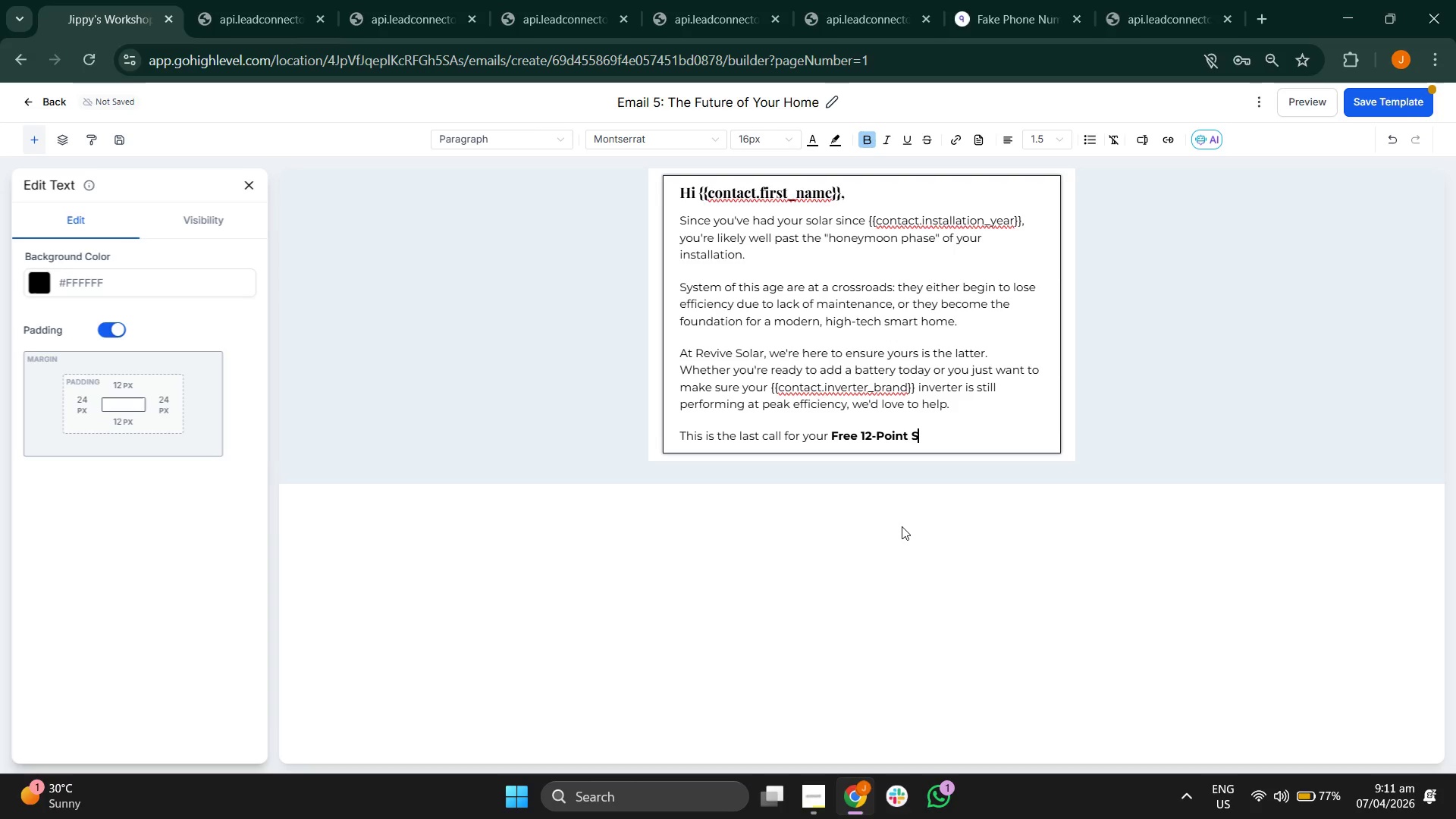 
type(ystem Audit)
 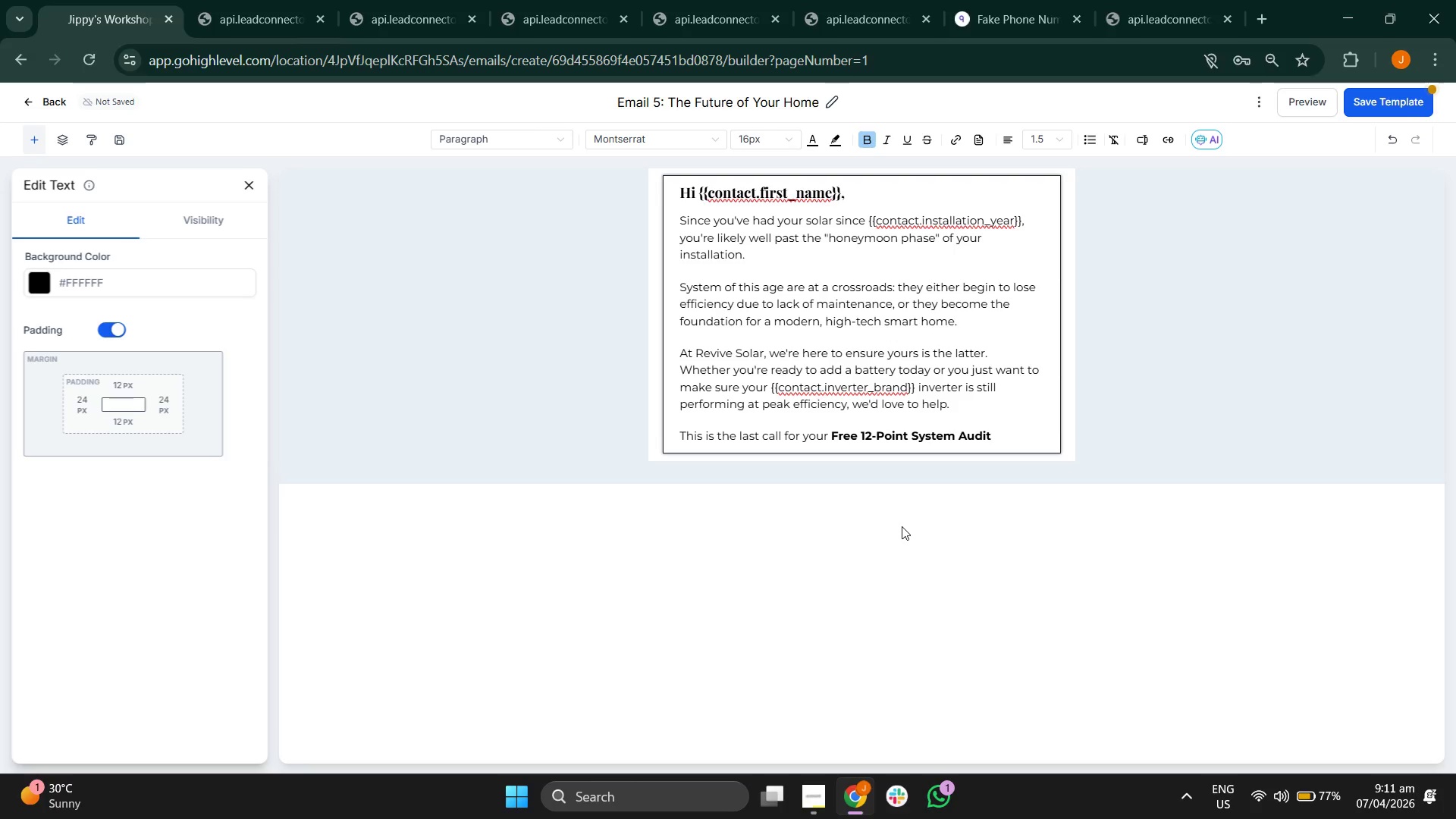 
wait(7.36)
 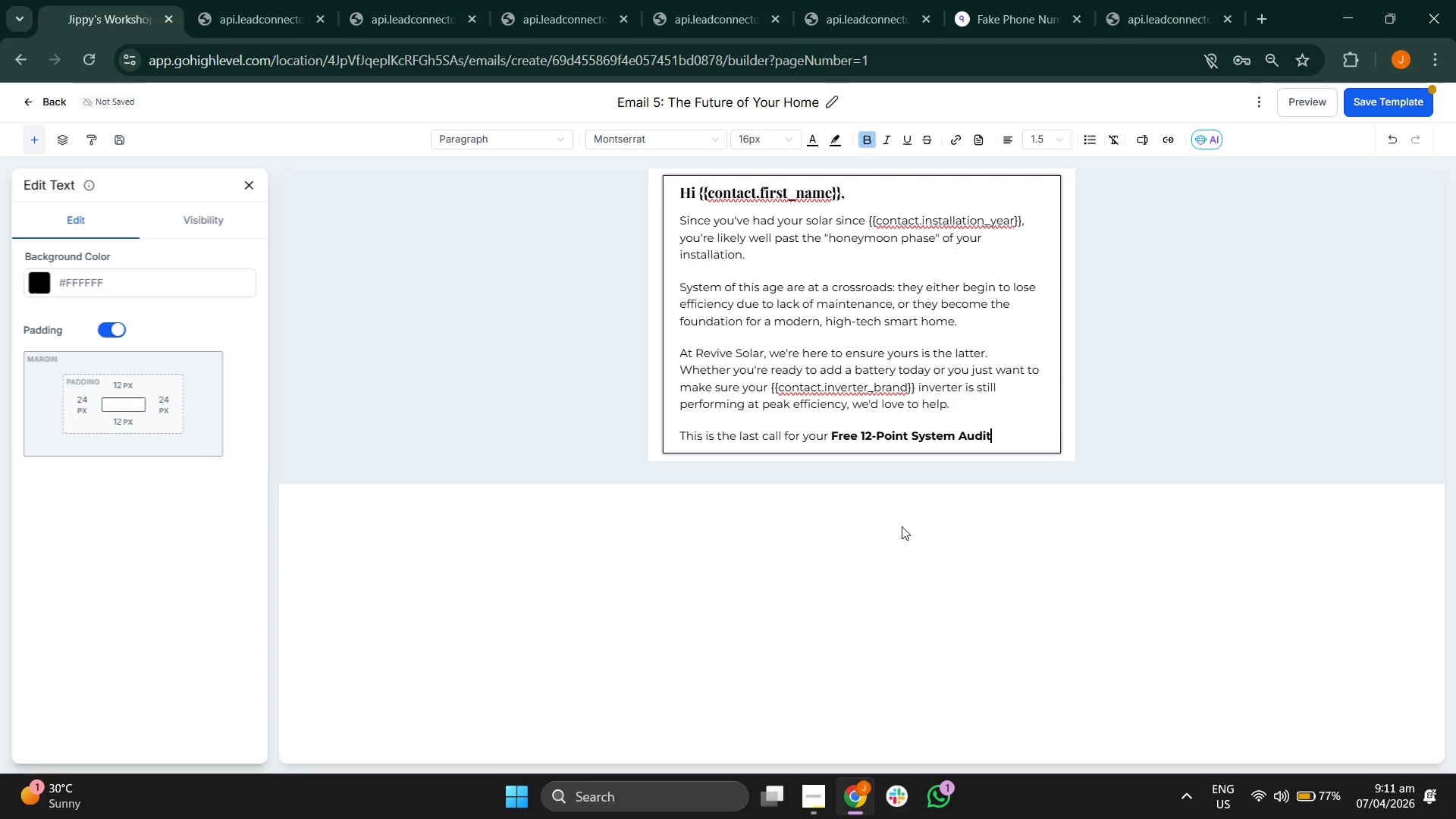 
key(Control+B)
 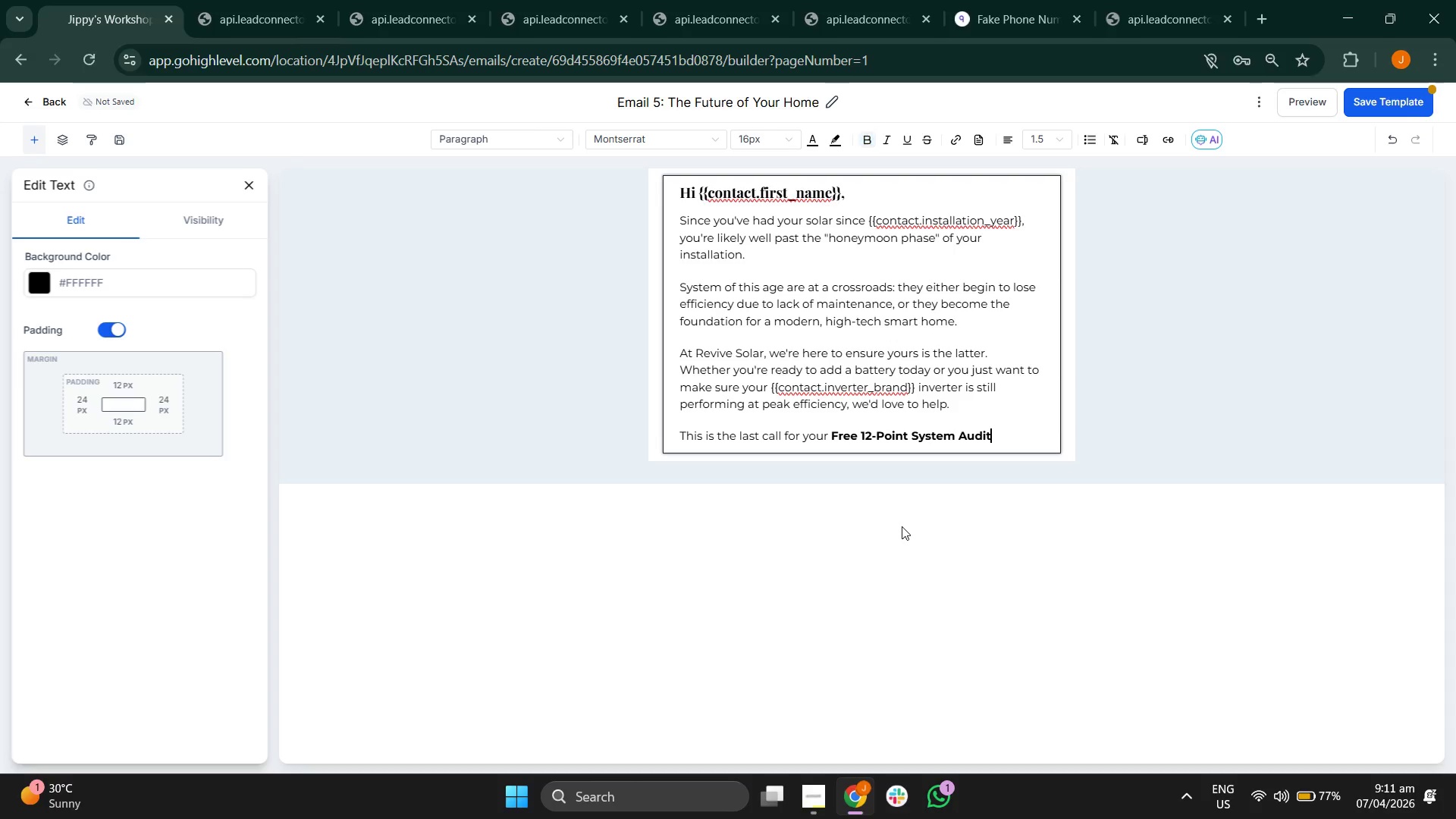 
key(Period)
 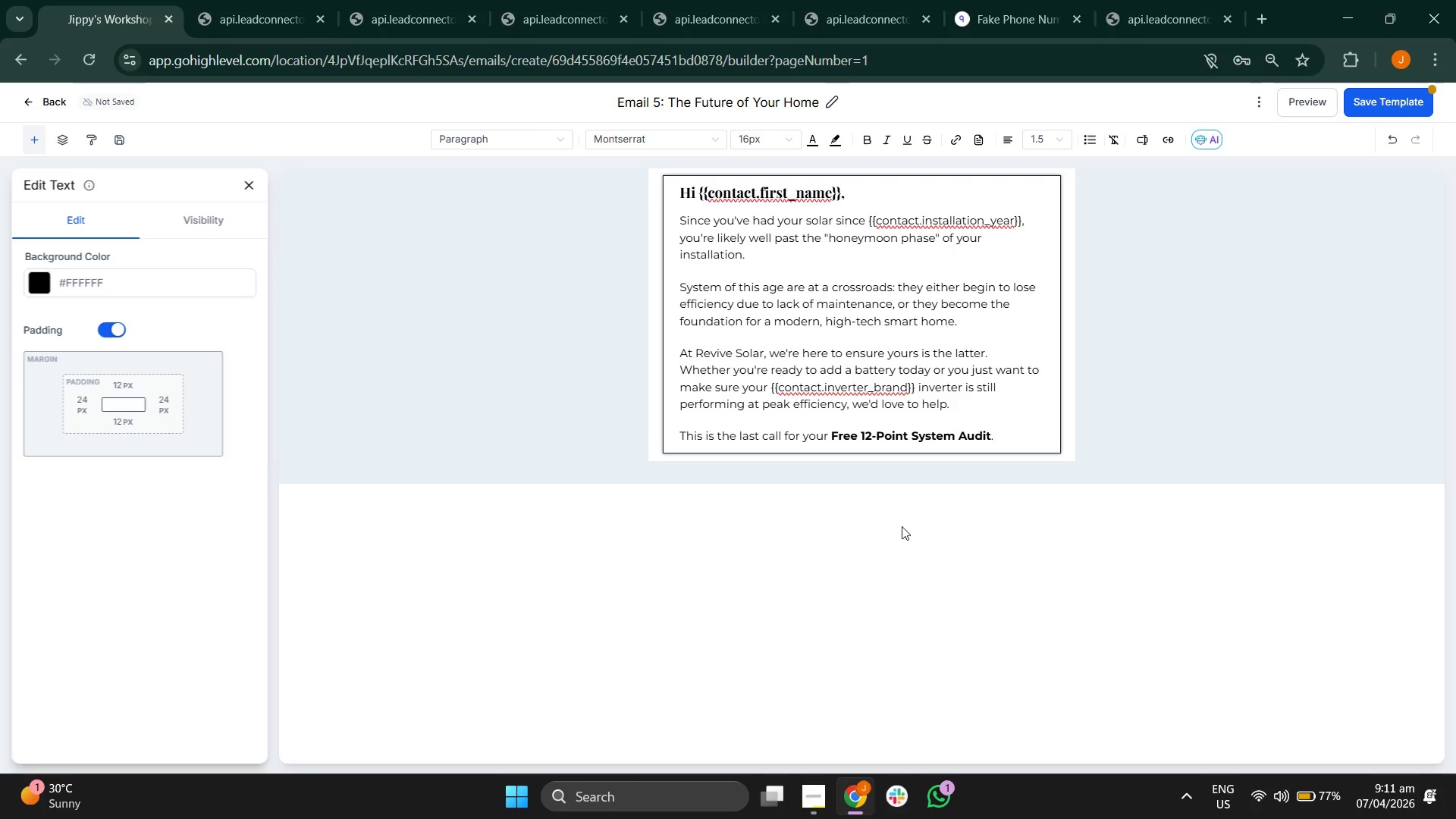 
wait(5.14)
 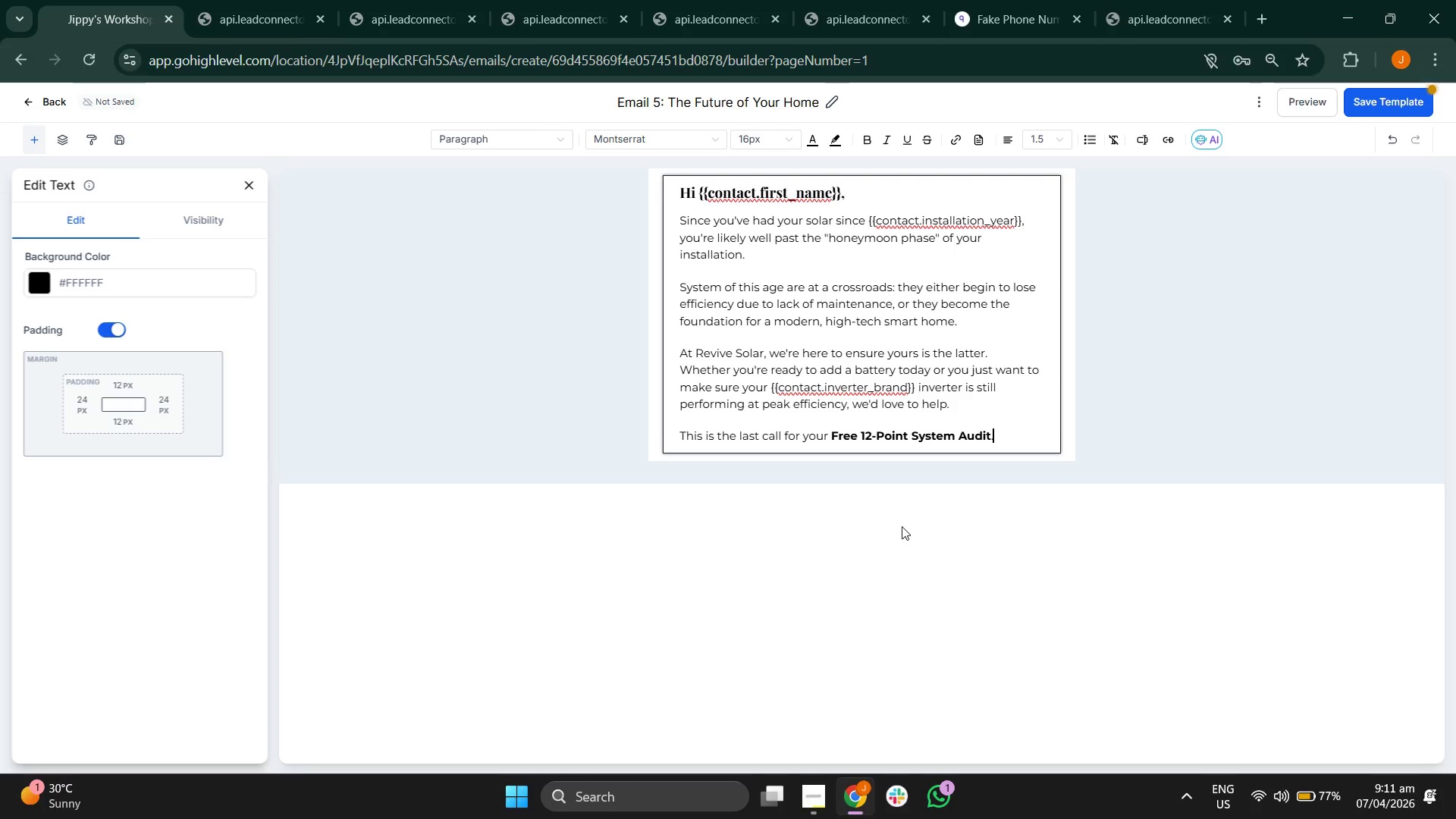 
key(Space)
 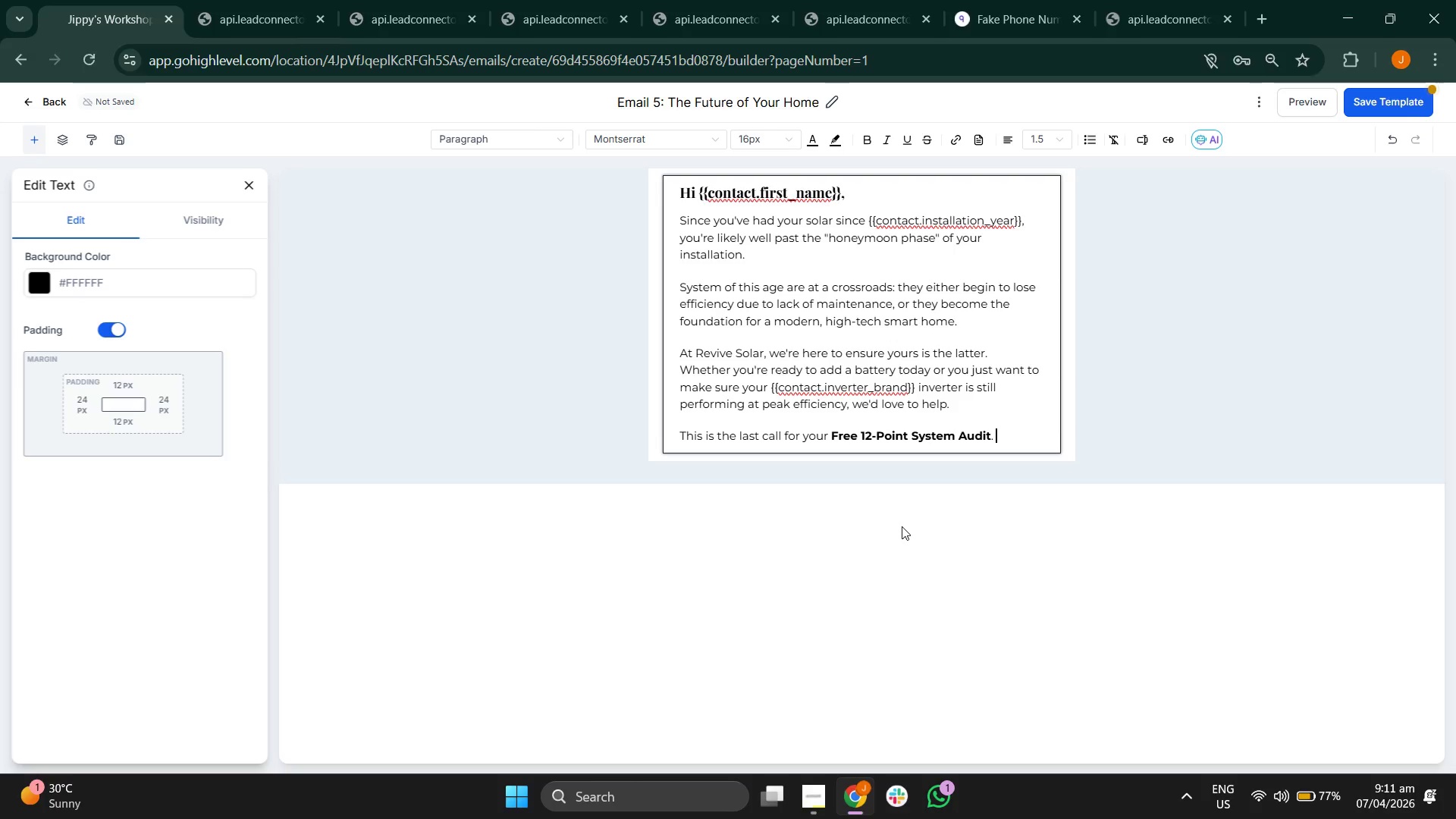 
key(CapsLock)
 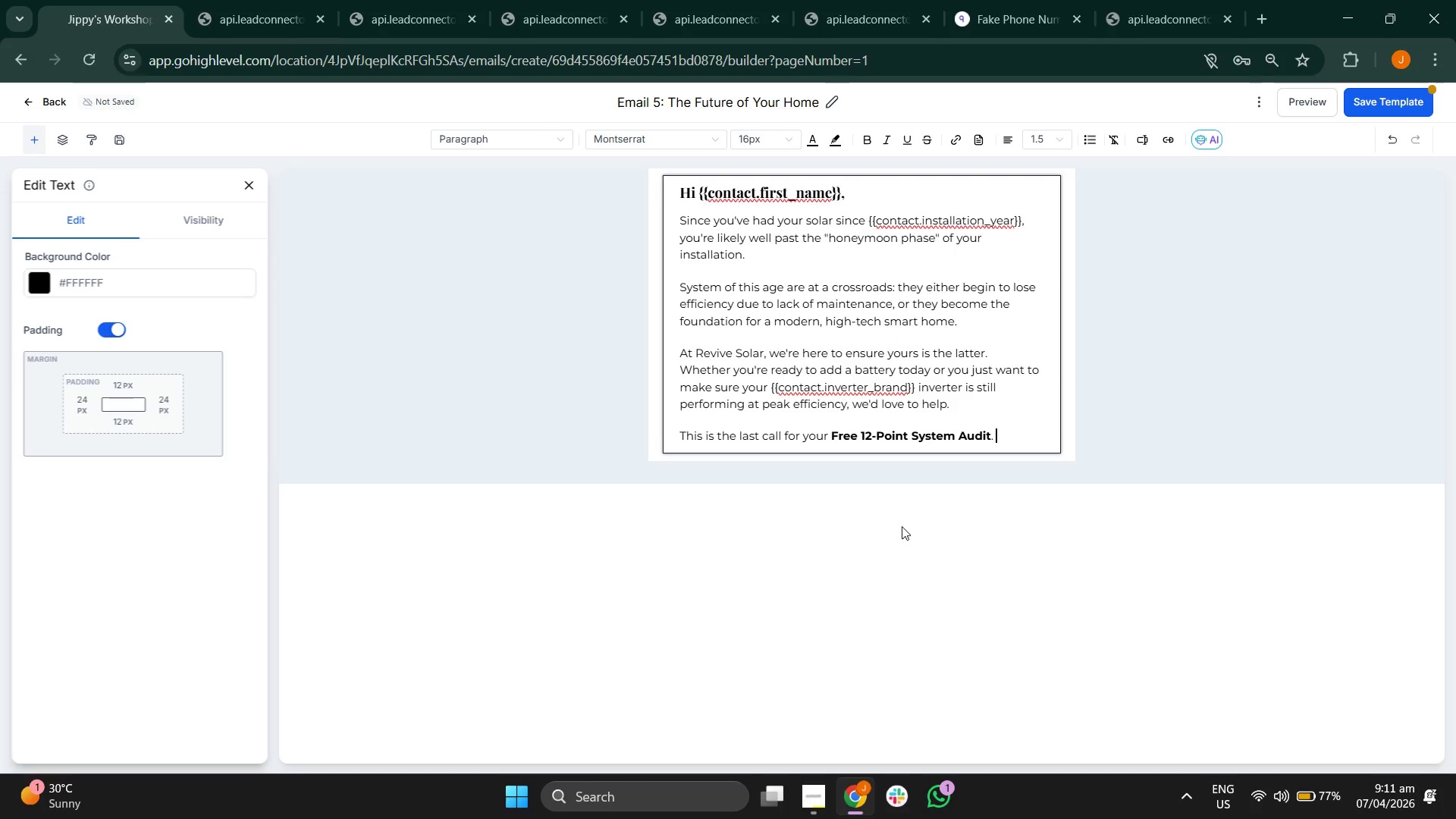 
key(N)
 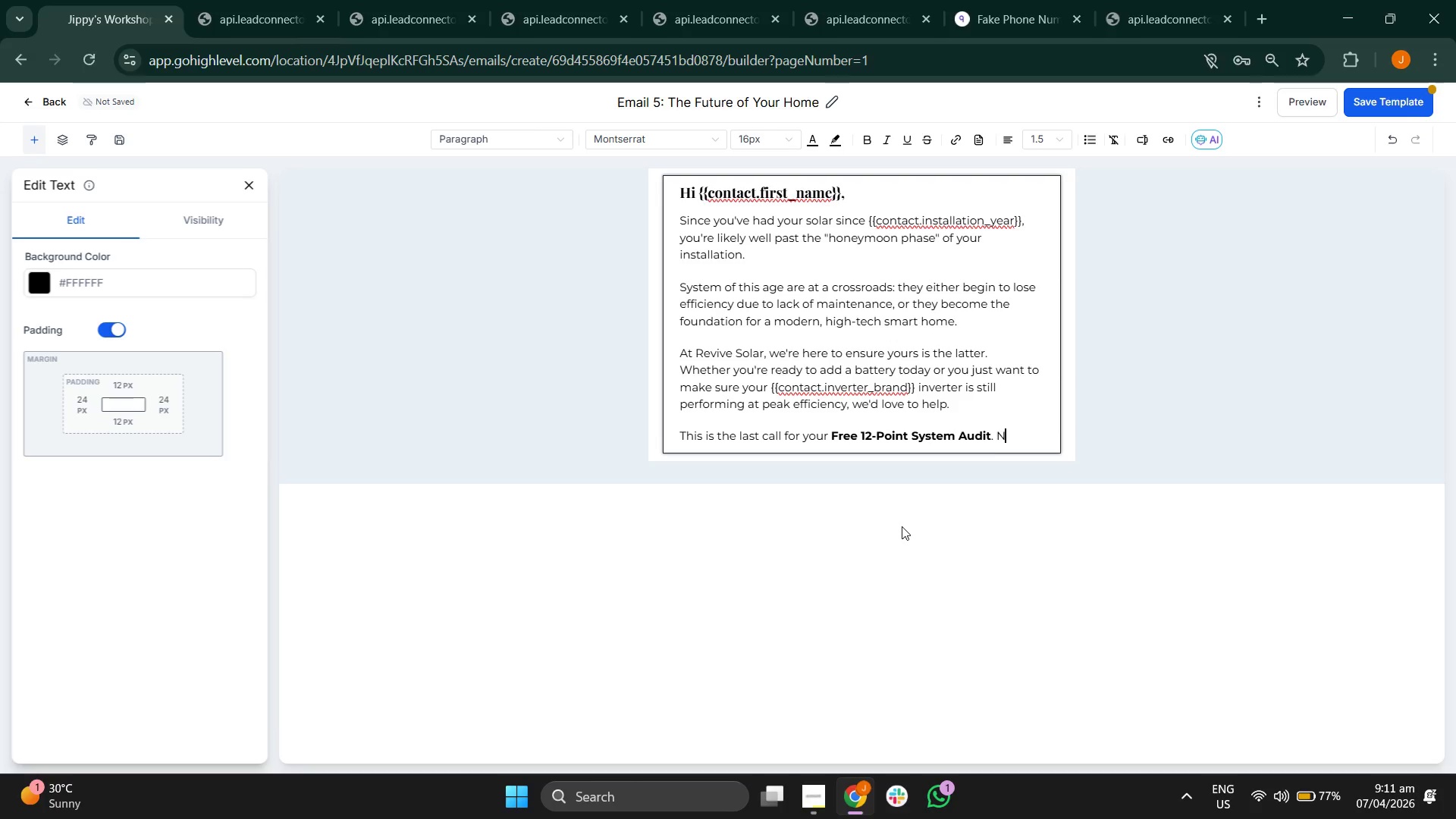 
key(CapsLock)
 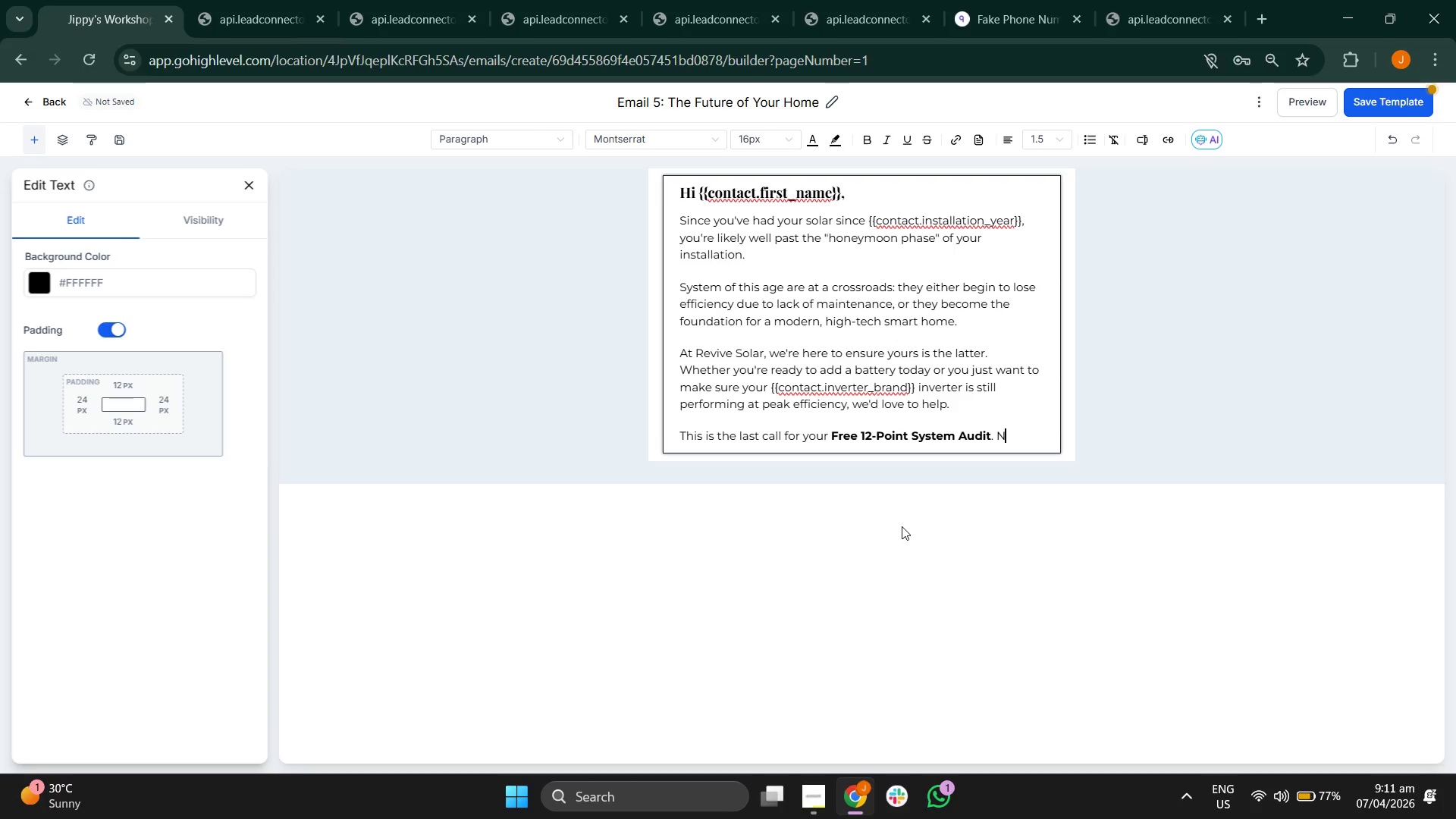 
key(O)
 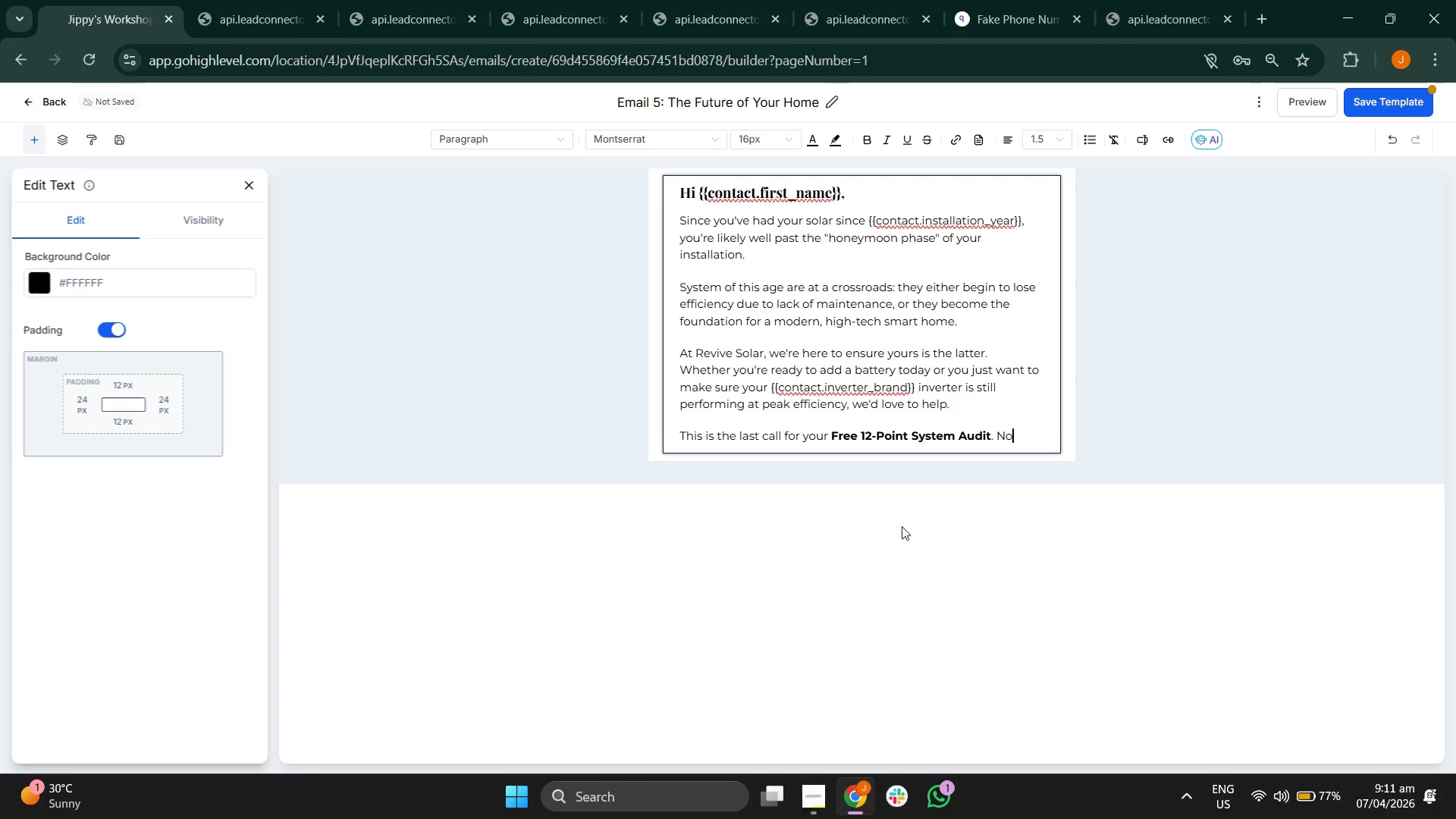 
wait(5.97)
 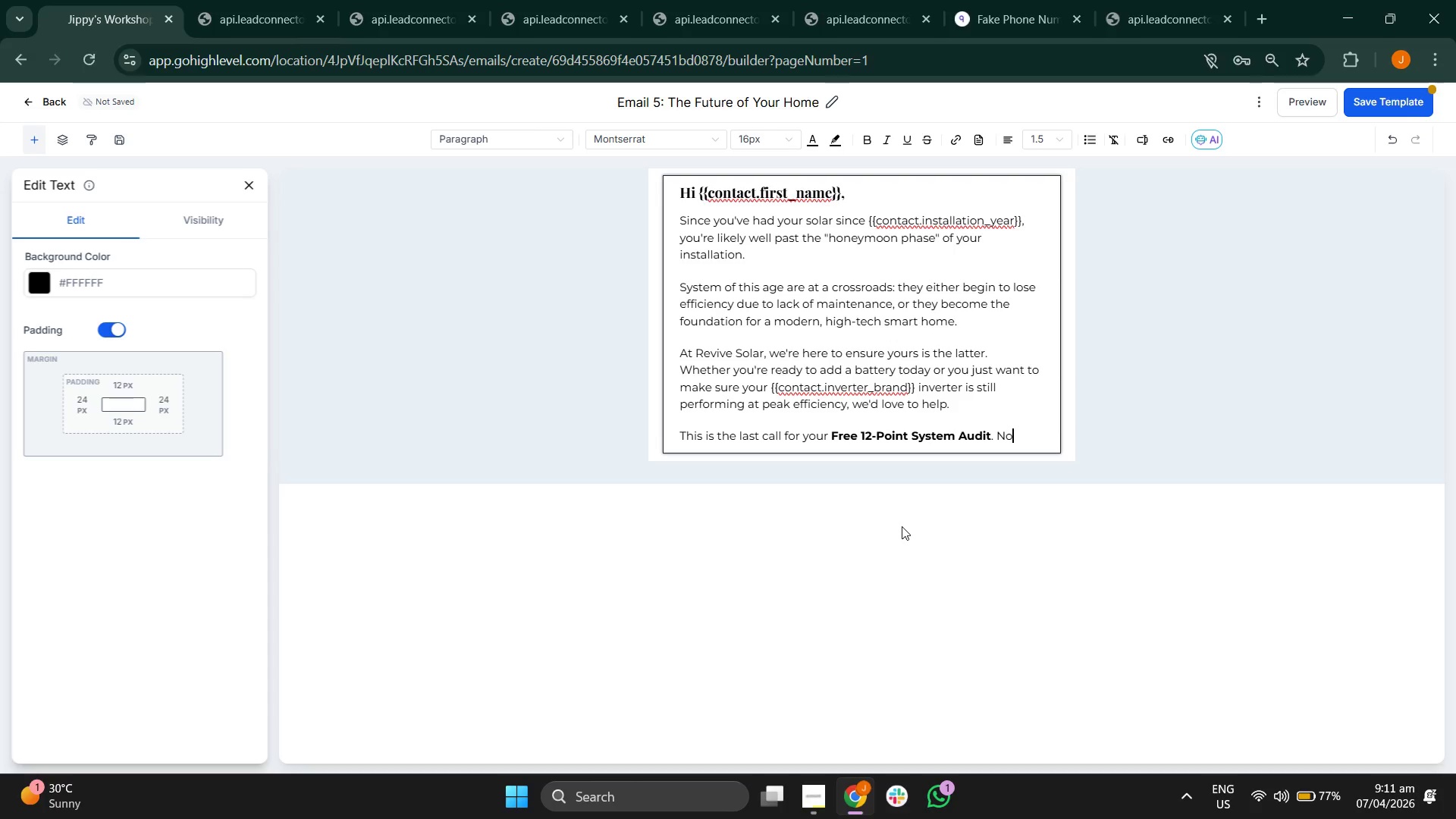 
key(Space)
 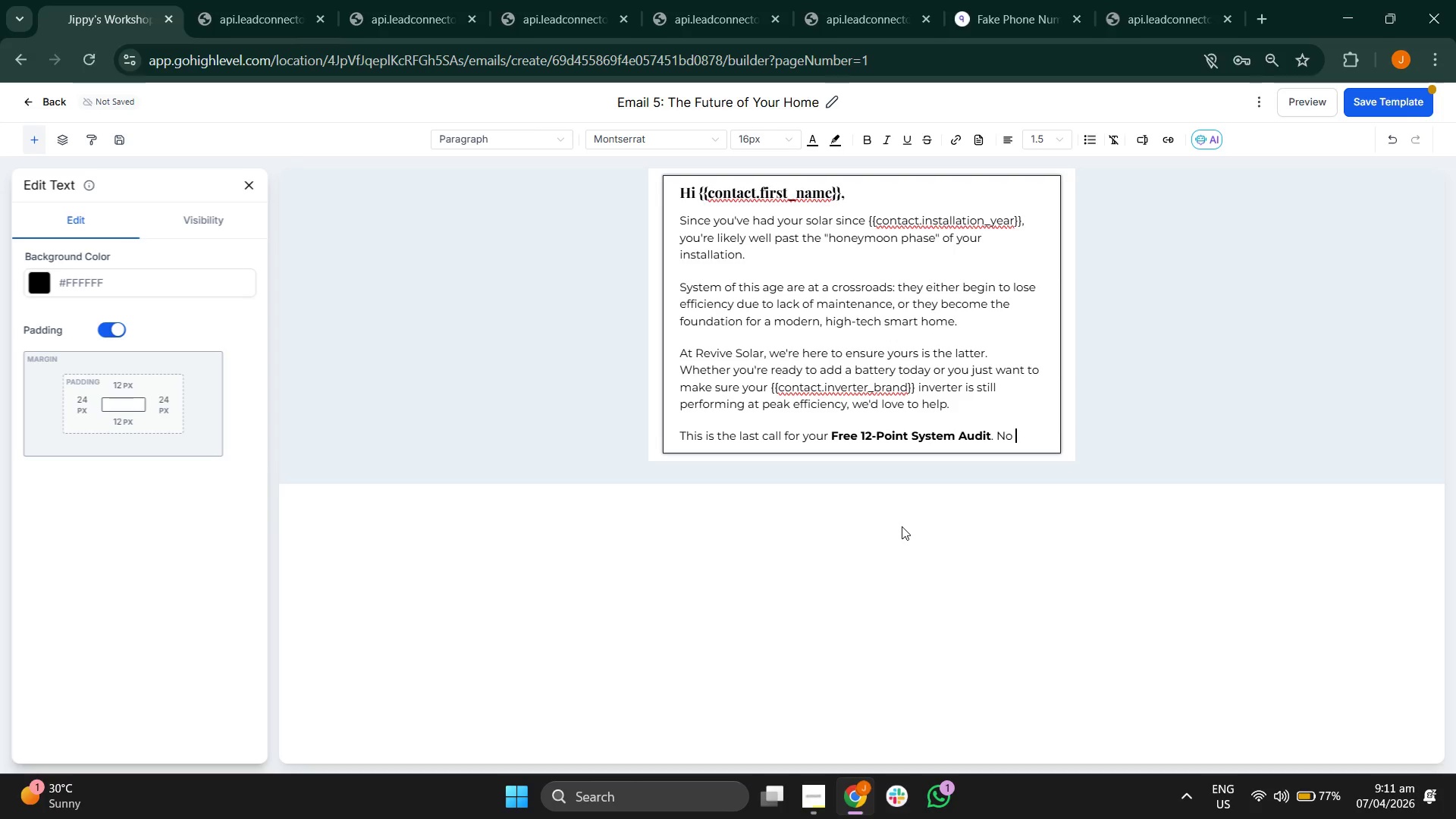 
type(sales )
 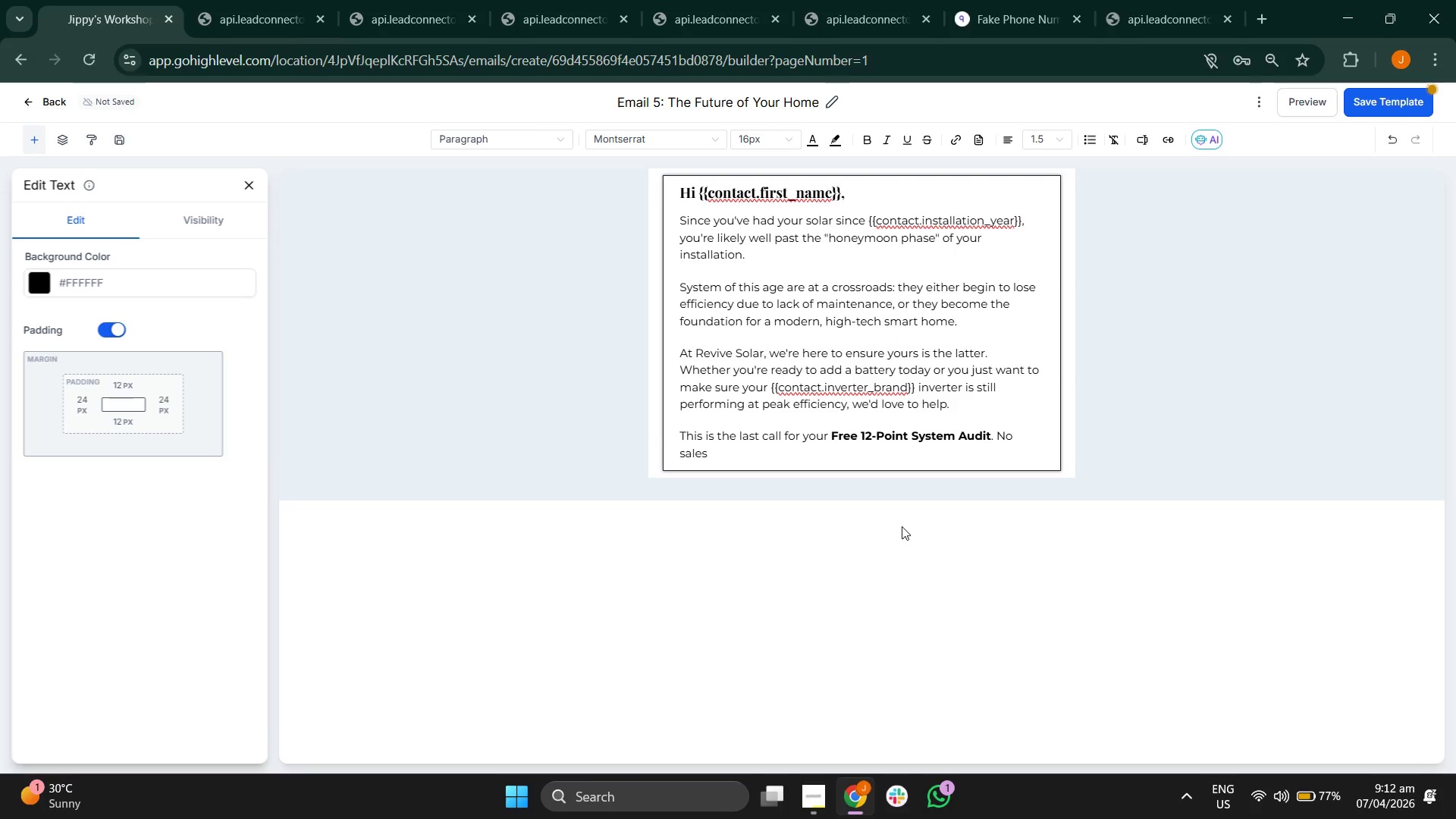 
type(pre)
 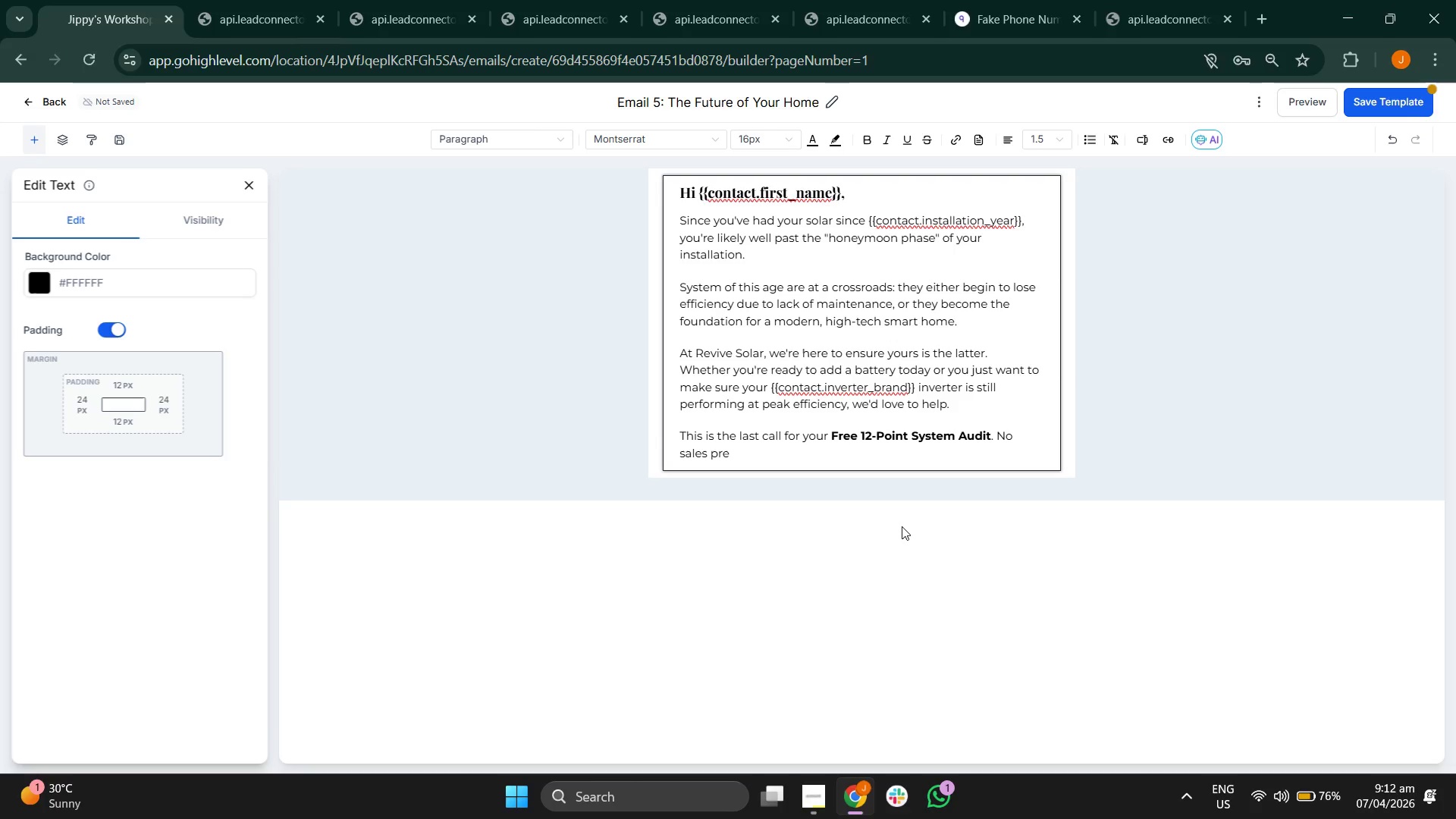 
key(S)
 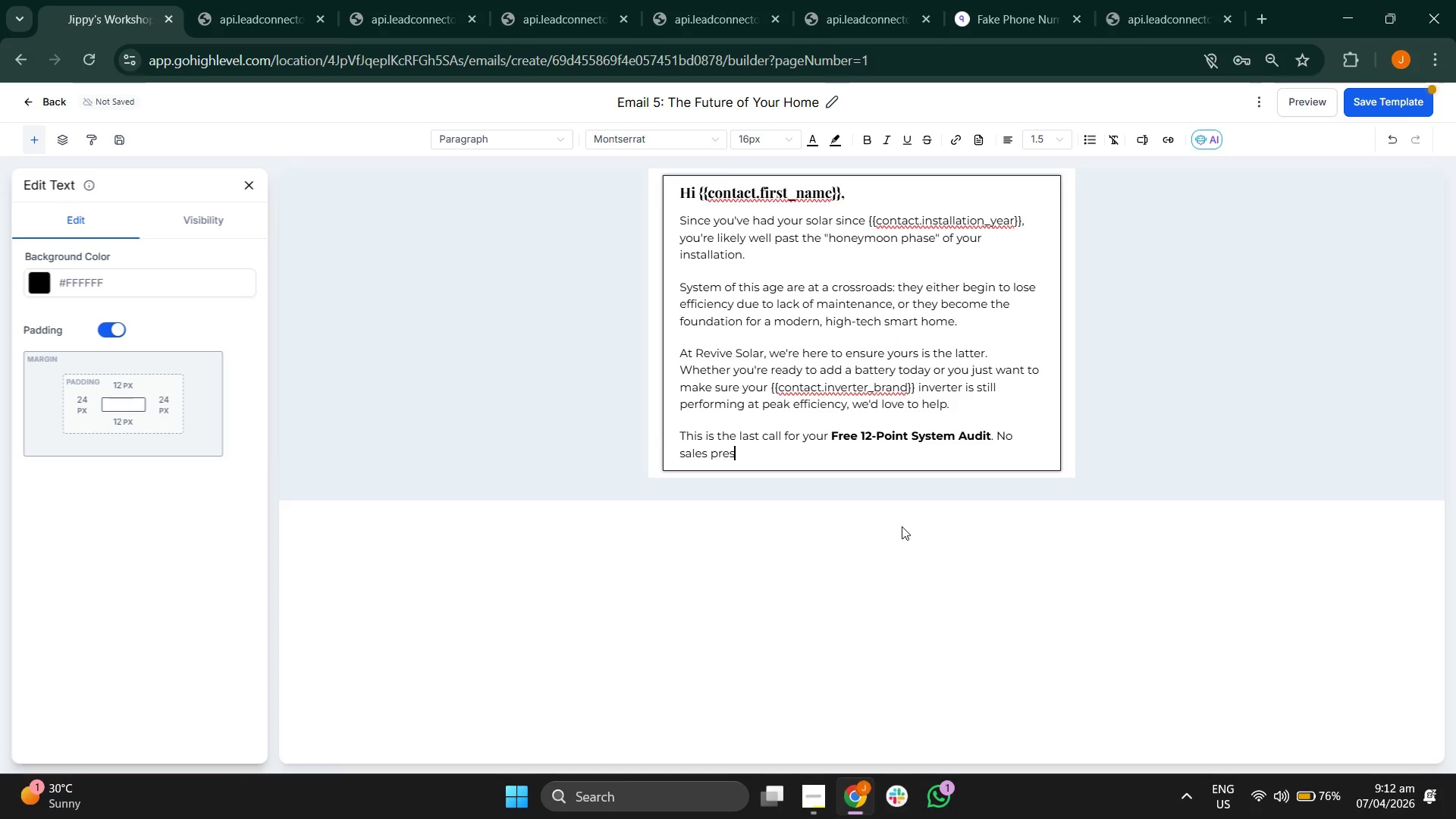 
type(u)
key(Backspace)
type(sure )
 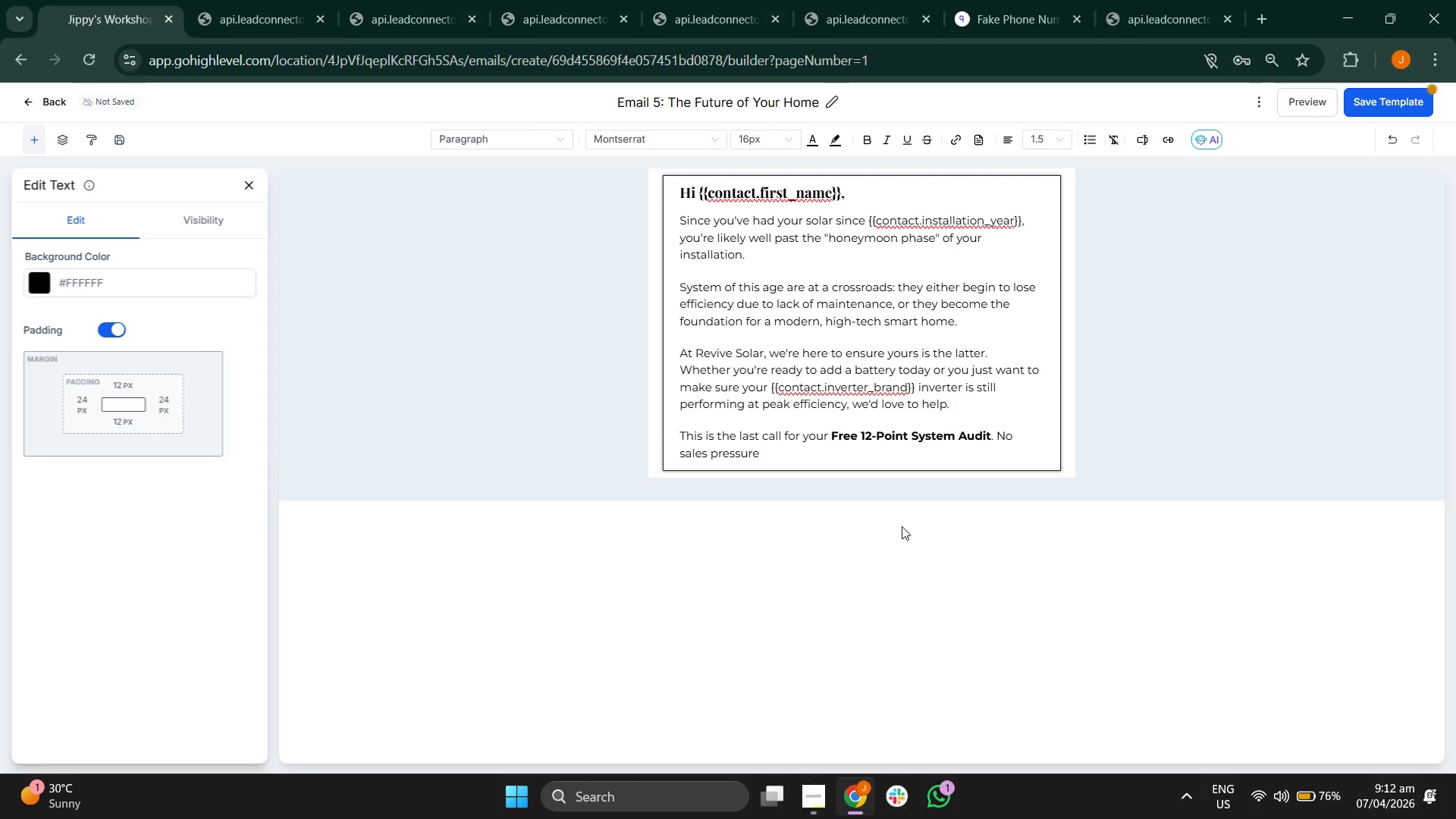 
key(Backspace)
type(, just a profe)
 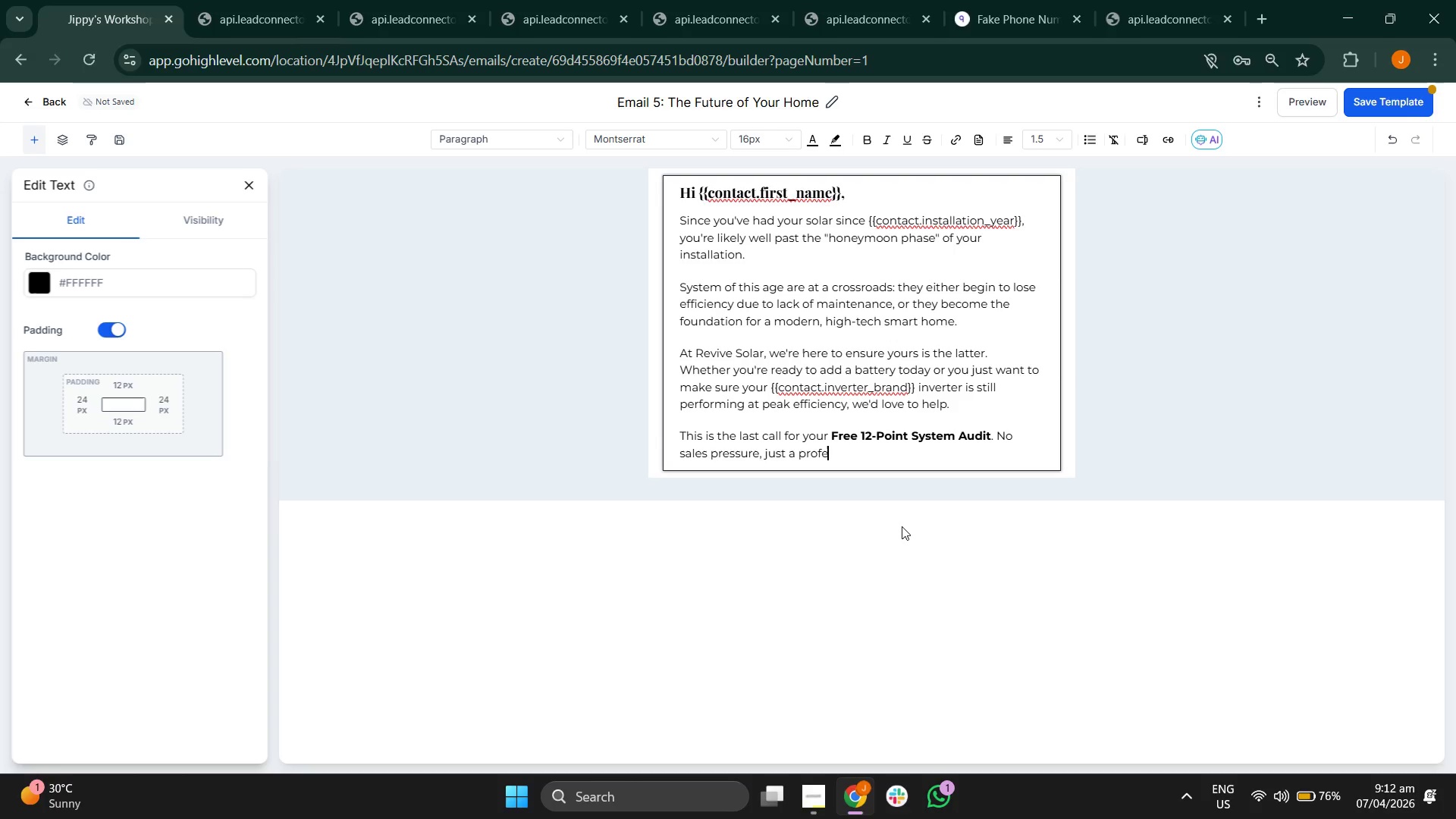 
type(ssio)
 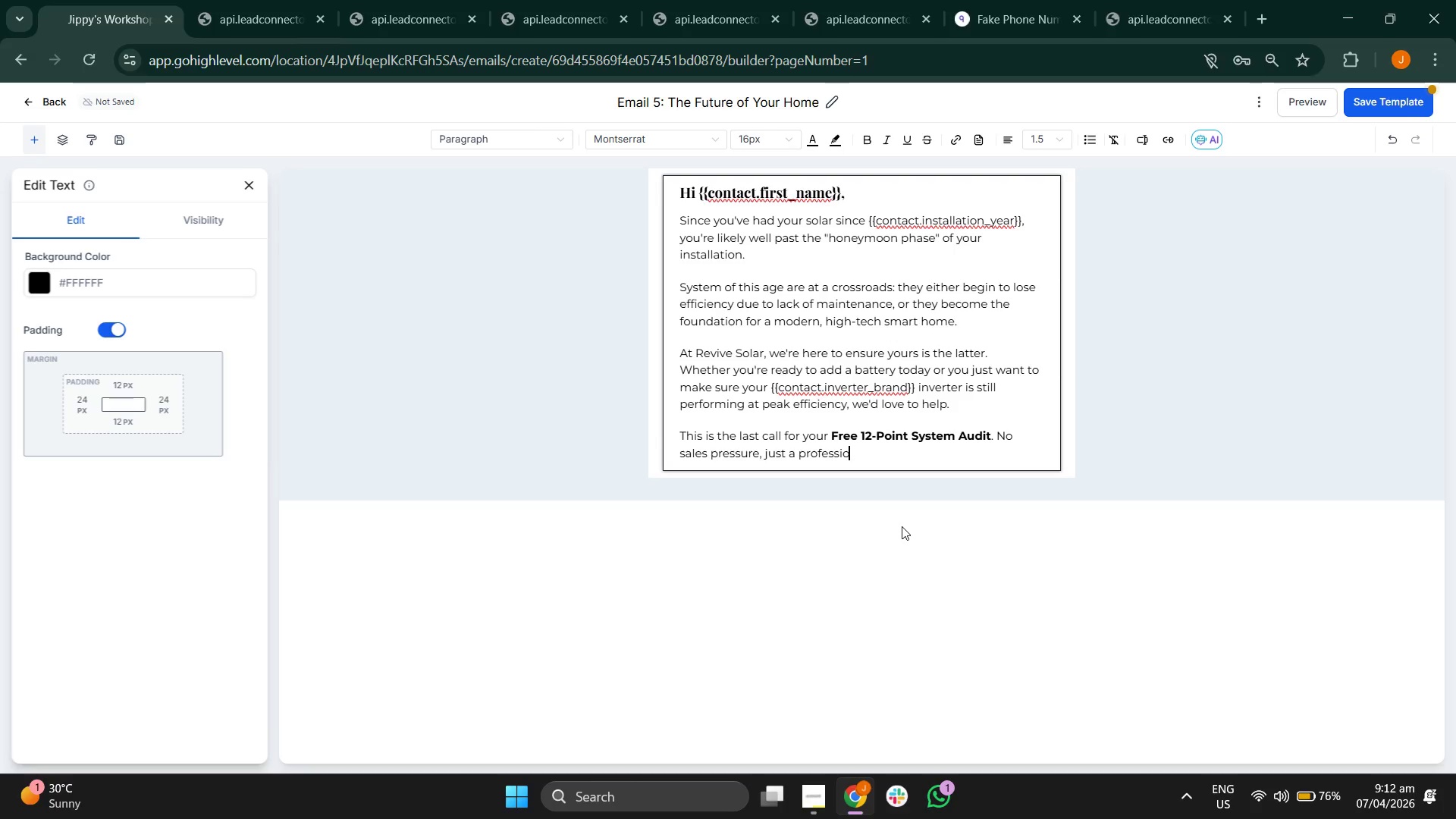 
key(N)
 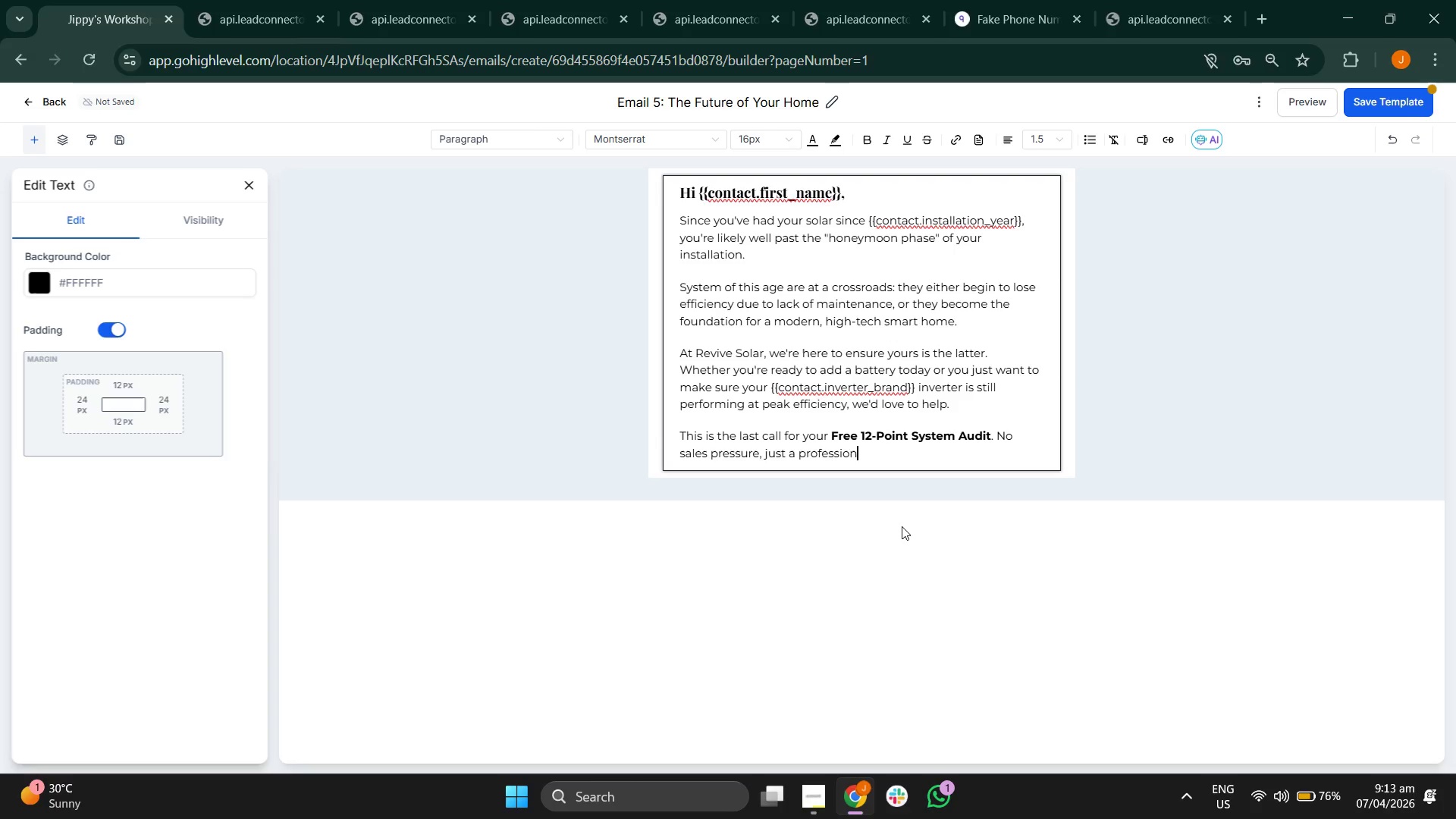 
type(al assessment of your home's)
 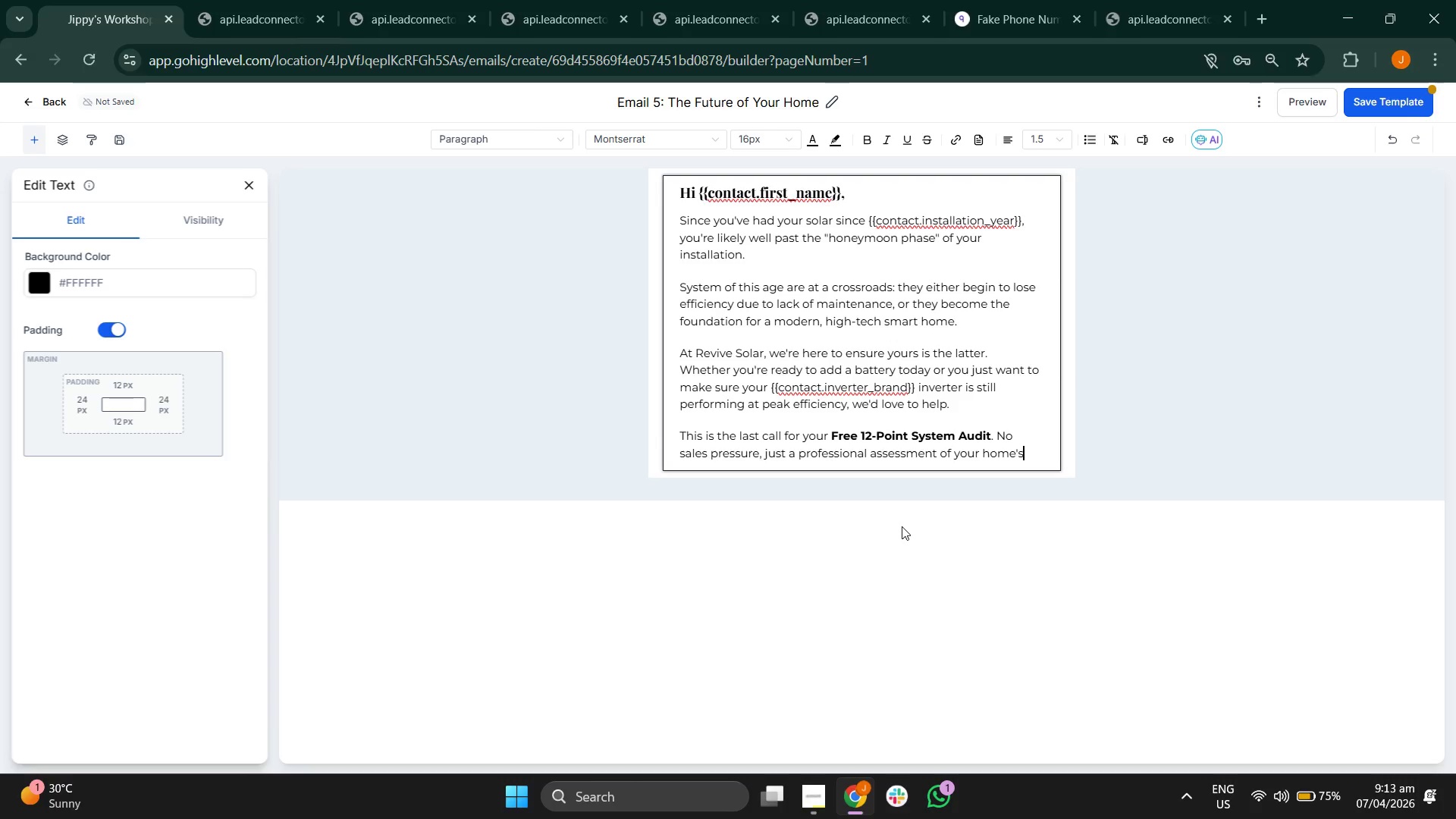 
type( energy health.)
 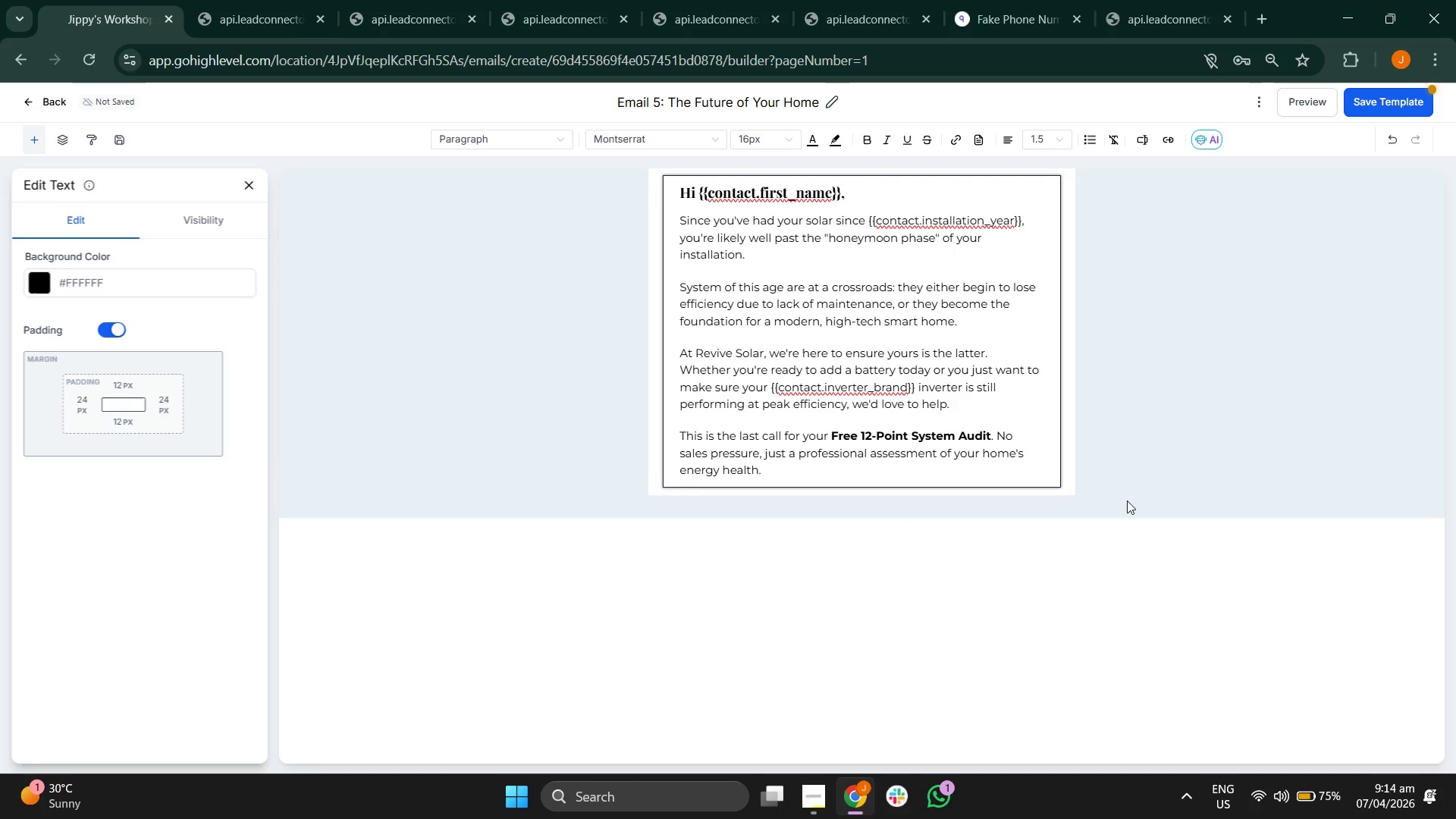 
wait(5.25)
 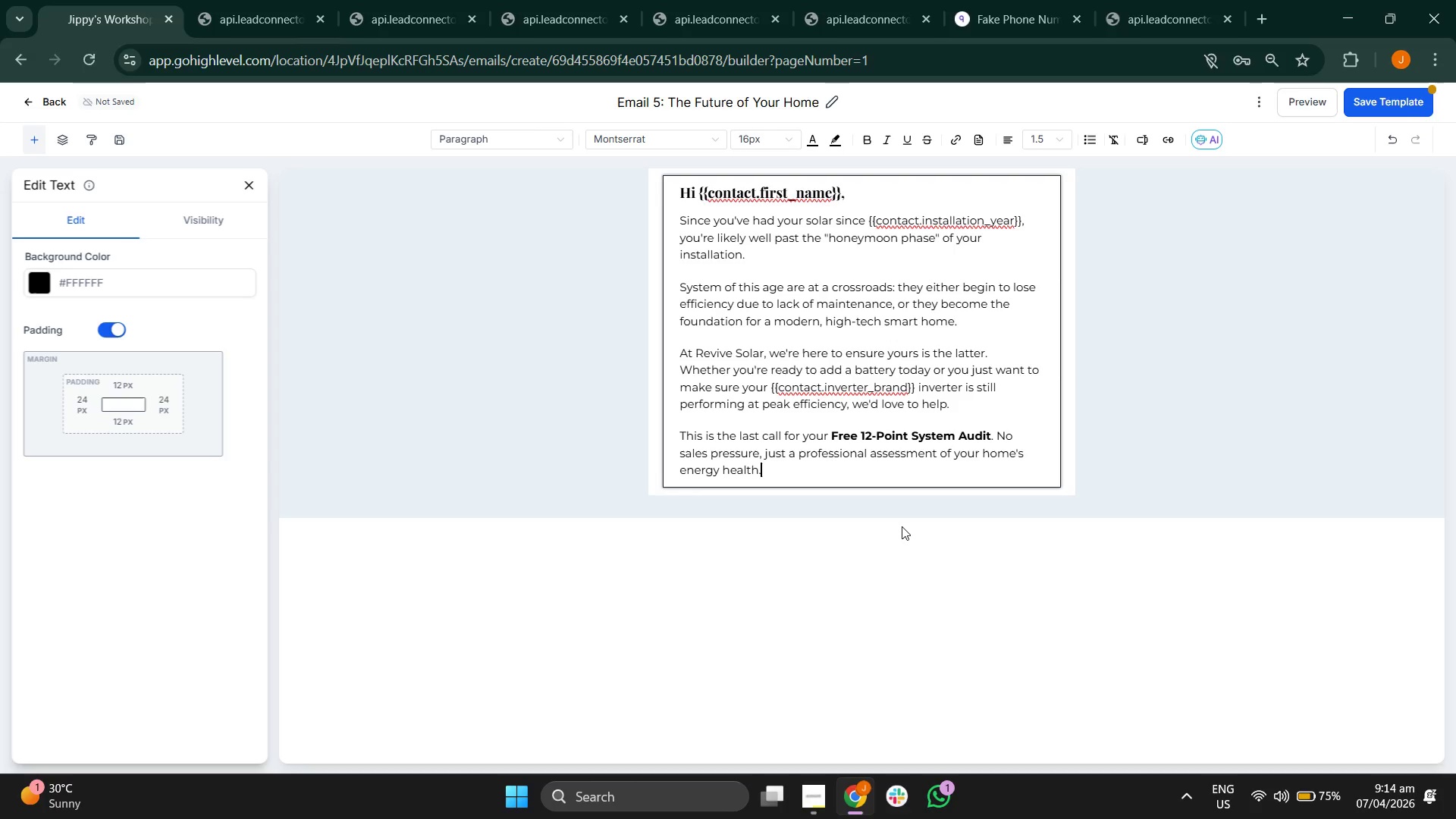 
left_click([1373, 109])
 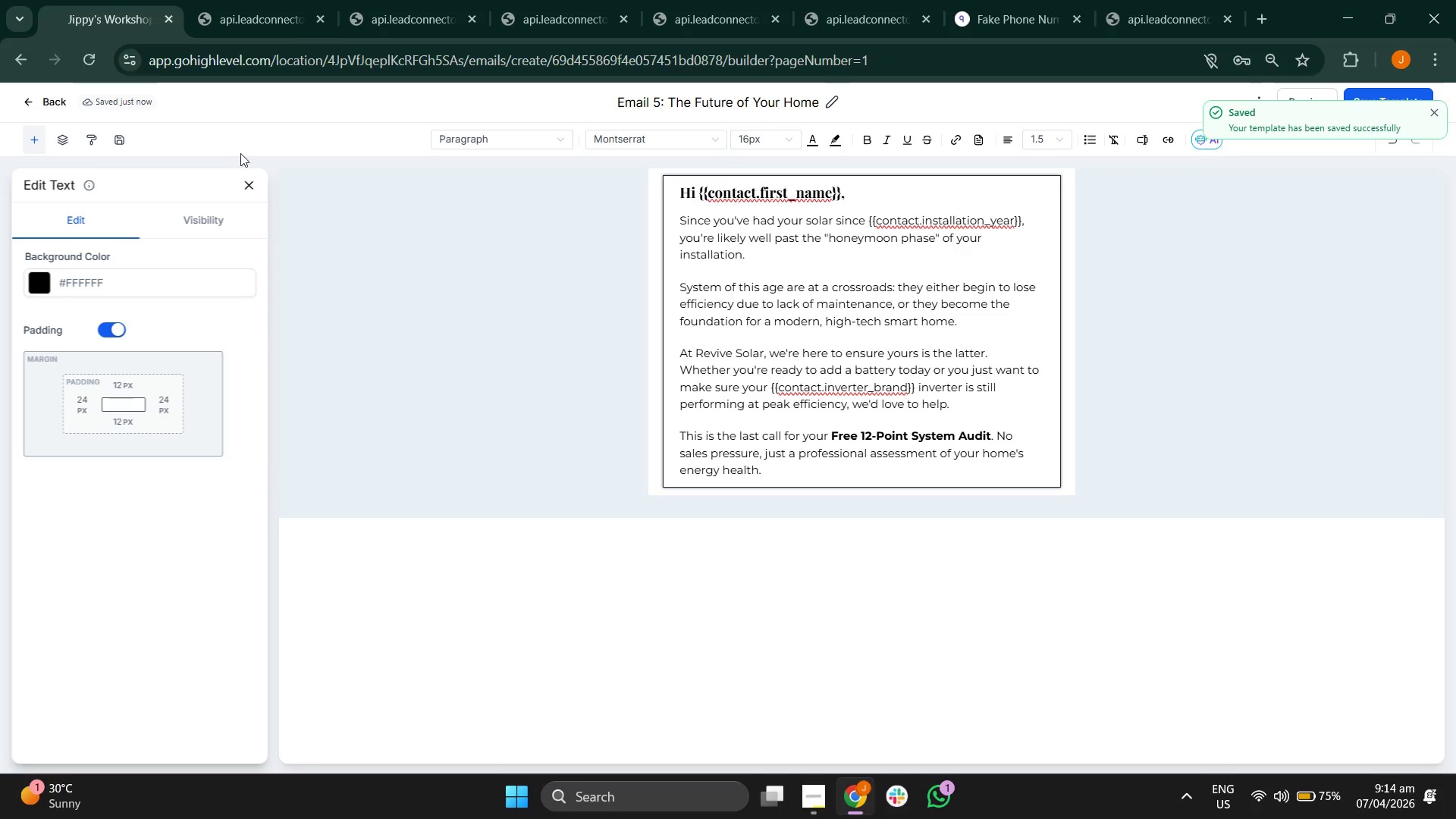 
left_click([249, 190])
 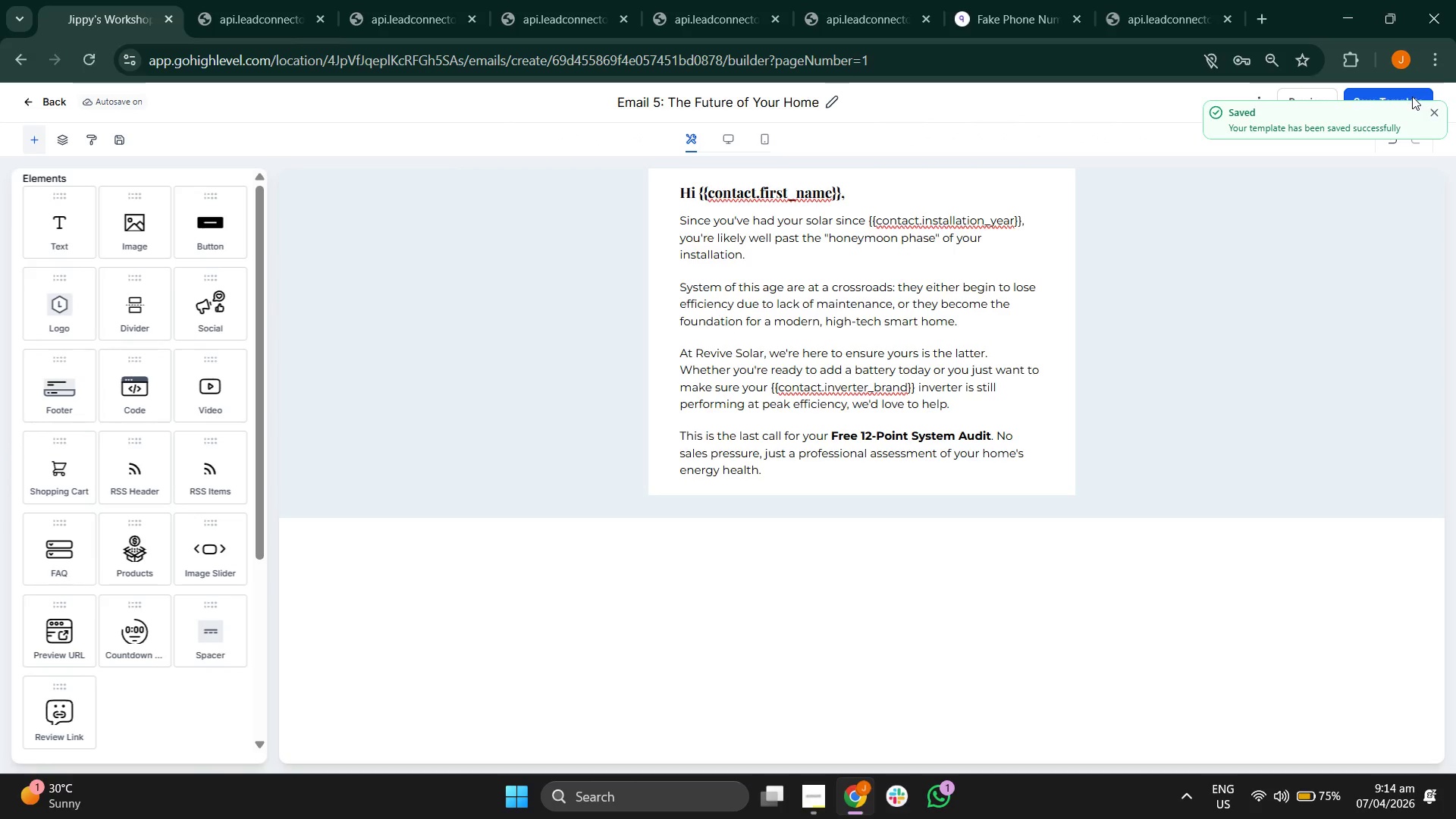 
left_click([1434, 105])
 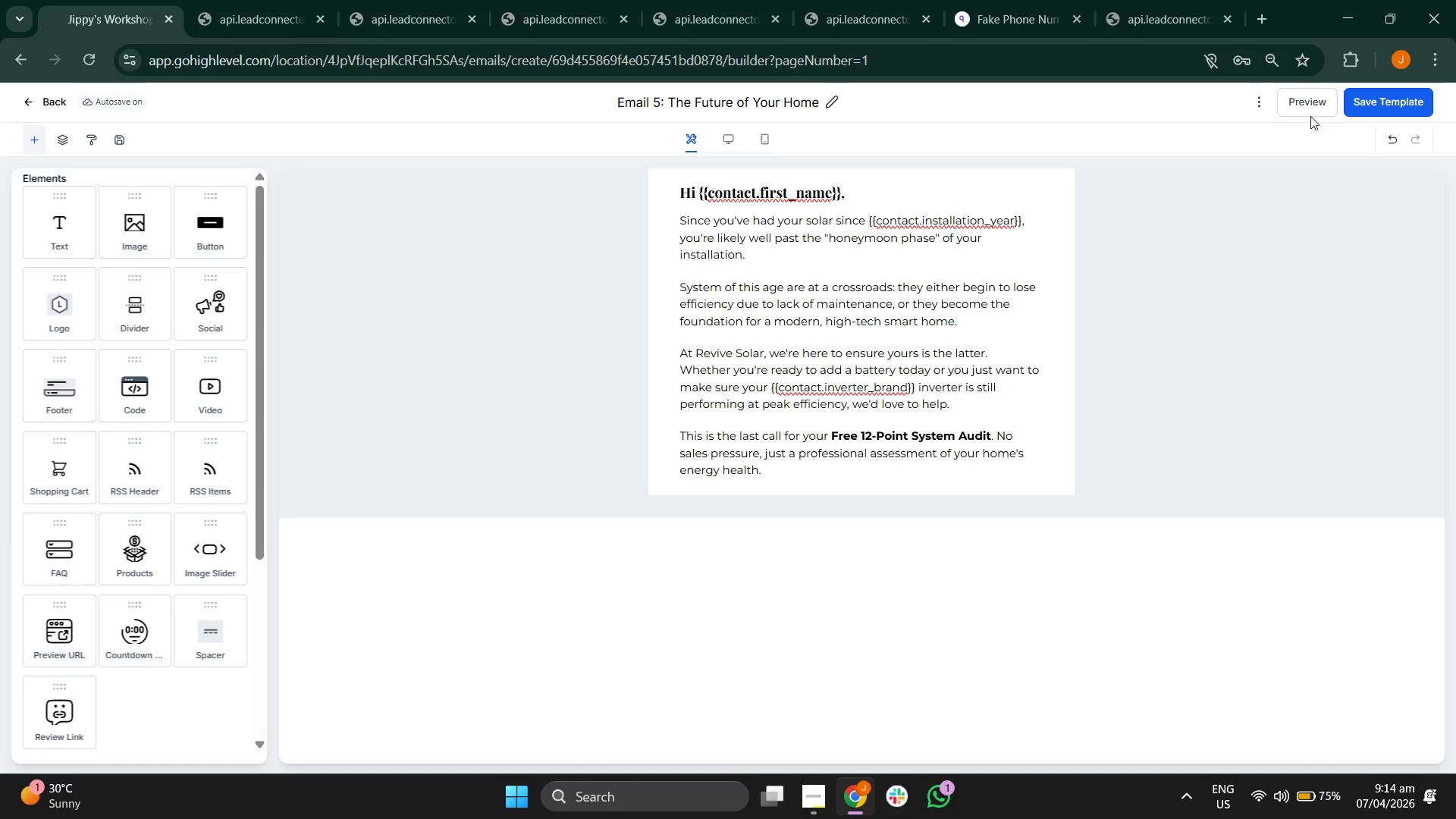 
left_click([1295, 105])
 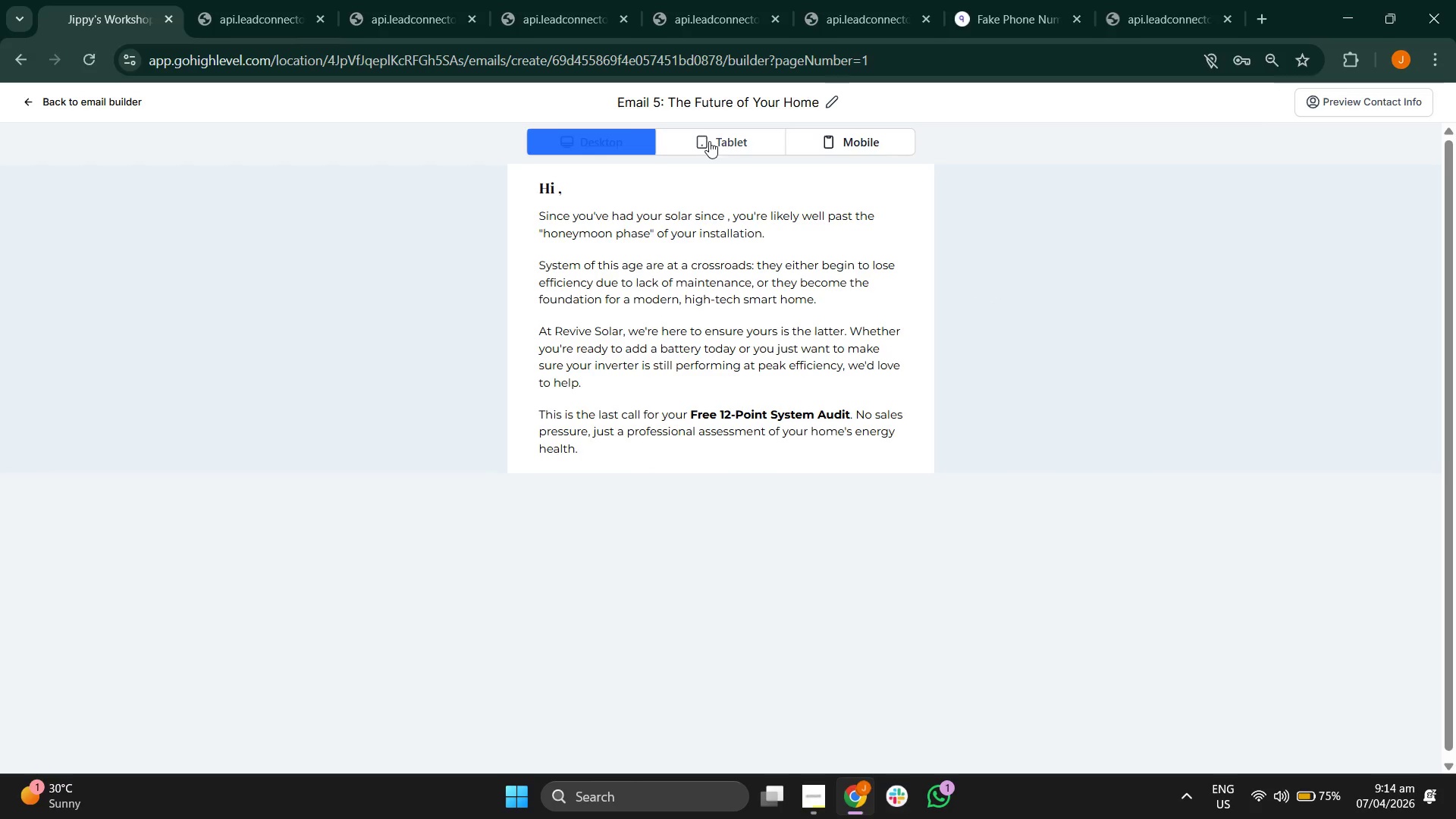 
left_click([709, 141])
 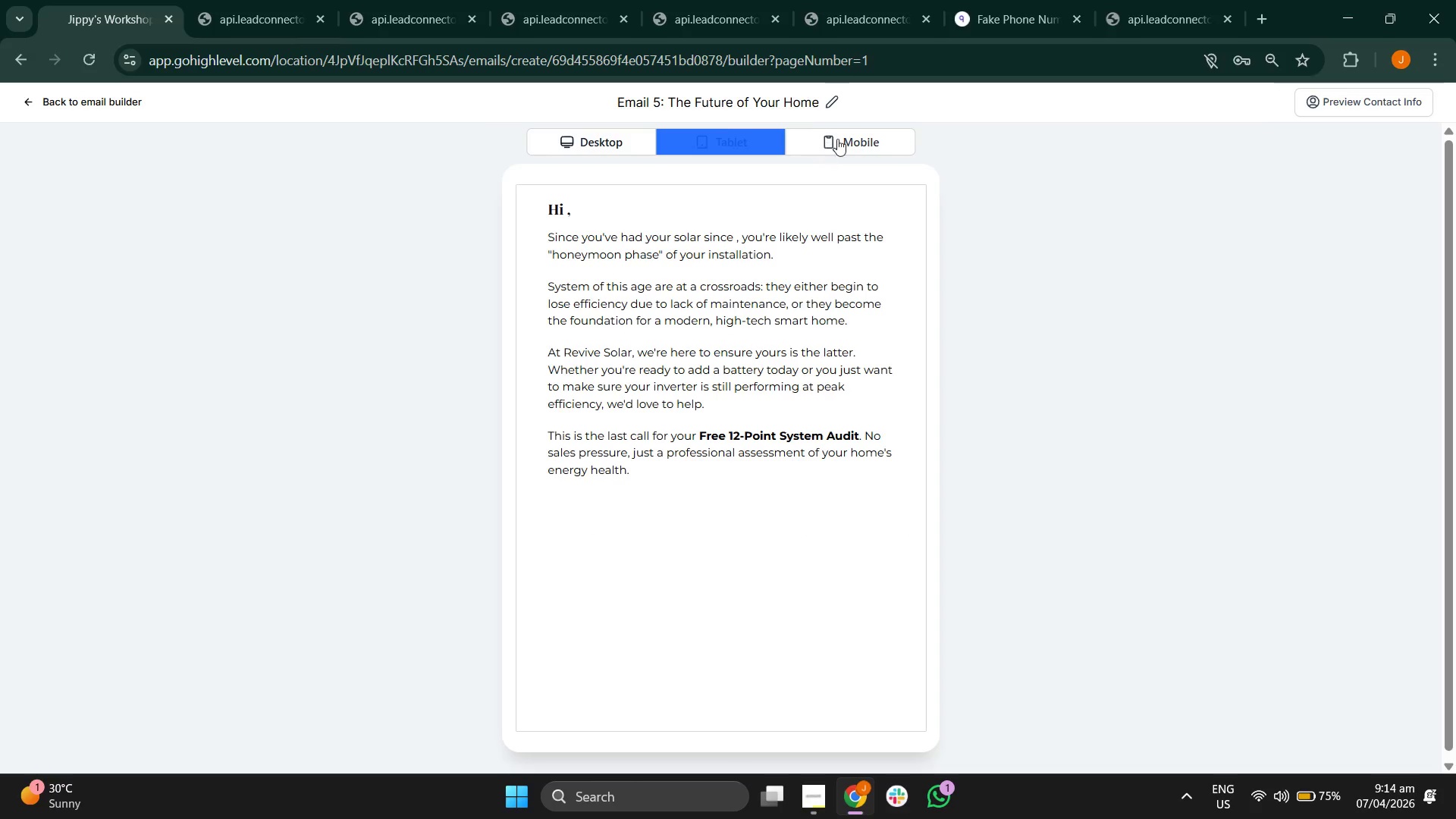 
left_click([846, 137])
 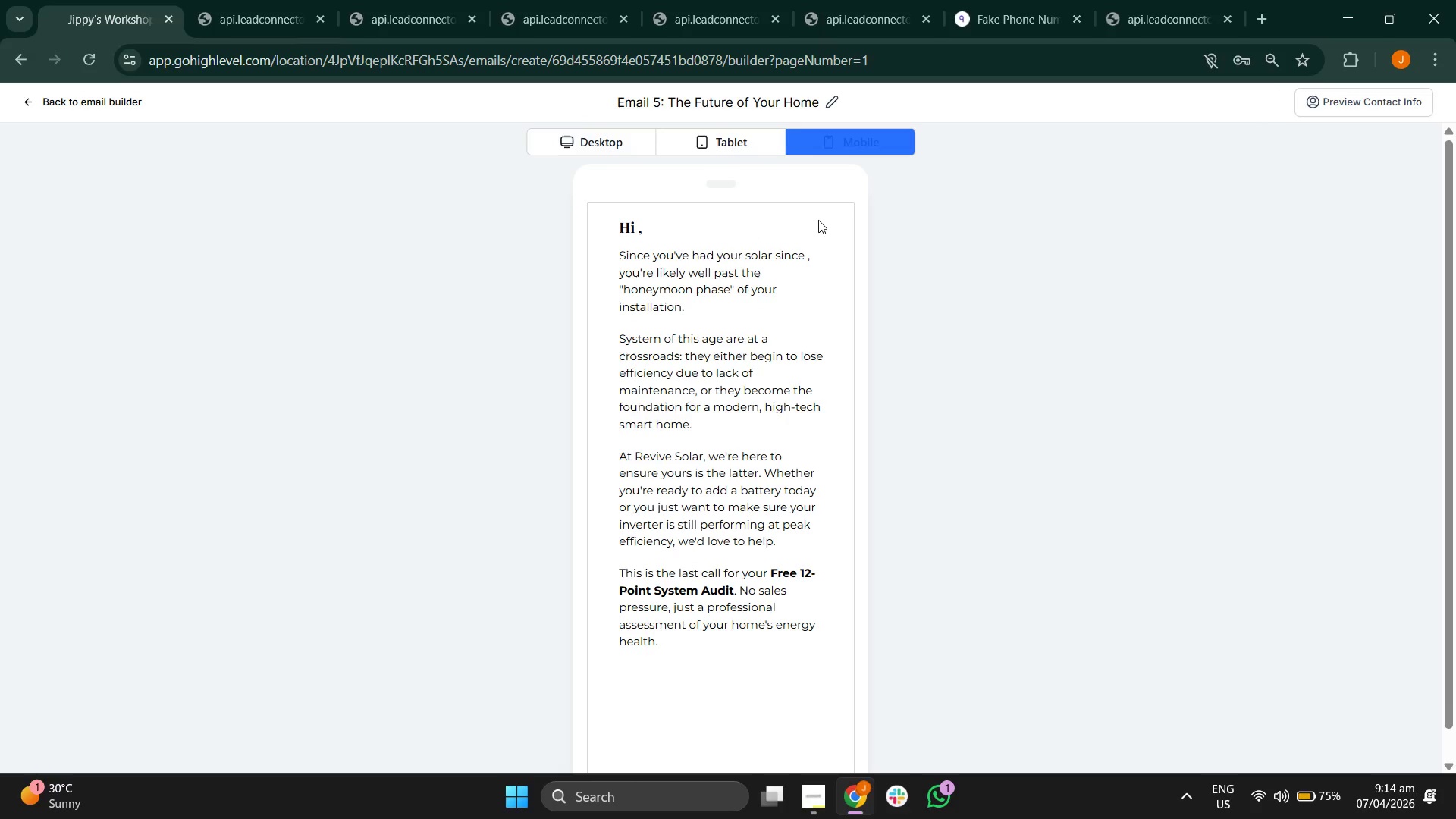 
scroll: coordinate [817, 225], scroll_direction: none, amount: 0.0
 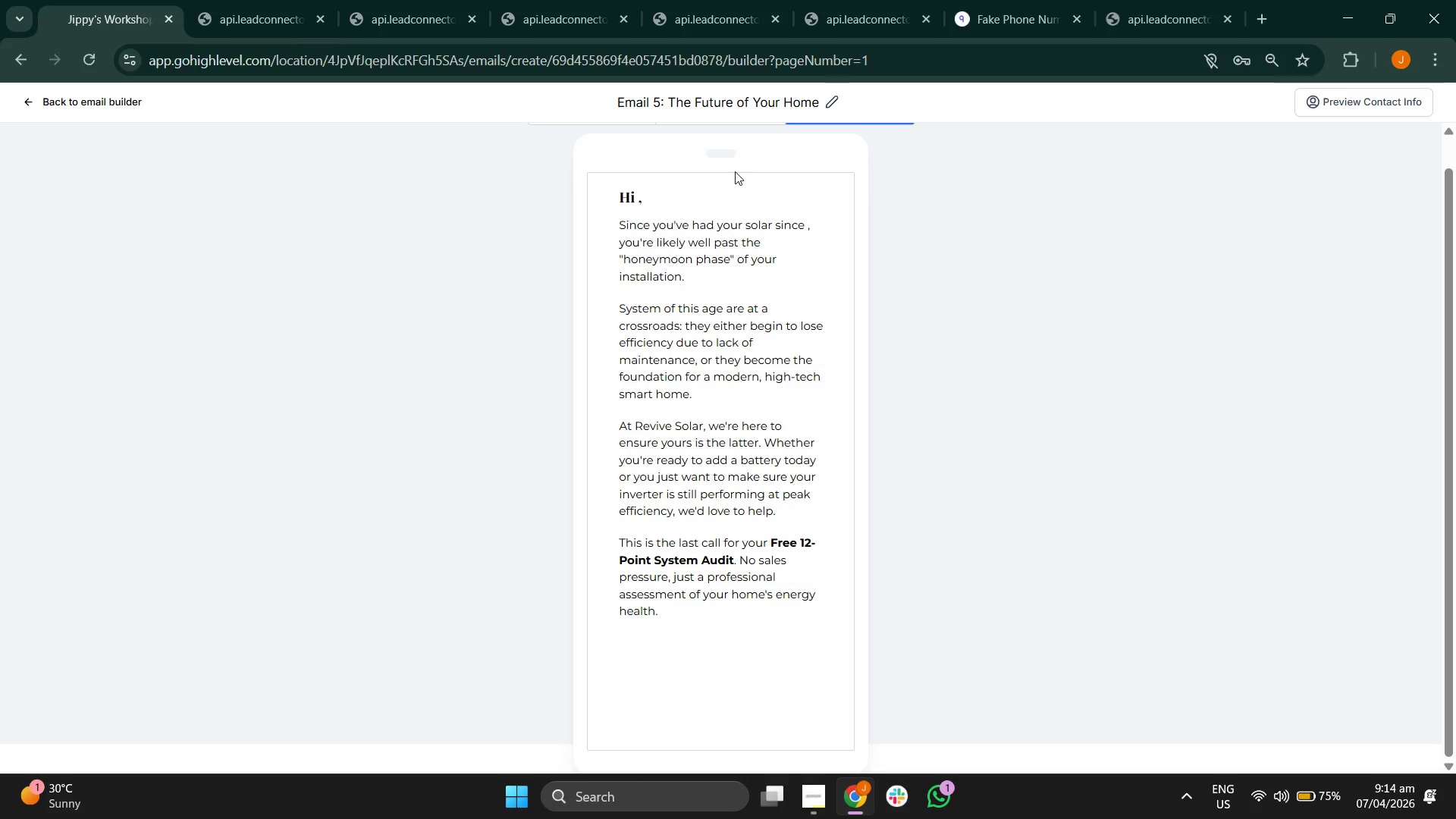 
scroll: coordinate [735, 171], scroll_direction: down, amount: 3.0
 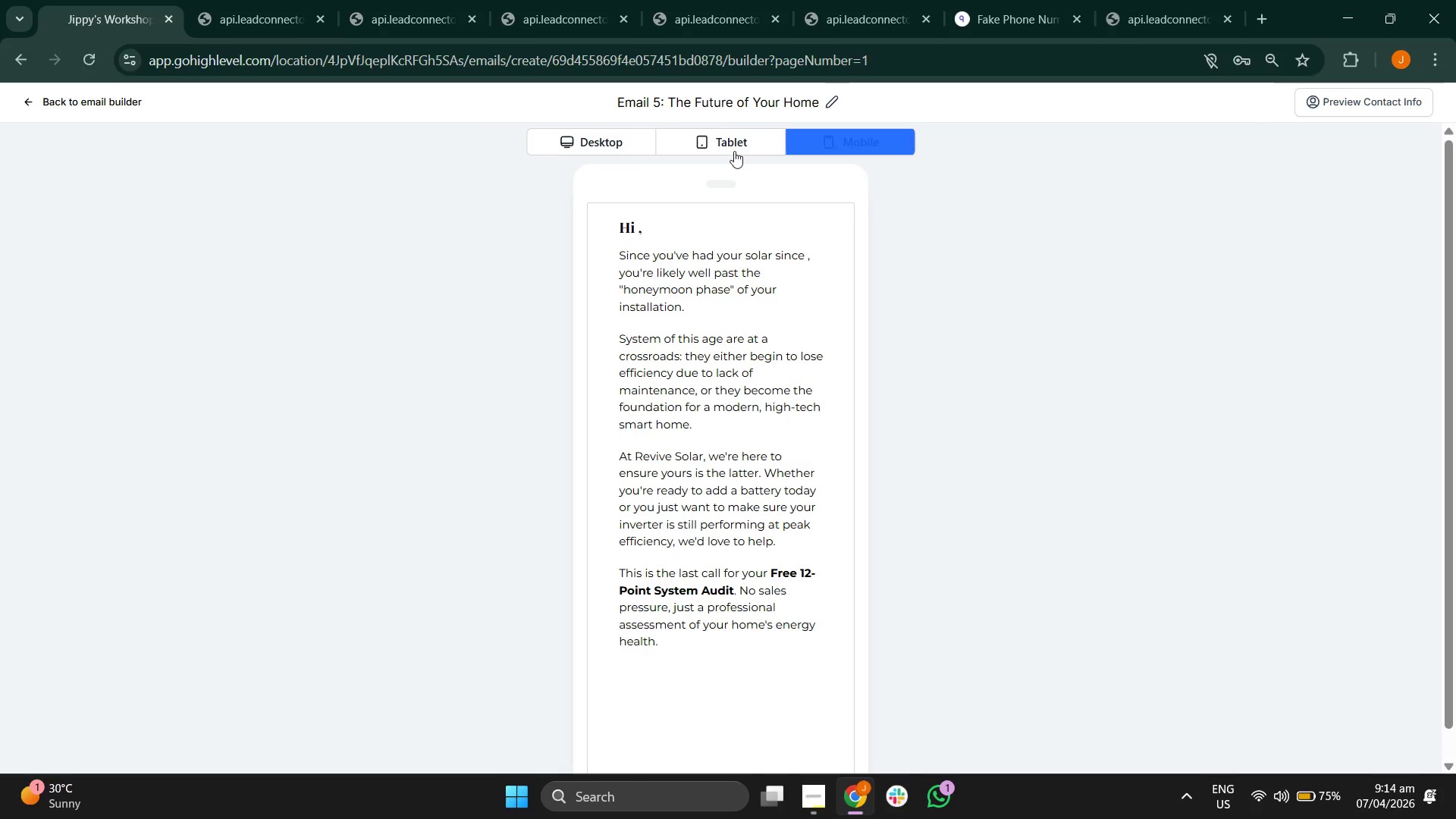 
left_click([734, 148])
 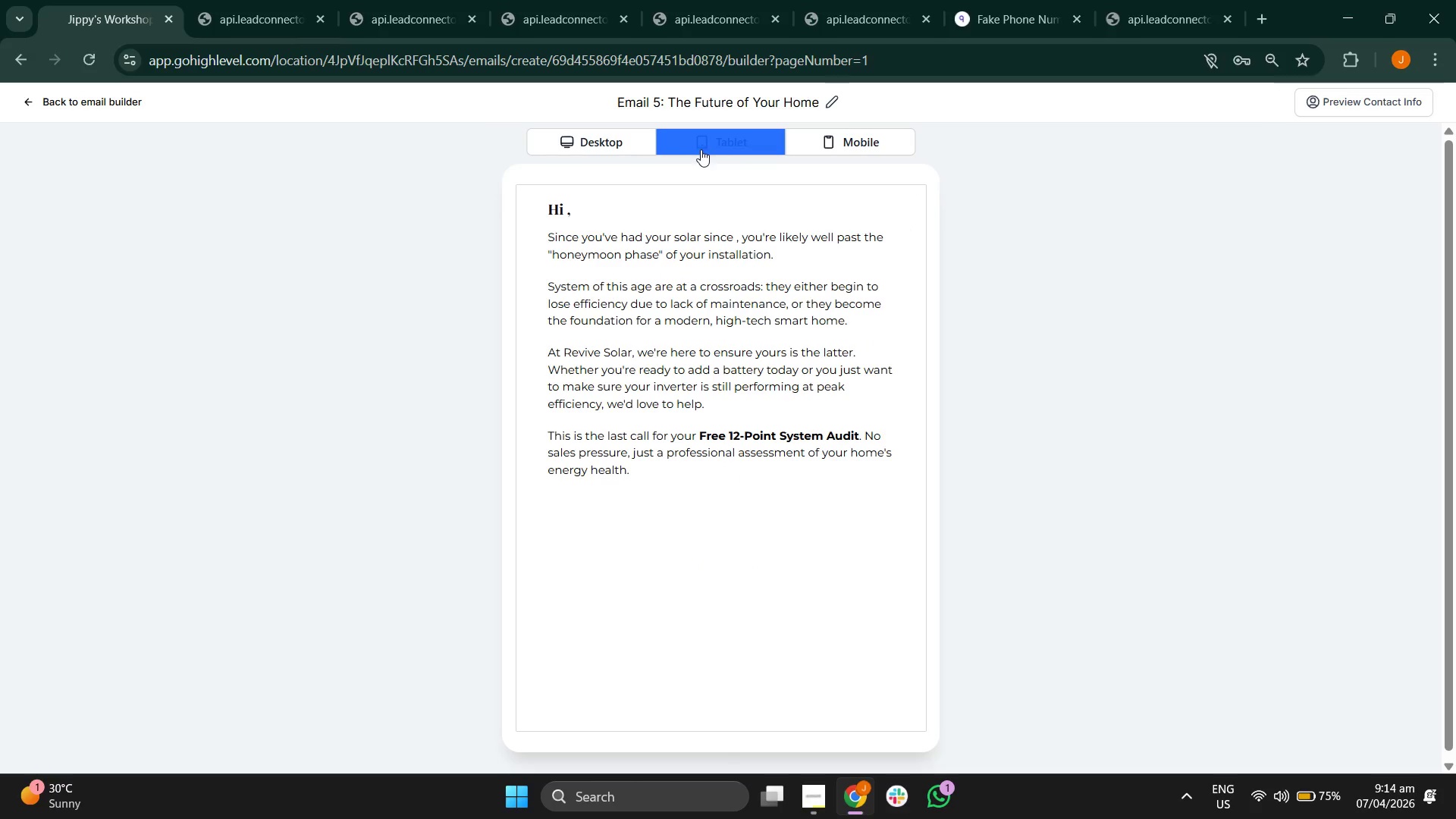 
left_click([595, 143])
 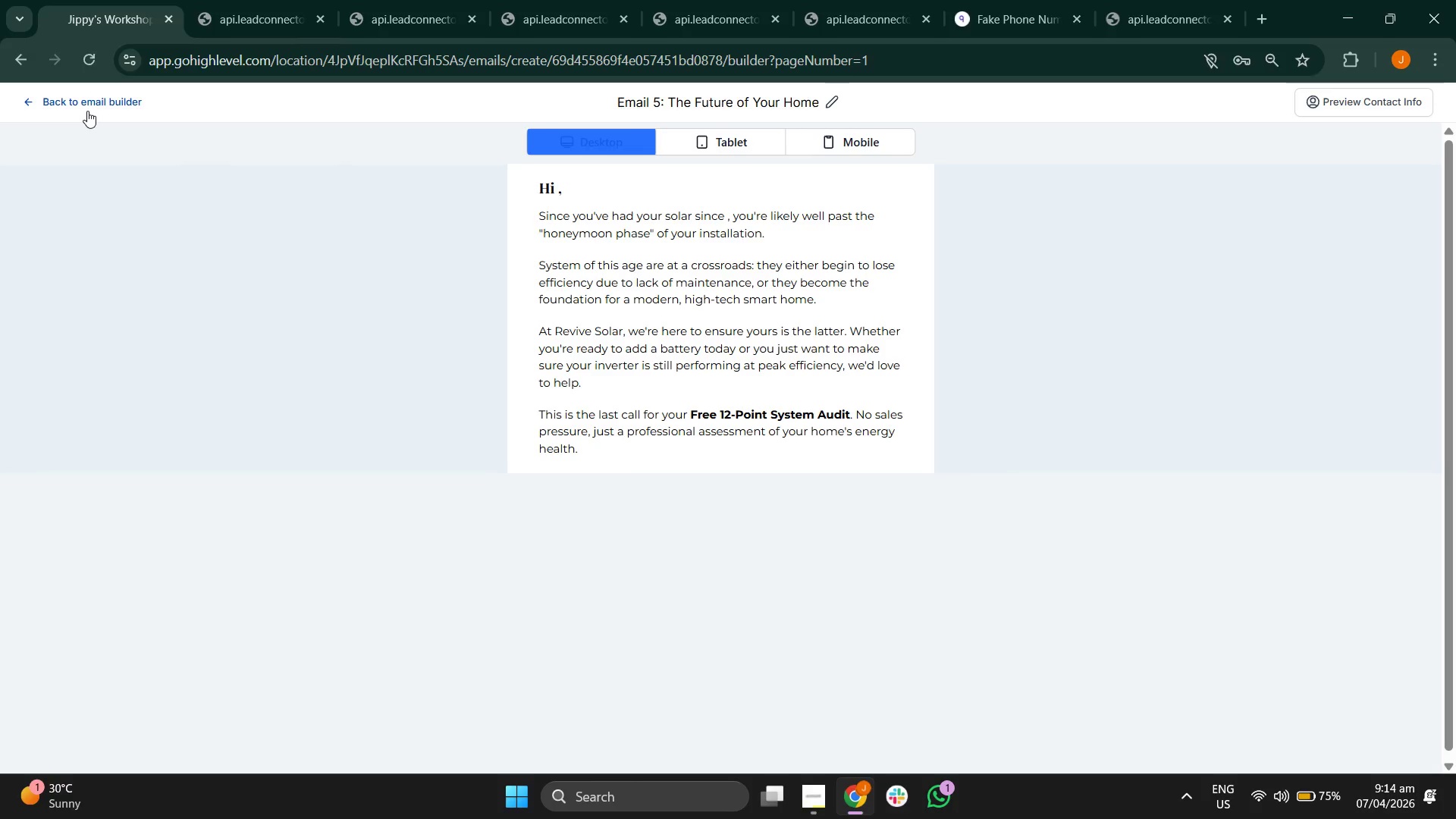 
left_click([87, 111])
 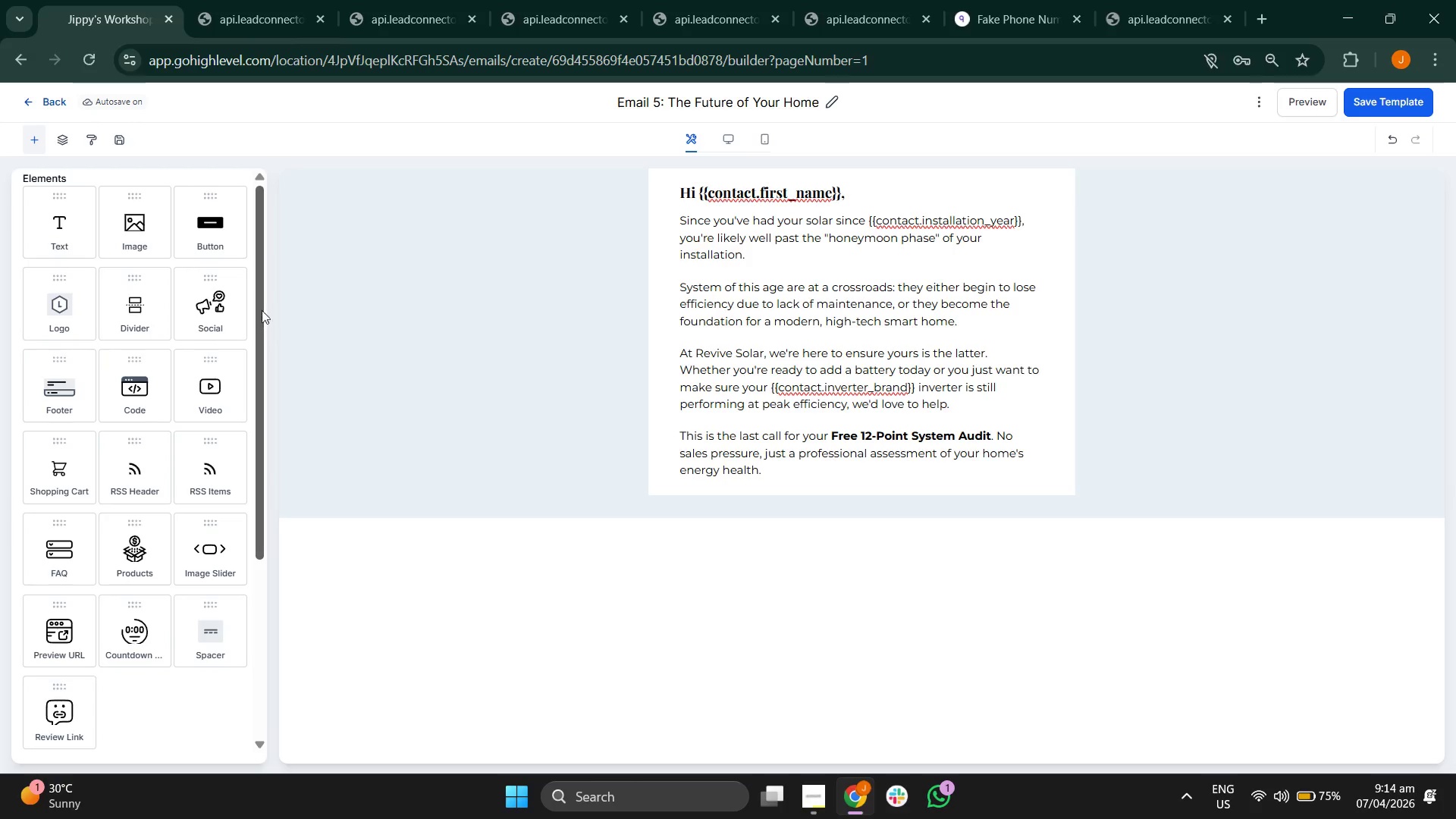 
left_click_drag(start_coordinate=[222, 233], to_coordinate=[755, 450])
 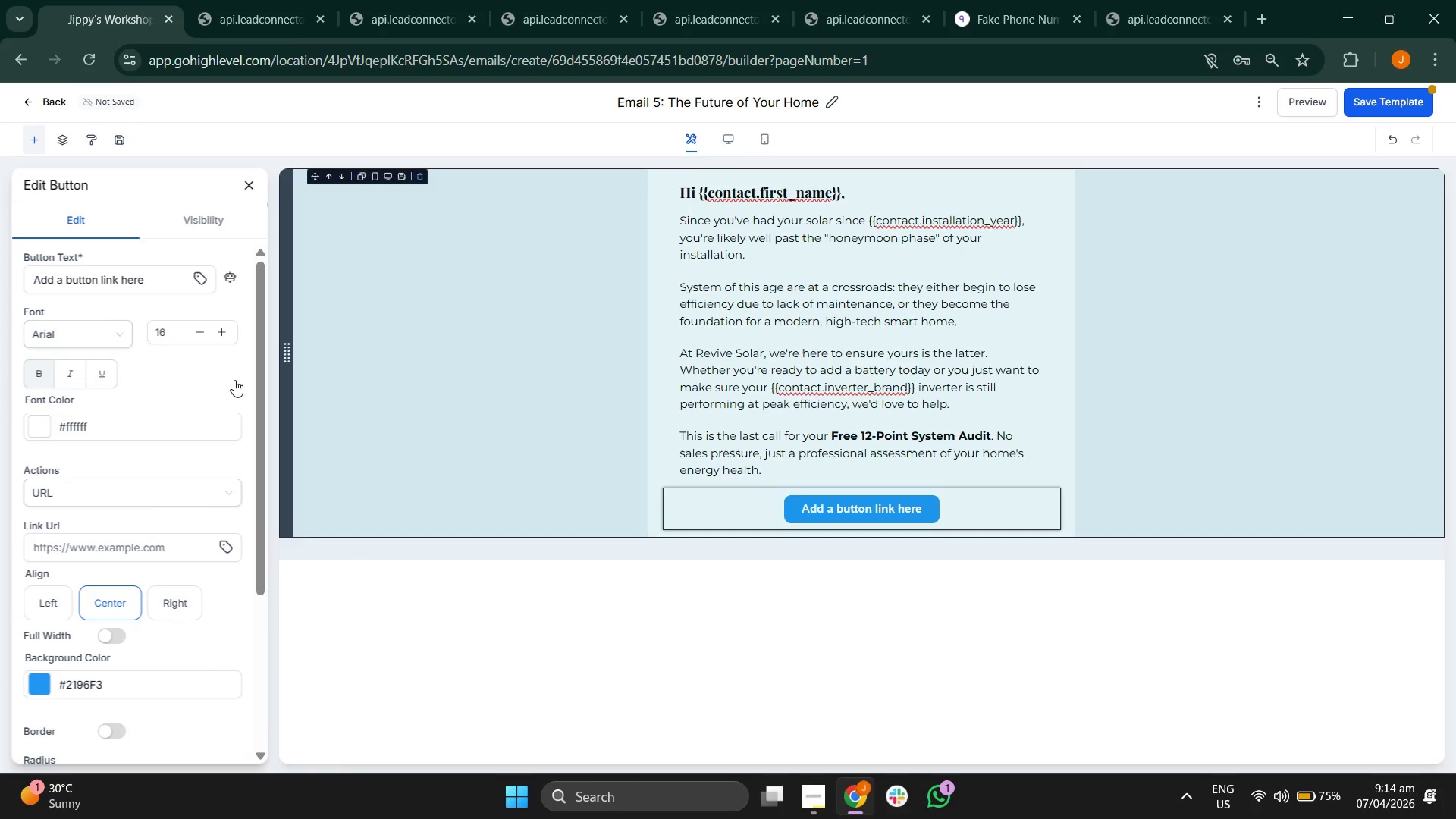 
scroll: coordinate [96, 388], scroll_direction: down, amount: 6.0
 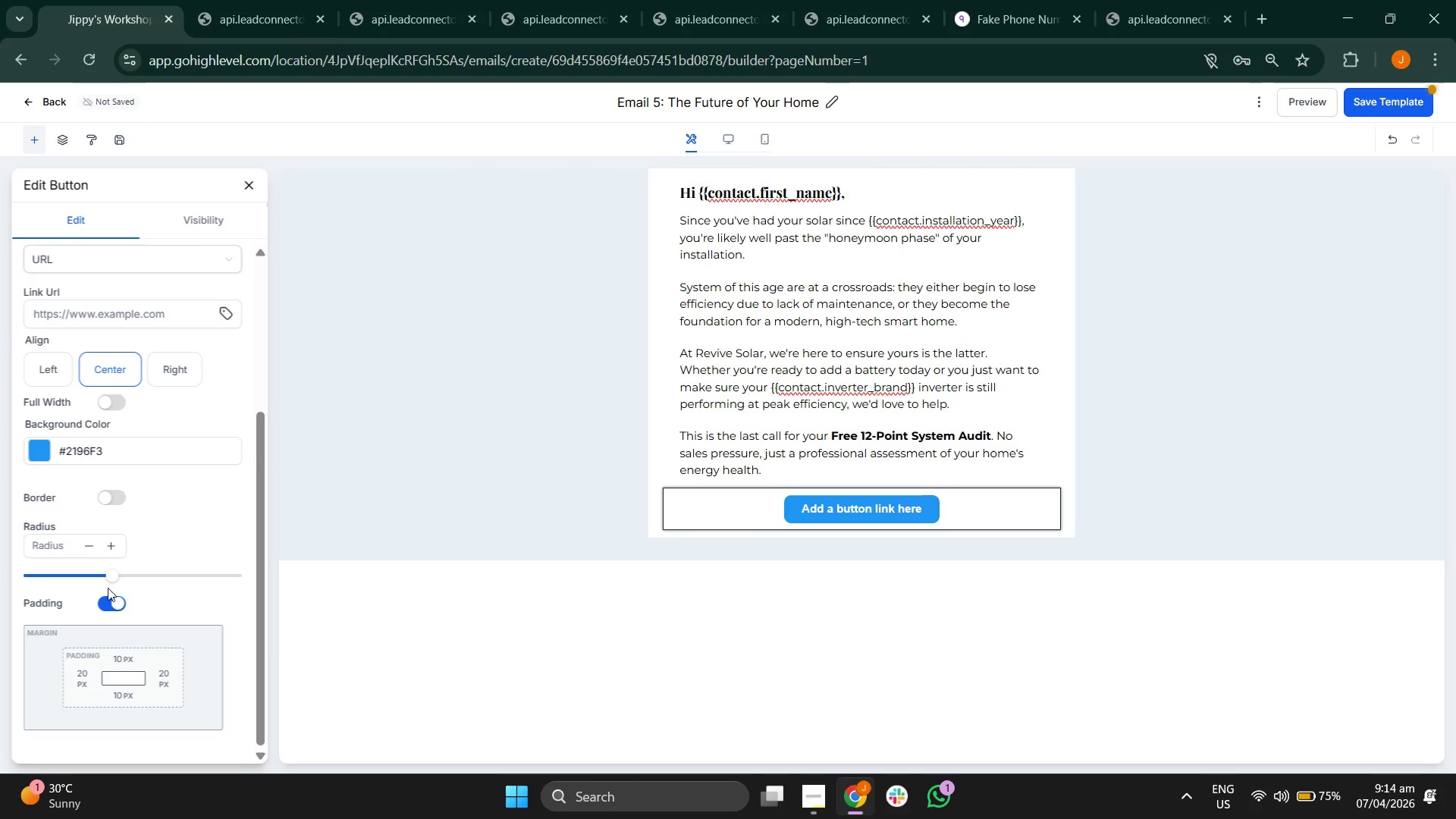 
left_click_drag(start_coordinate=[112, 585], to_coordinate=[179, 576])
 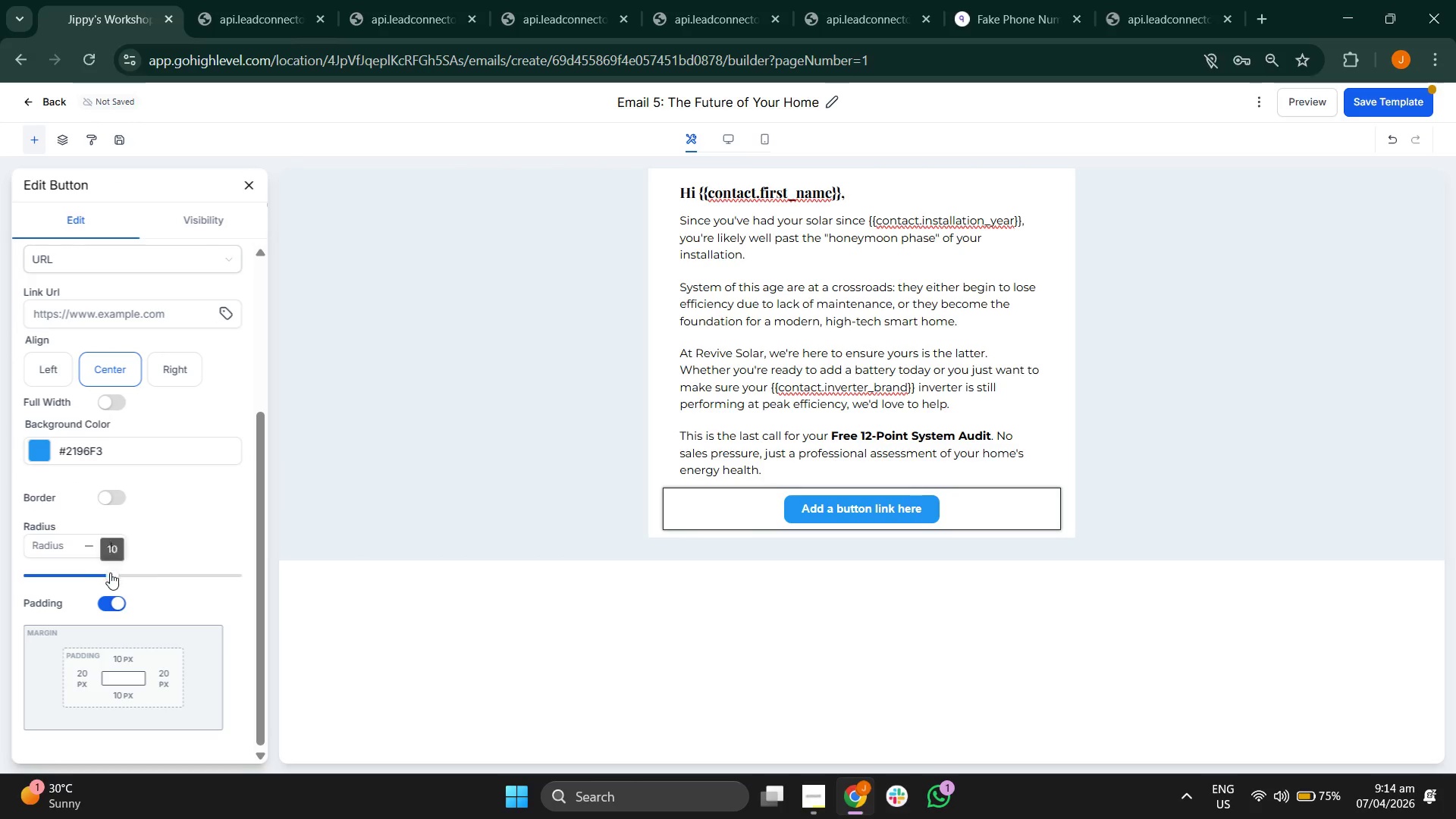 
left_click_drag(start_coordinate=[111, 573], to_coordinate=[249, 585])
 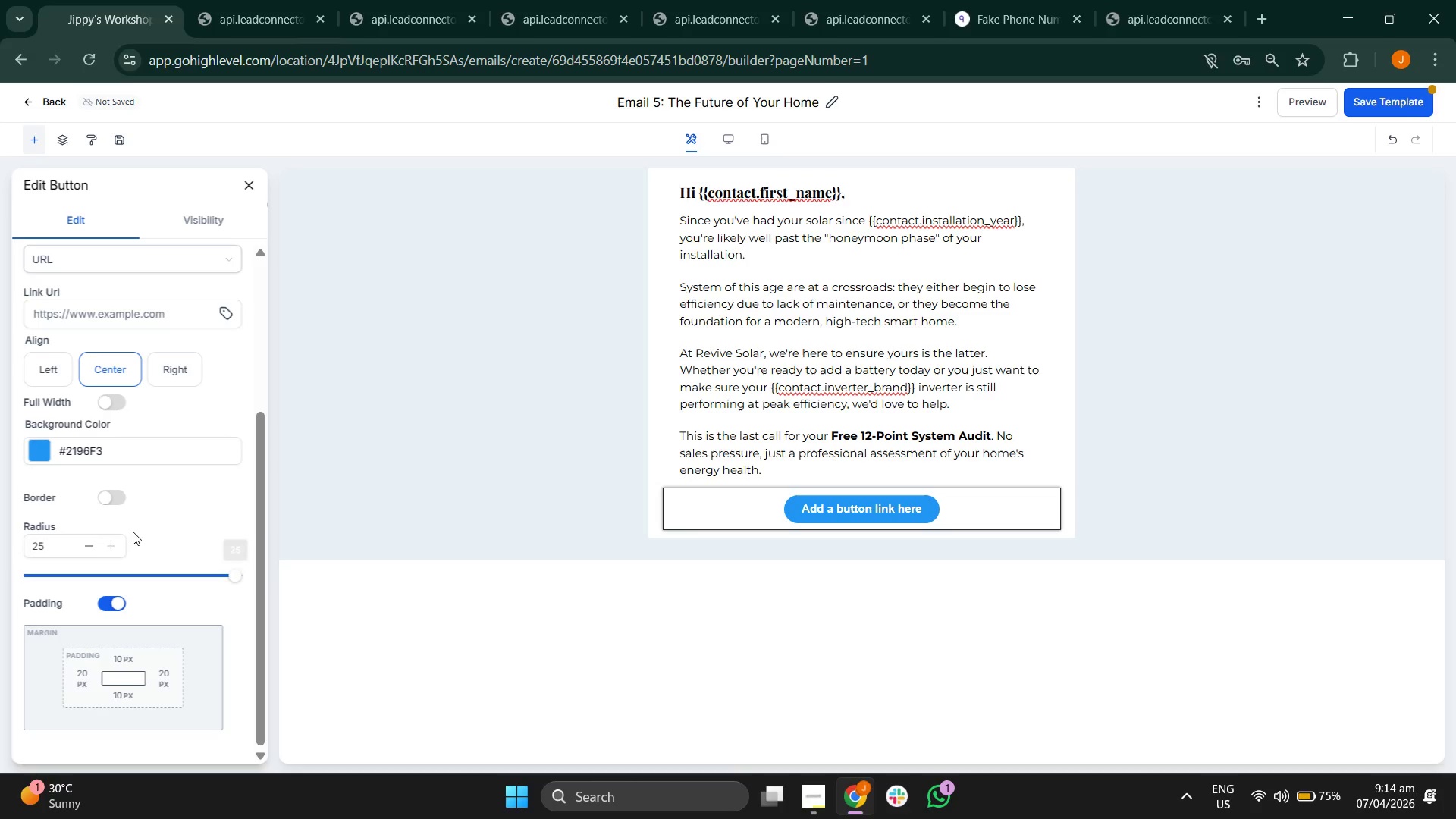 
scroll: coordinate [133, 532], scroll_direction: up, amount: 1.0
 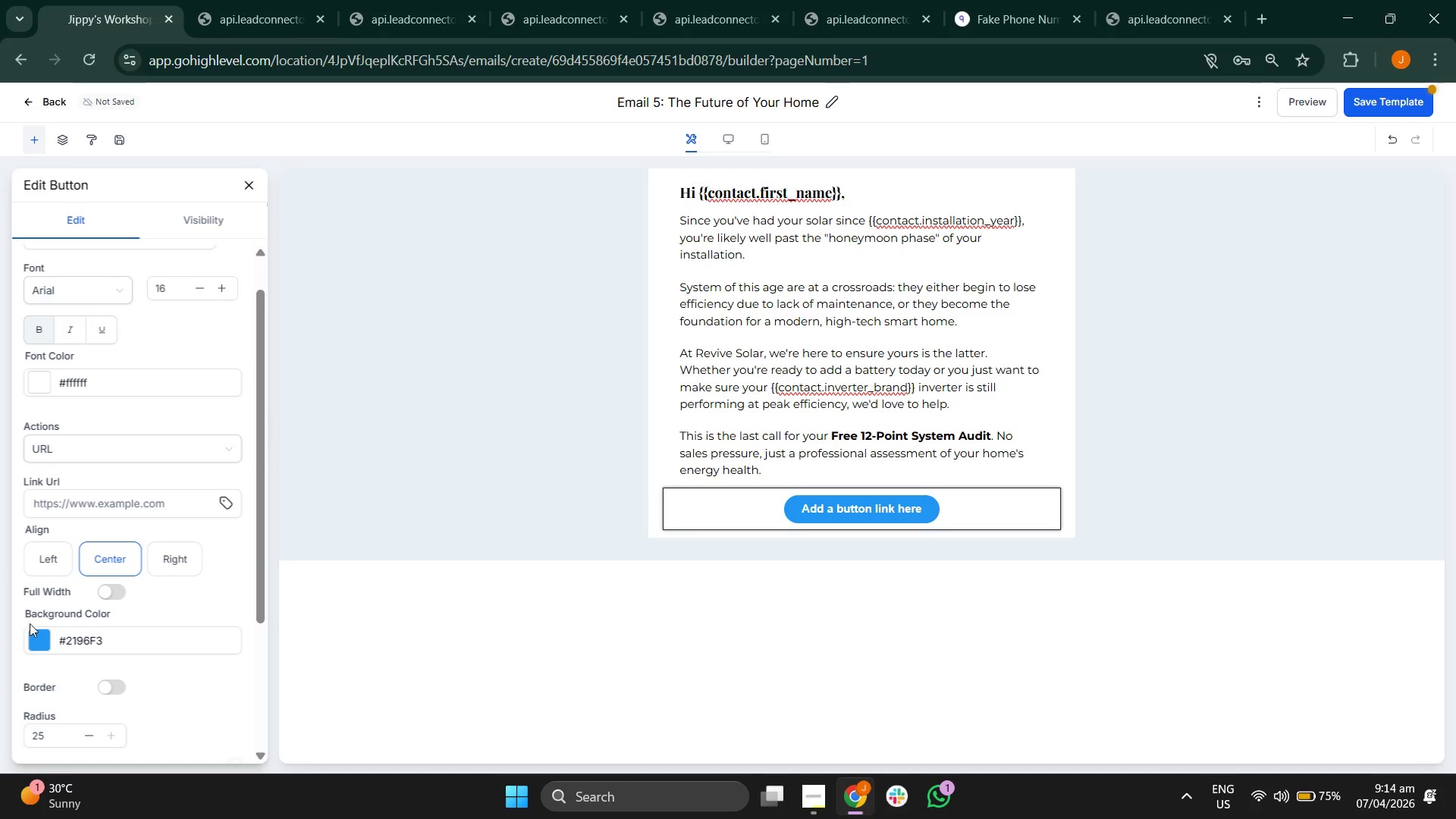 
left_click([34, 637])
 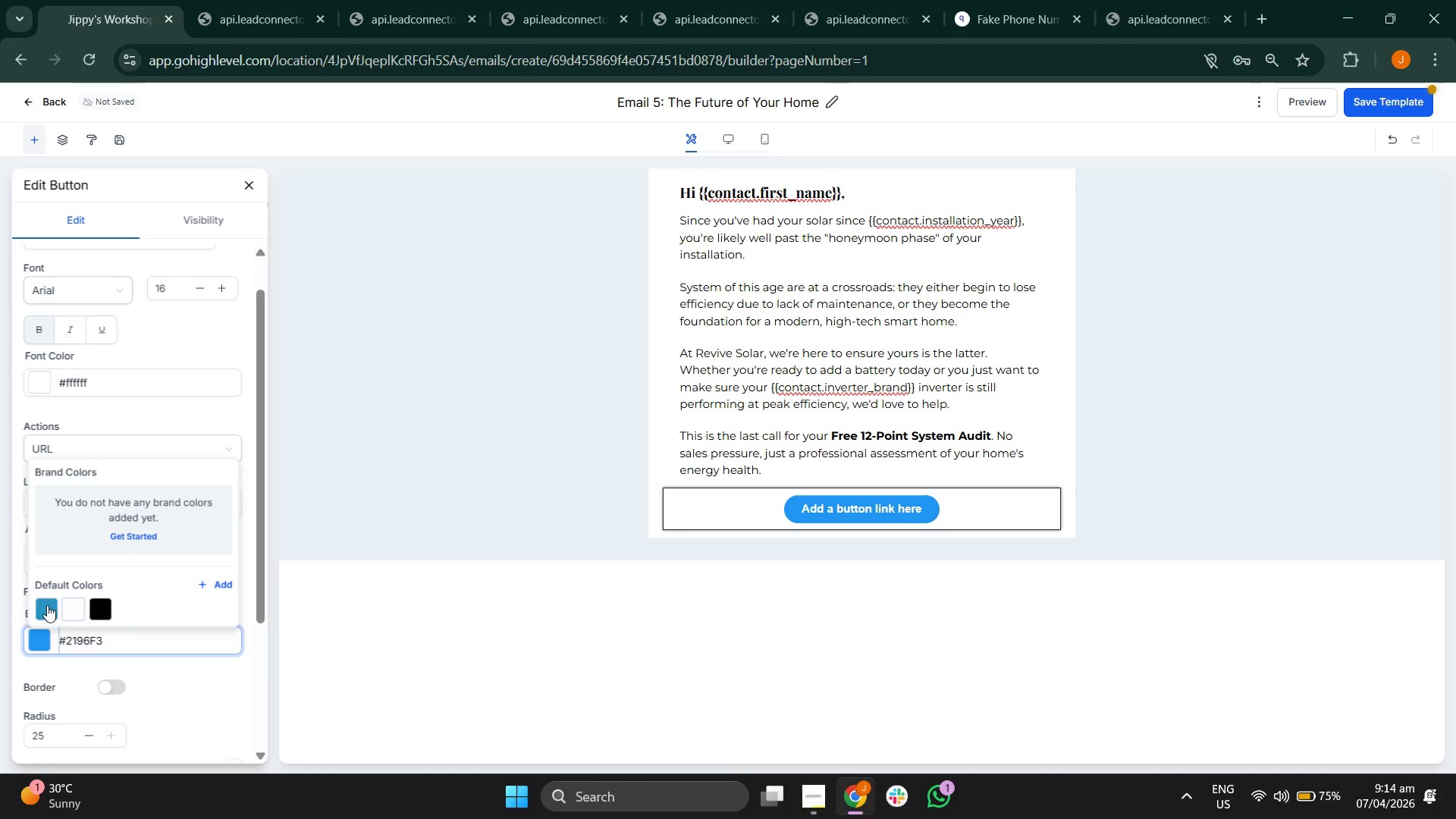 
left_click([42, 605])
 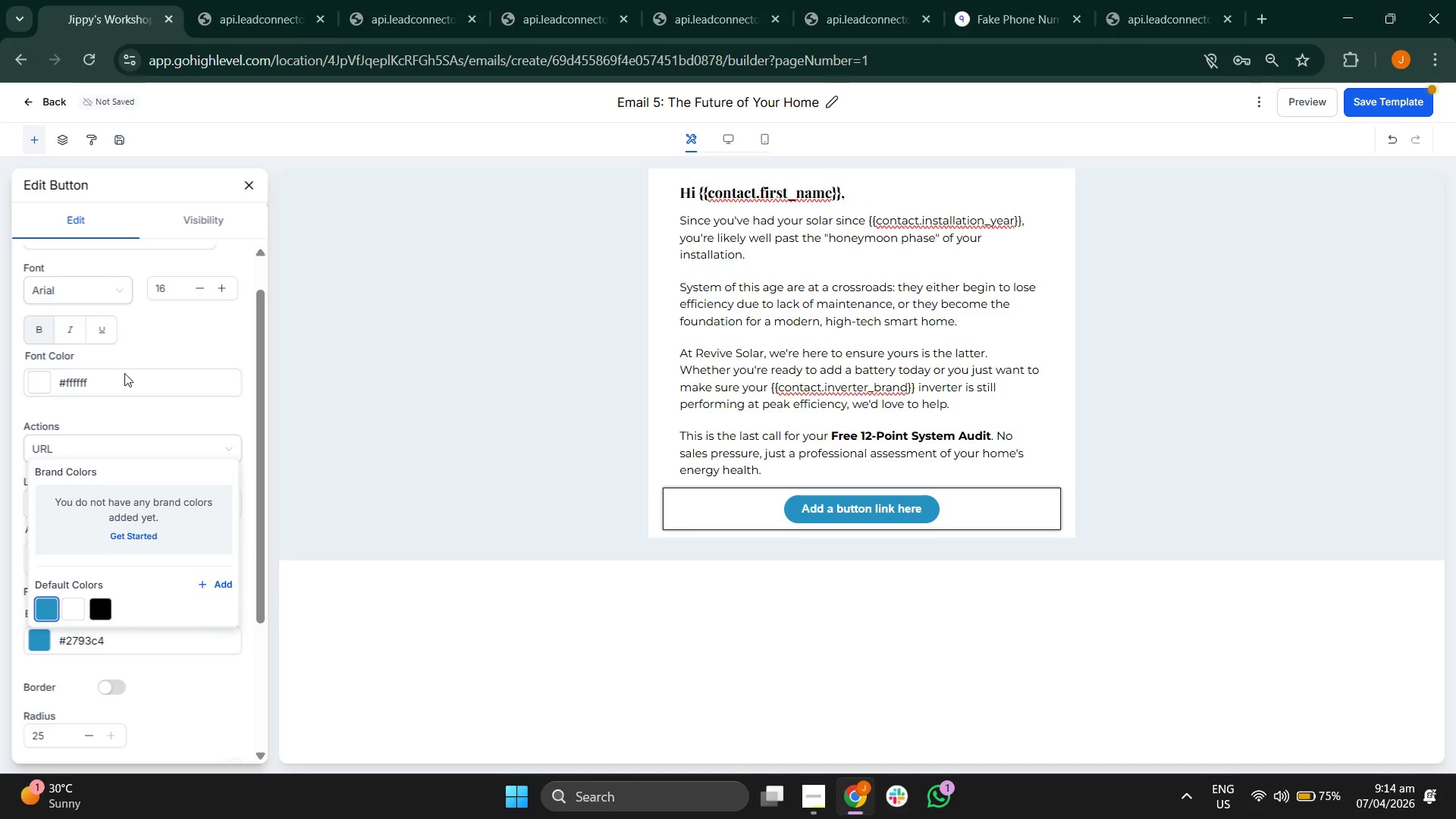 
left_click([174, 338])
 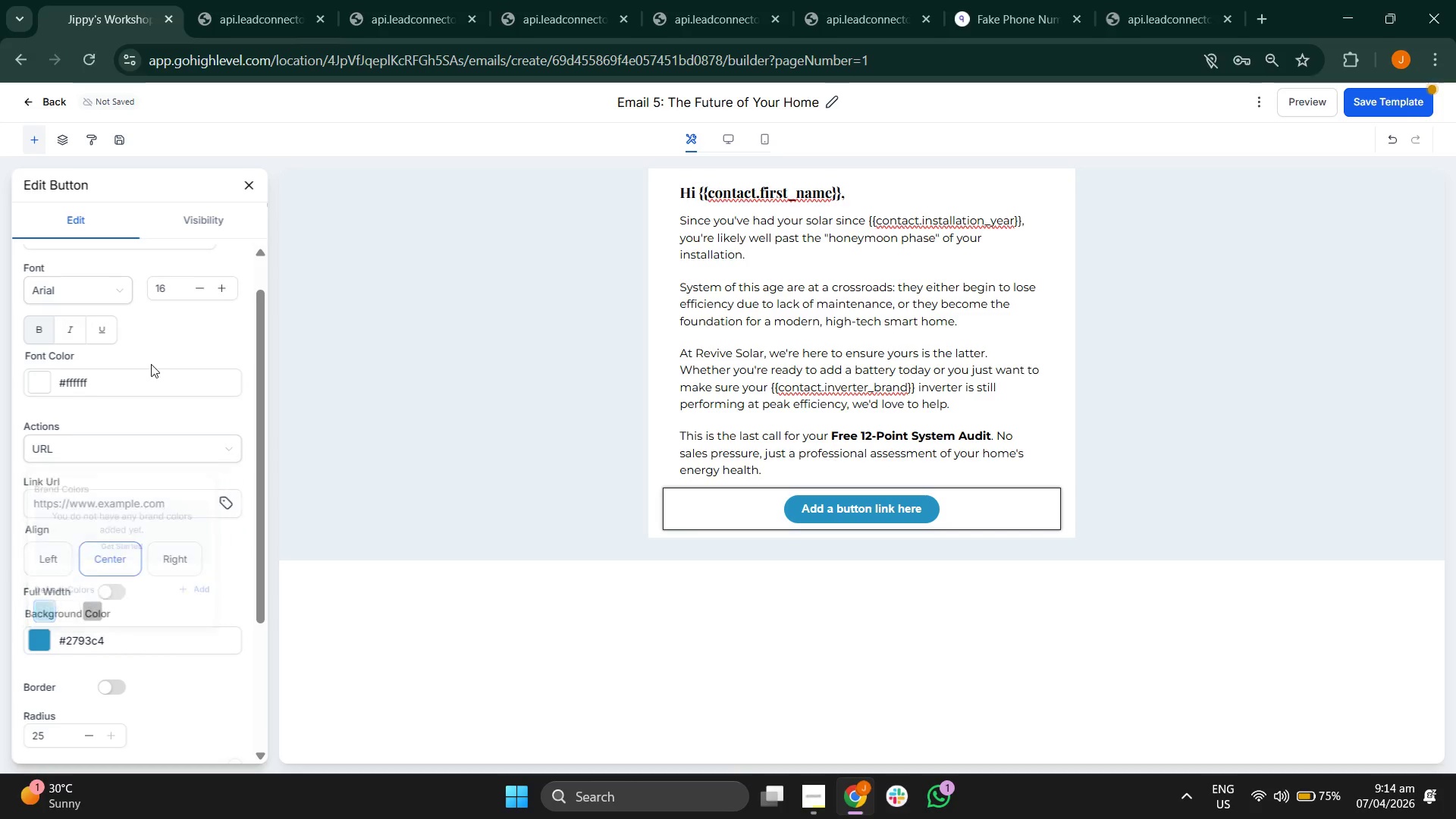 
scroll: coordinate [151, 364], scroll_direction: up, amount: 5.0
 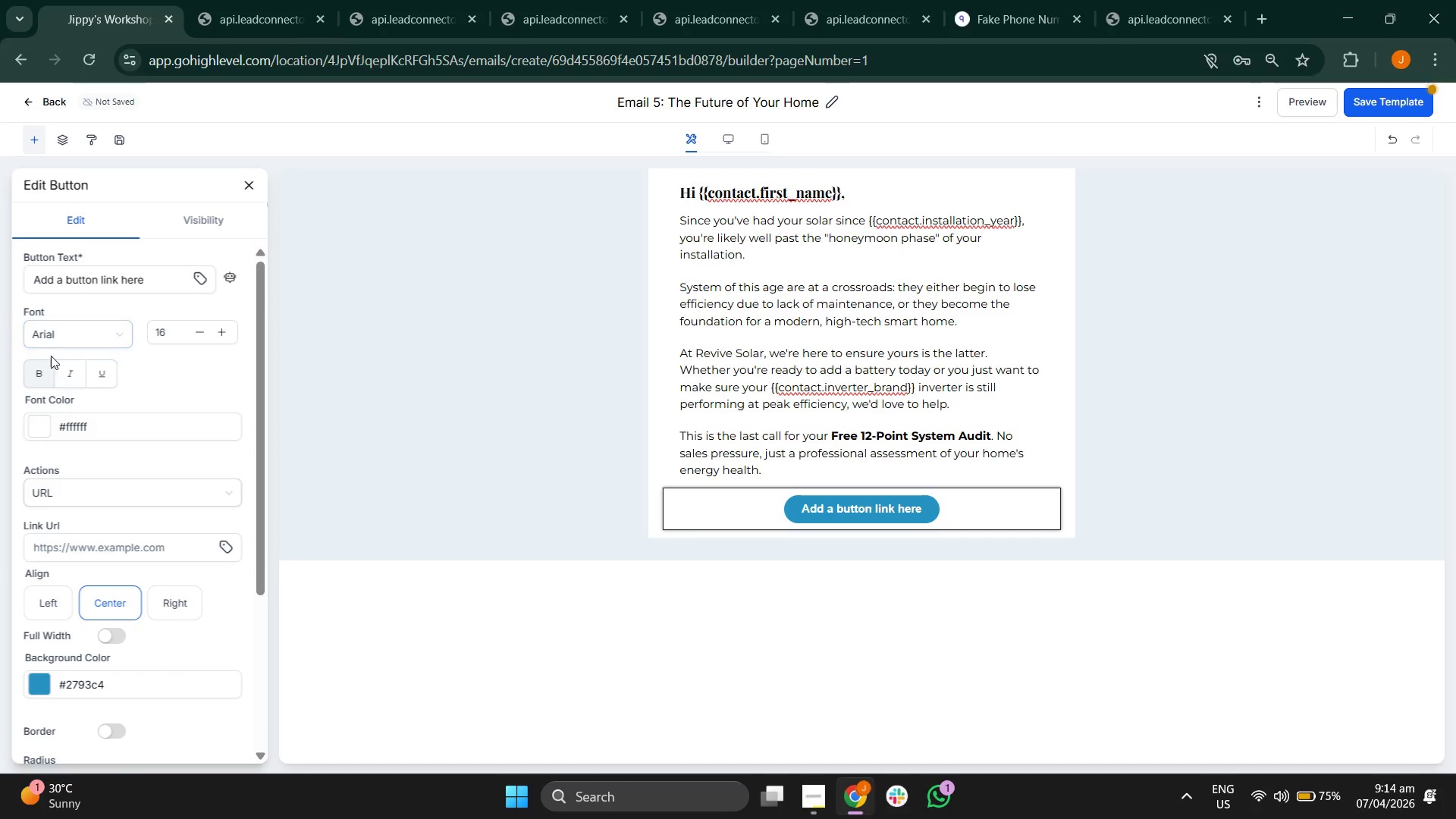 
left_click([62, 334])
 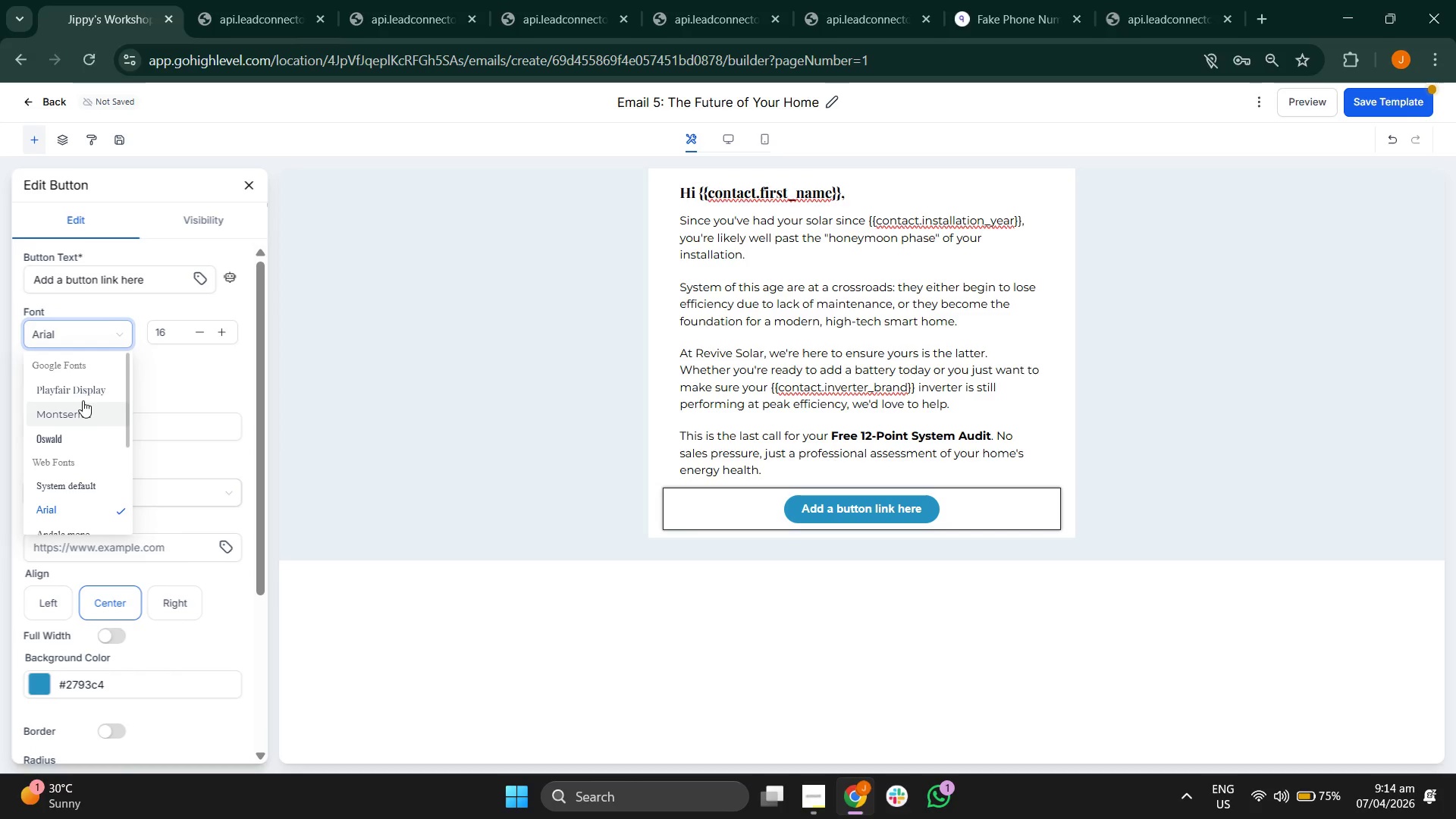 
left_click([83, 410])
 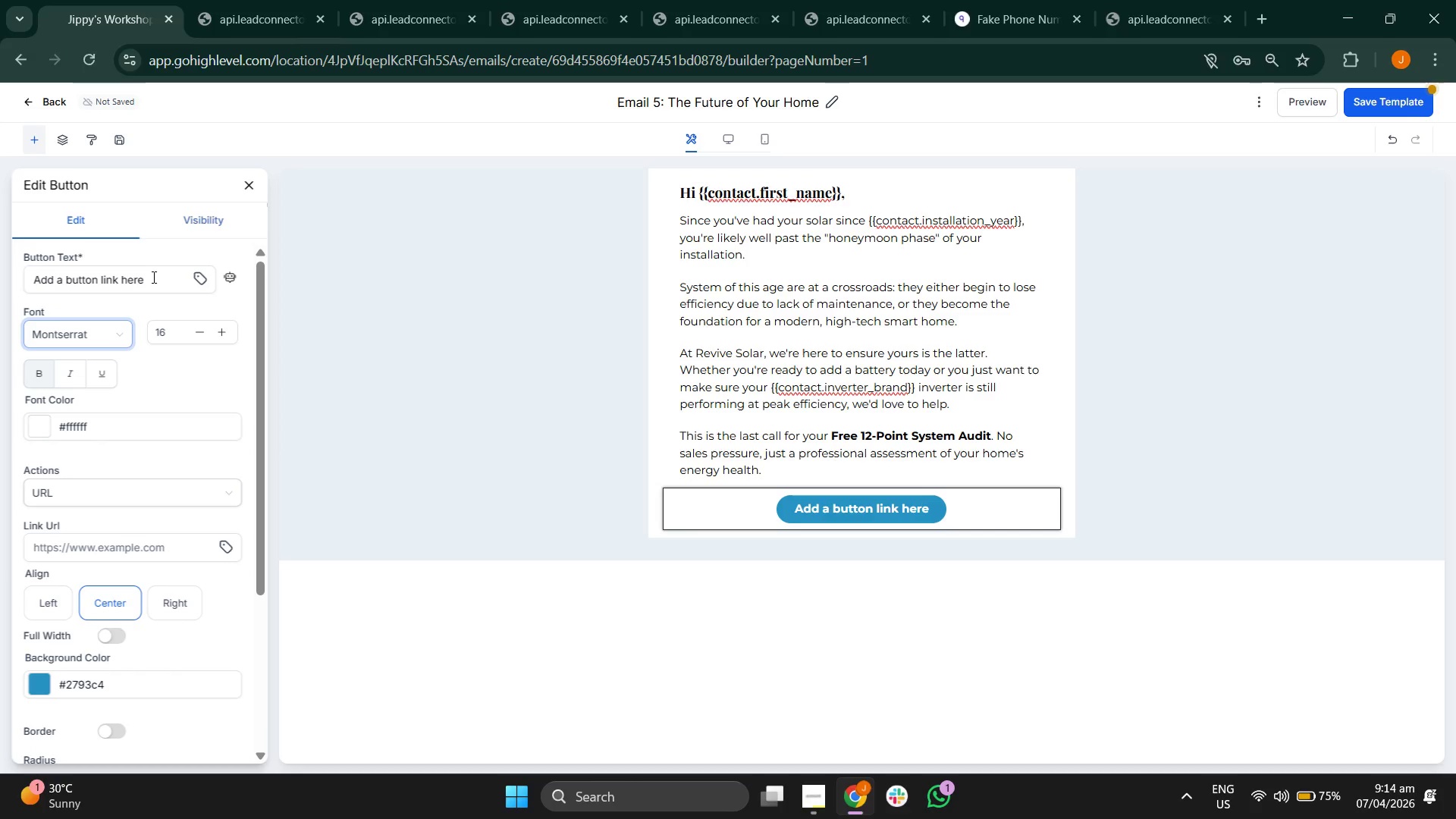 
left_click([149, 281])
 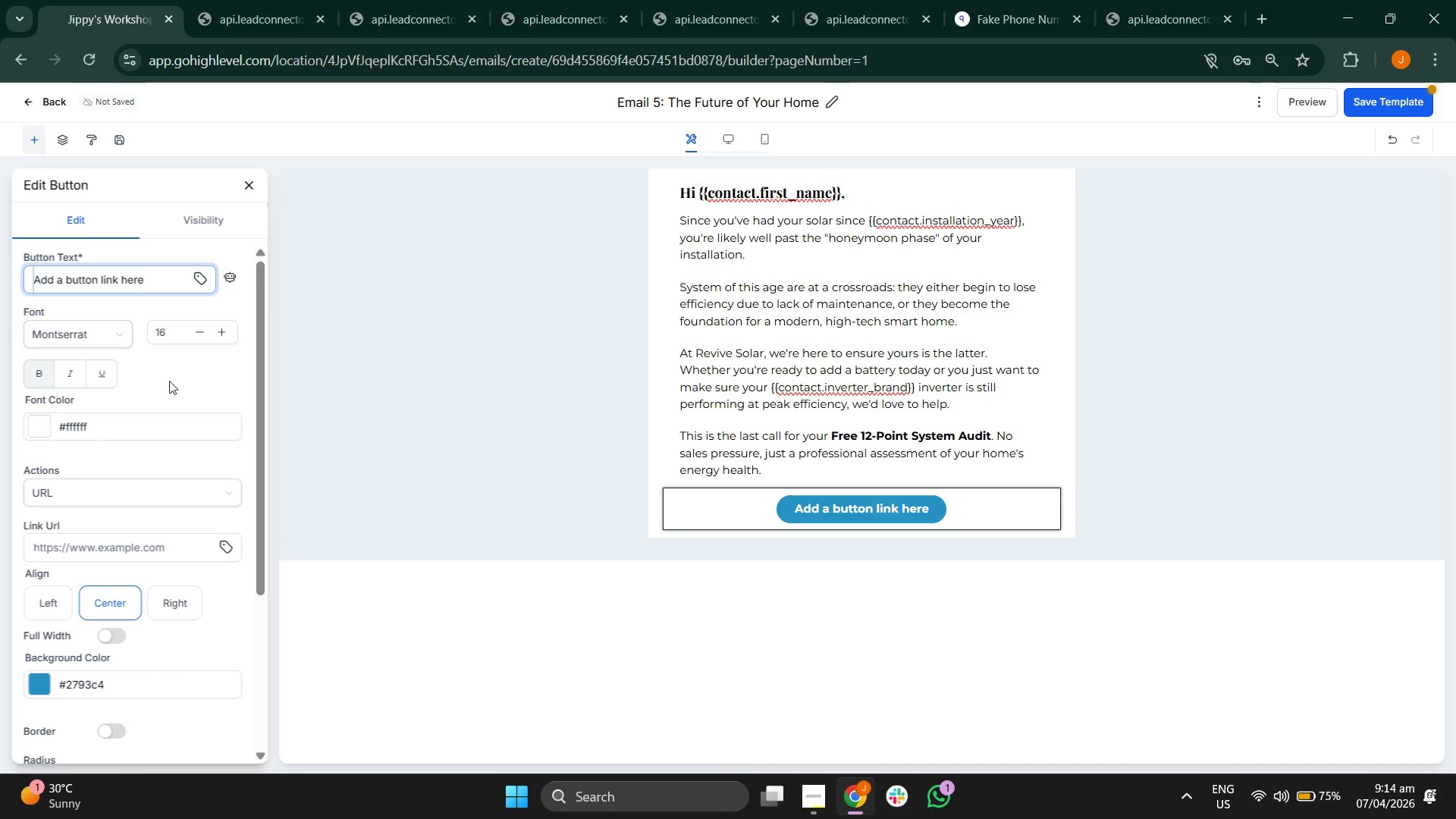 
key(Backspace)
key(Backspace)
key(Backspace)
key(Backspace)
key(Backspace)
key(Backspace)
key(Backspace)
key(Backspace)
key(Backspace)
key(Backspace)
key(Backspace)
key(Backspace)
key(Backspace)
key(Backspace)
key(Backspace)
key(Backspace)
key(Backspace)
key(Backspace)
key(Backspace)
key(Backspace)
key(Backspace)
key(Backspace)
type(Claim My Free Audit Now)
 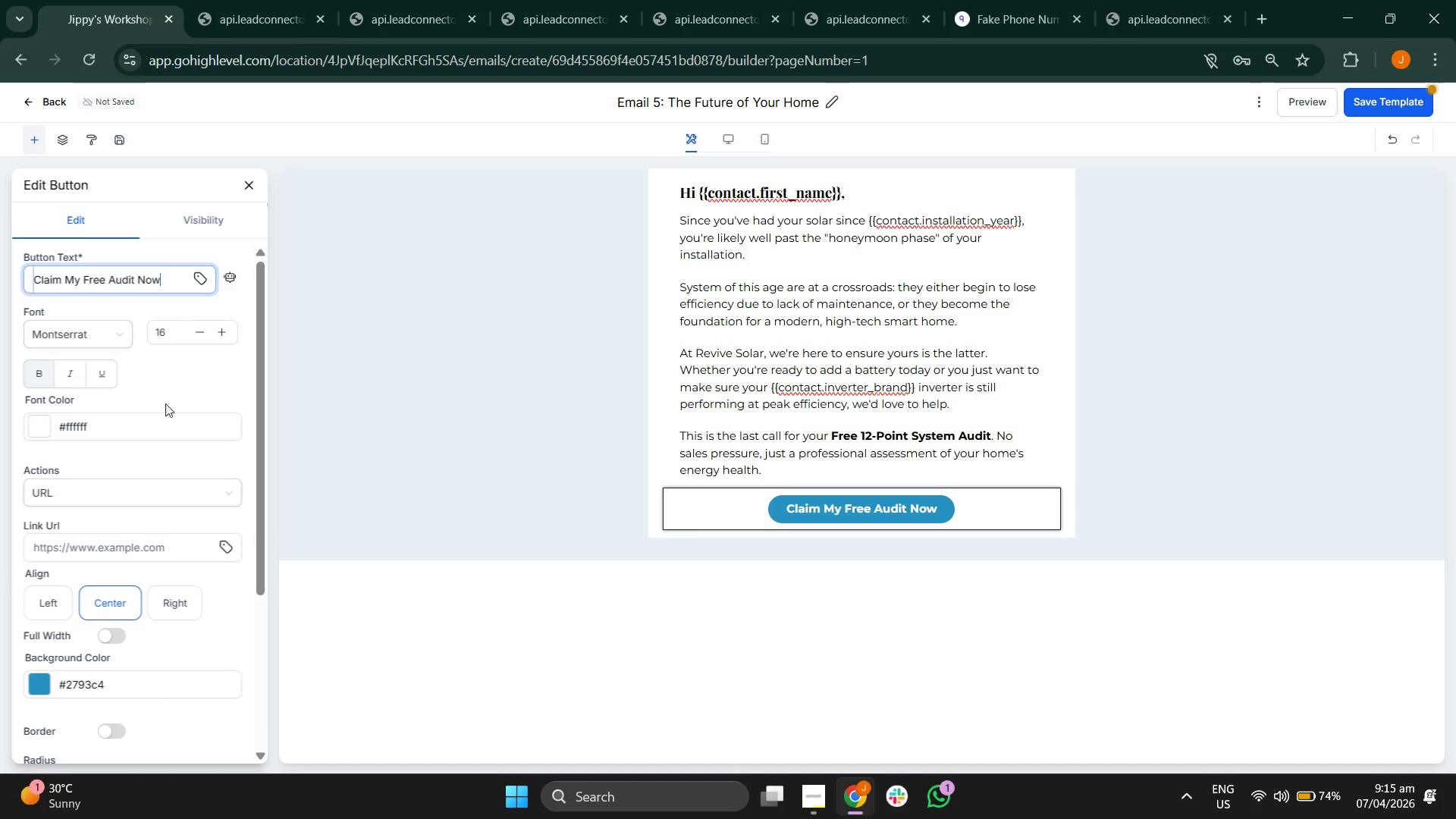 
scroll: coordinate [143, 354], scroll_direction: down, amount: 1.0
 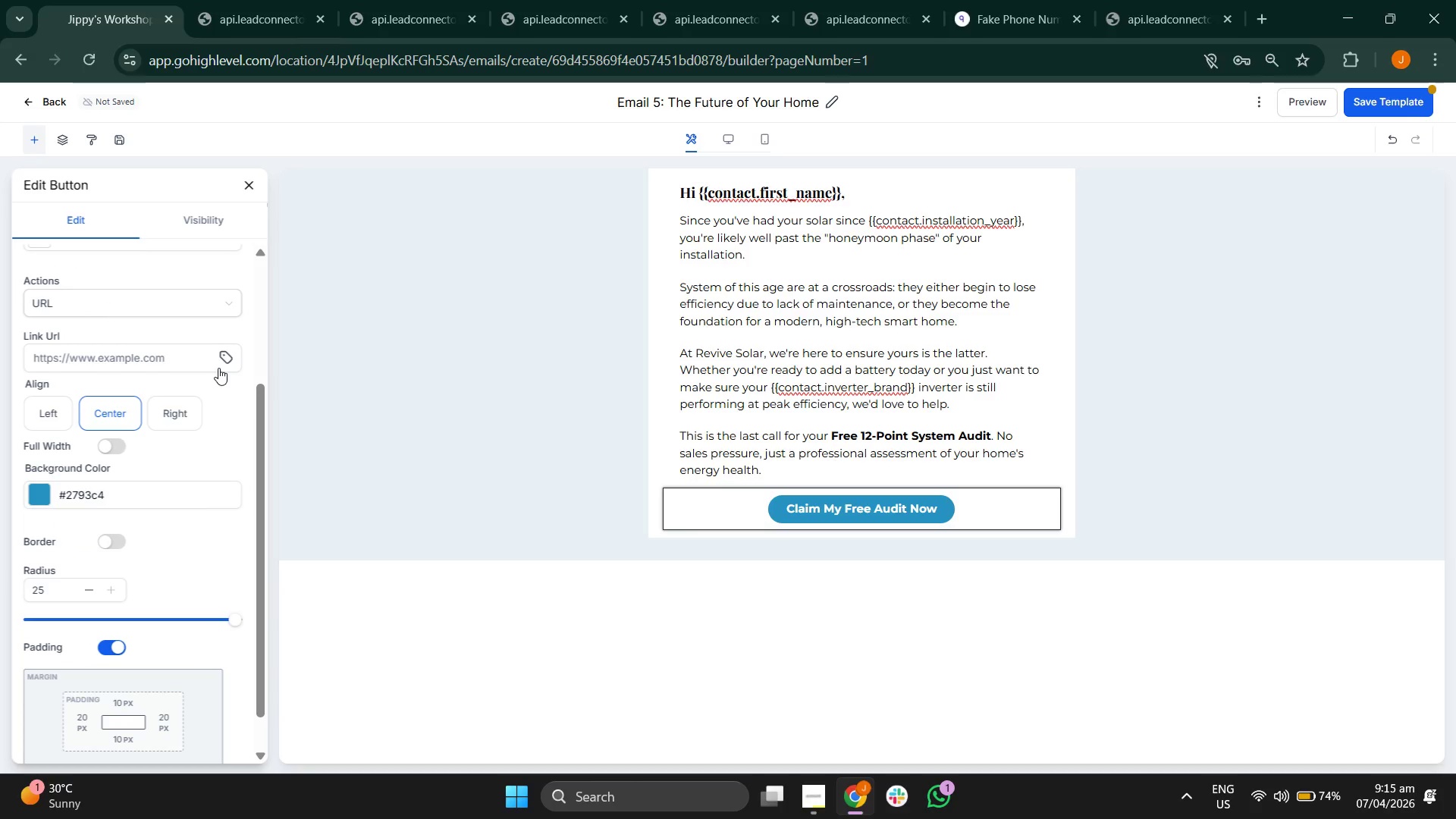 
left_click([227, 362])
 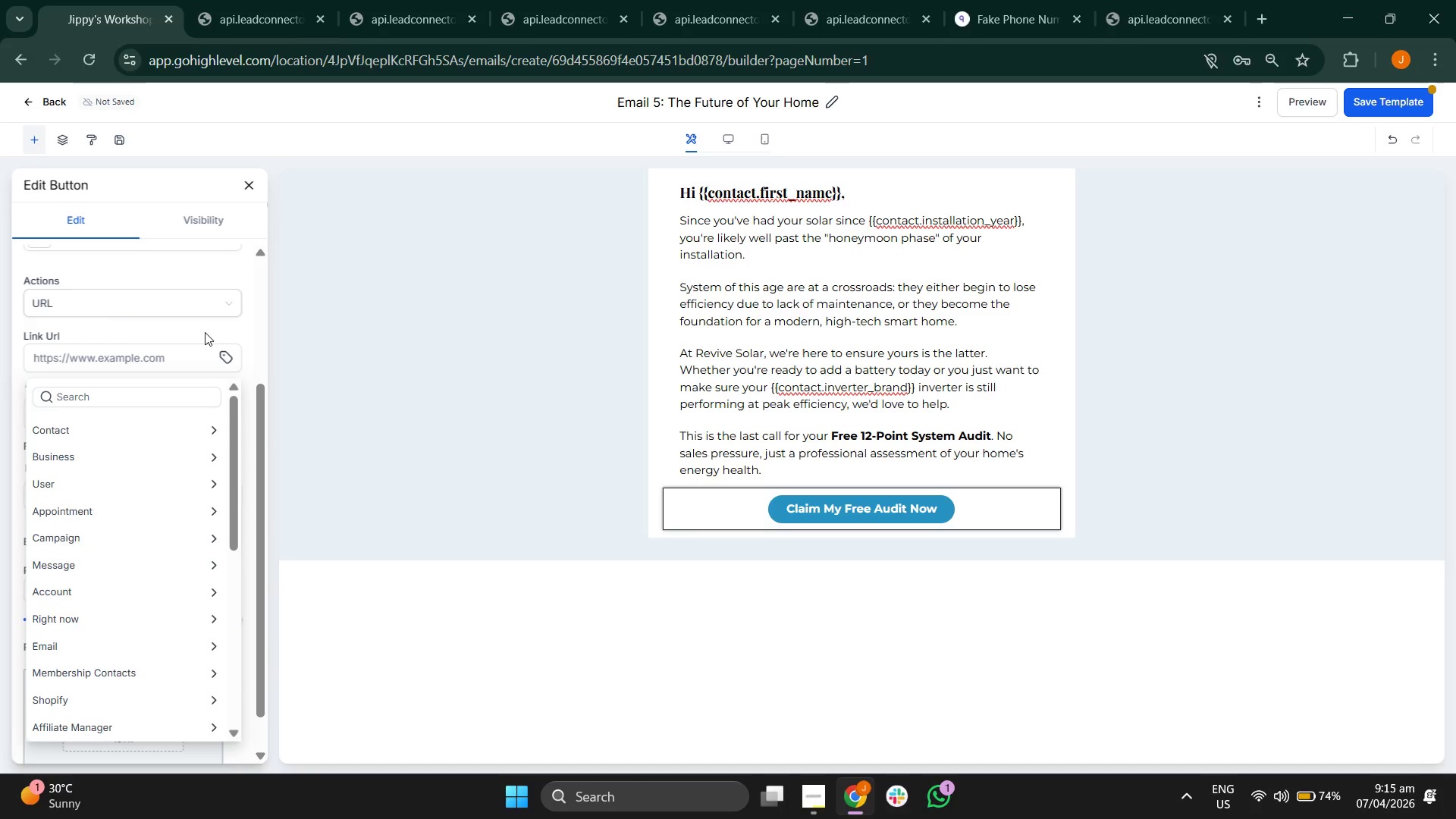 
left_click([210, 328])
 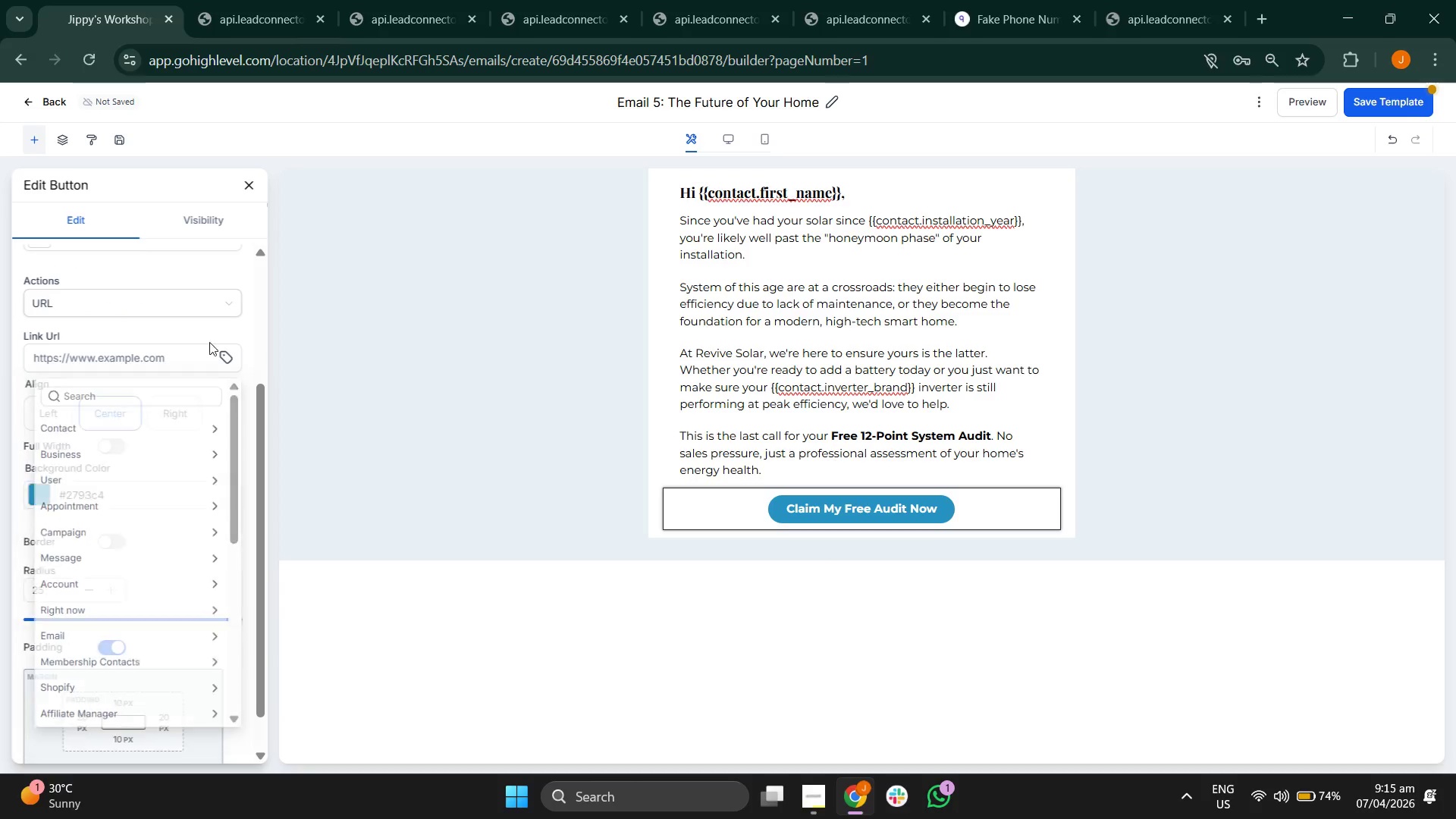 
scroll: coordinate [208, 360], scroll_direction: up, amount: 2.0
 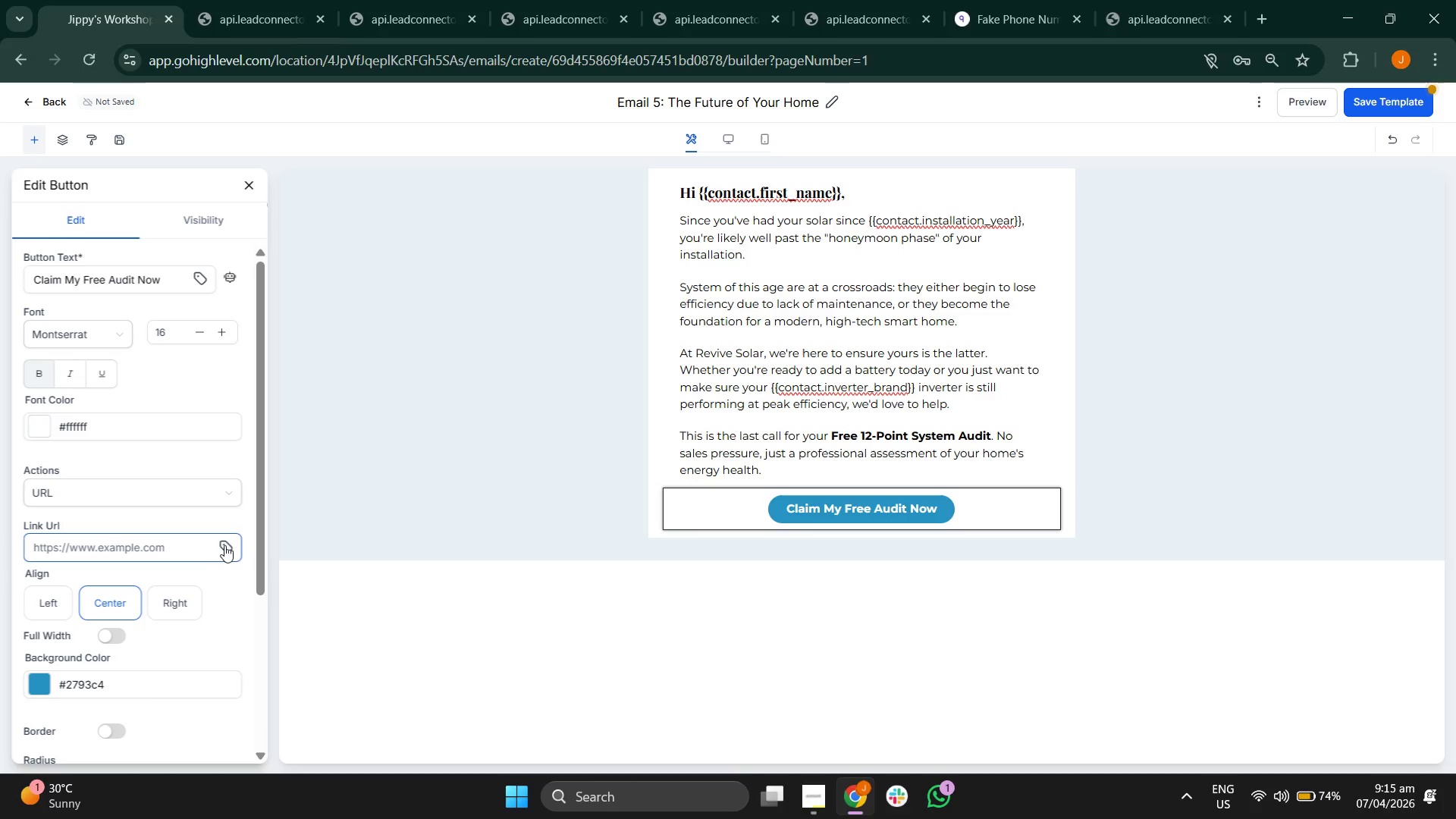 
left_click([228, 542])
 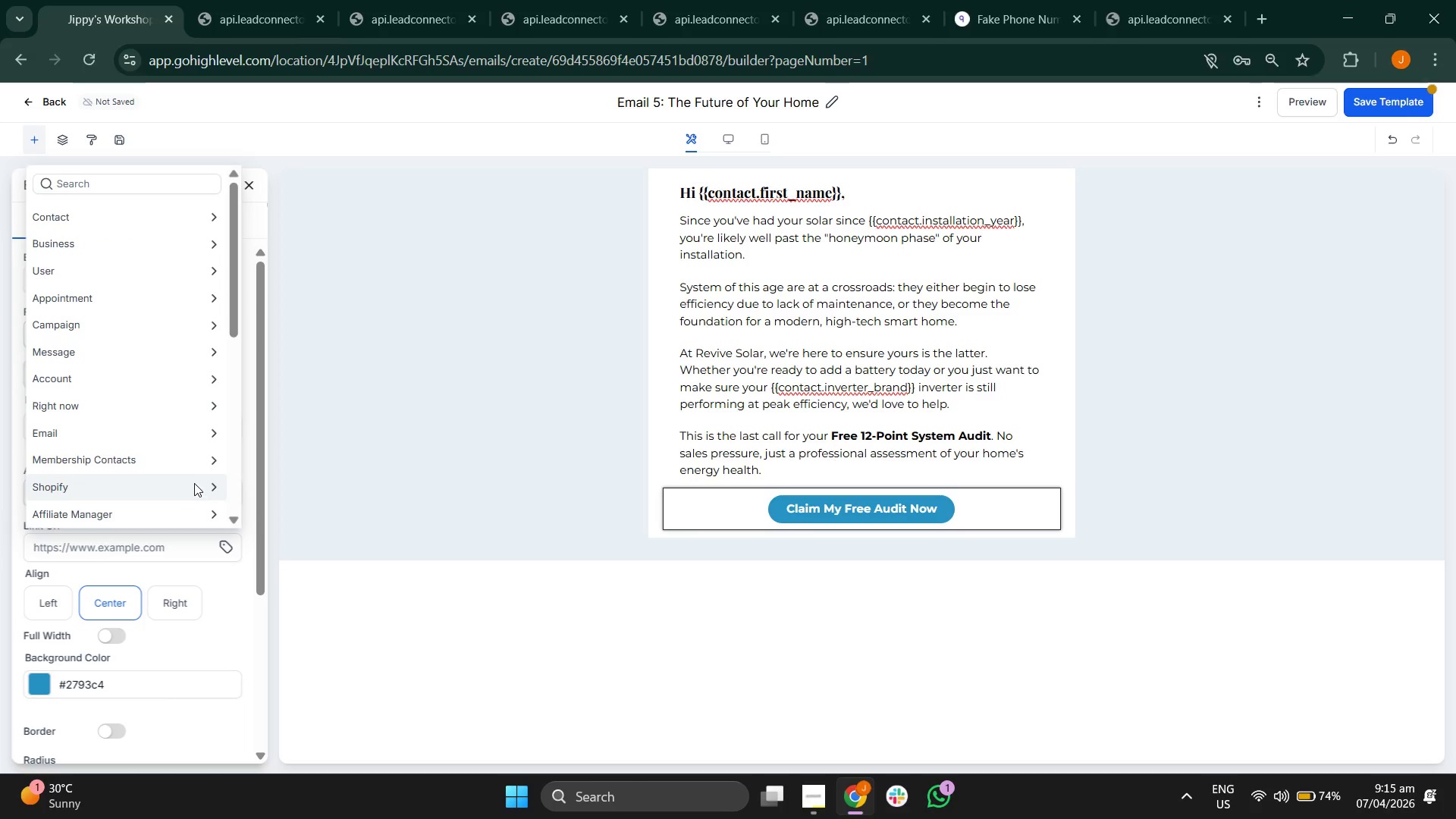 
left_click([120, 513])
 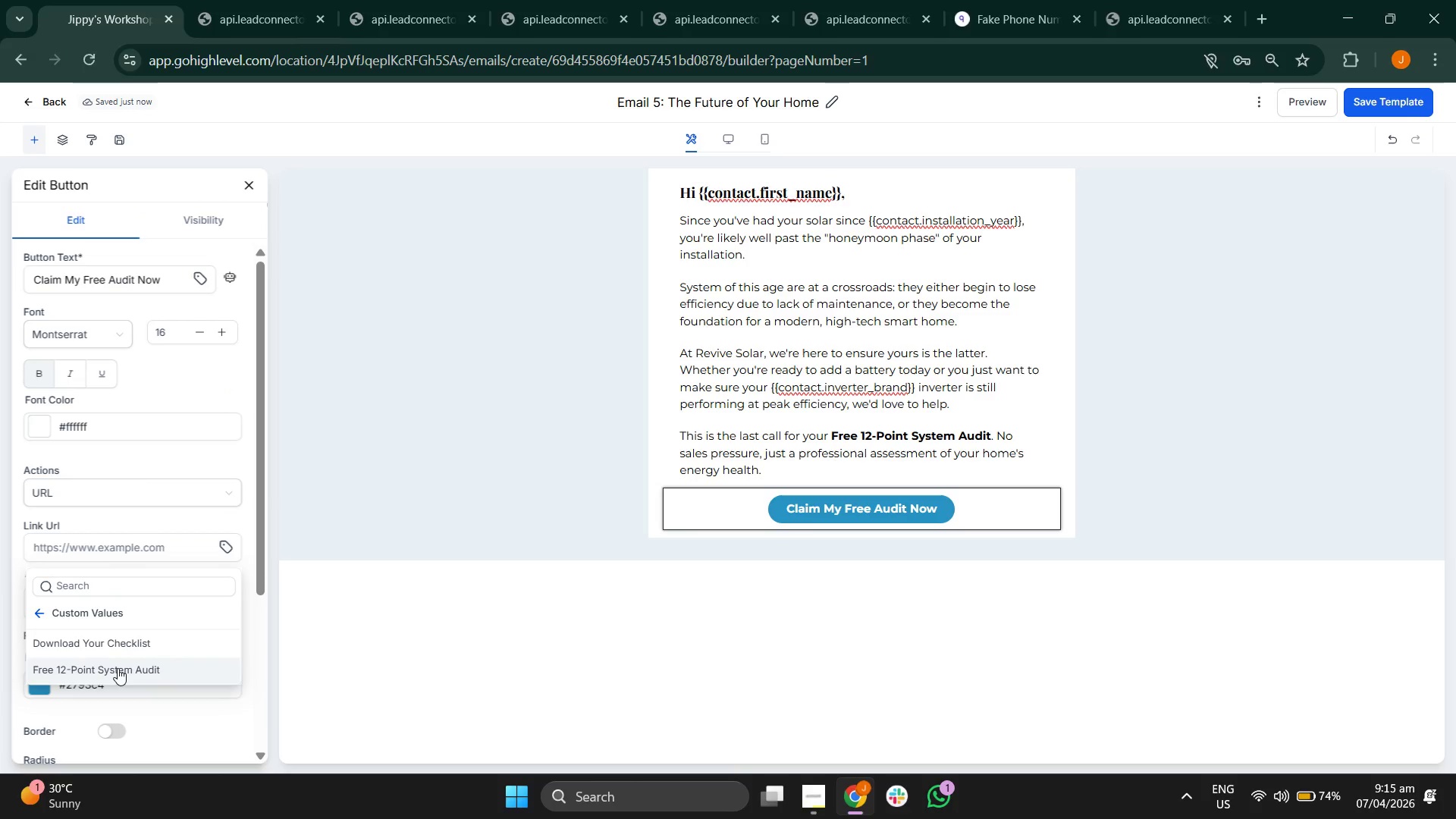 
scroll: coordinate [194, 482], scroll_direction: down, amount: 9.0
 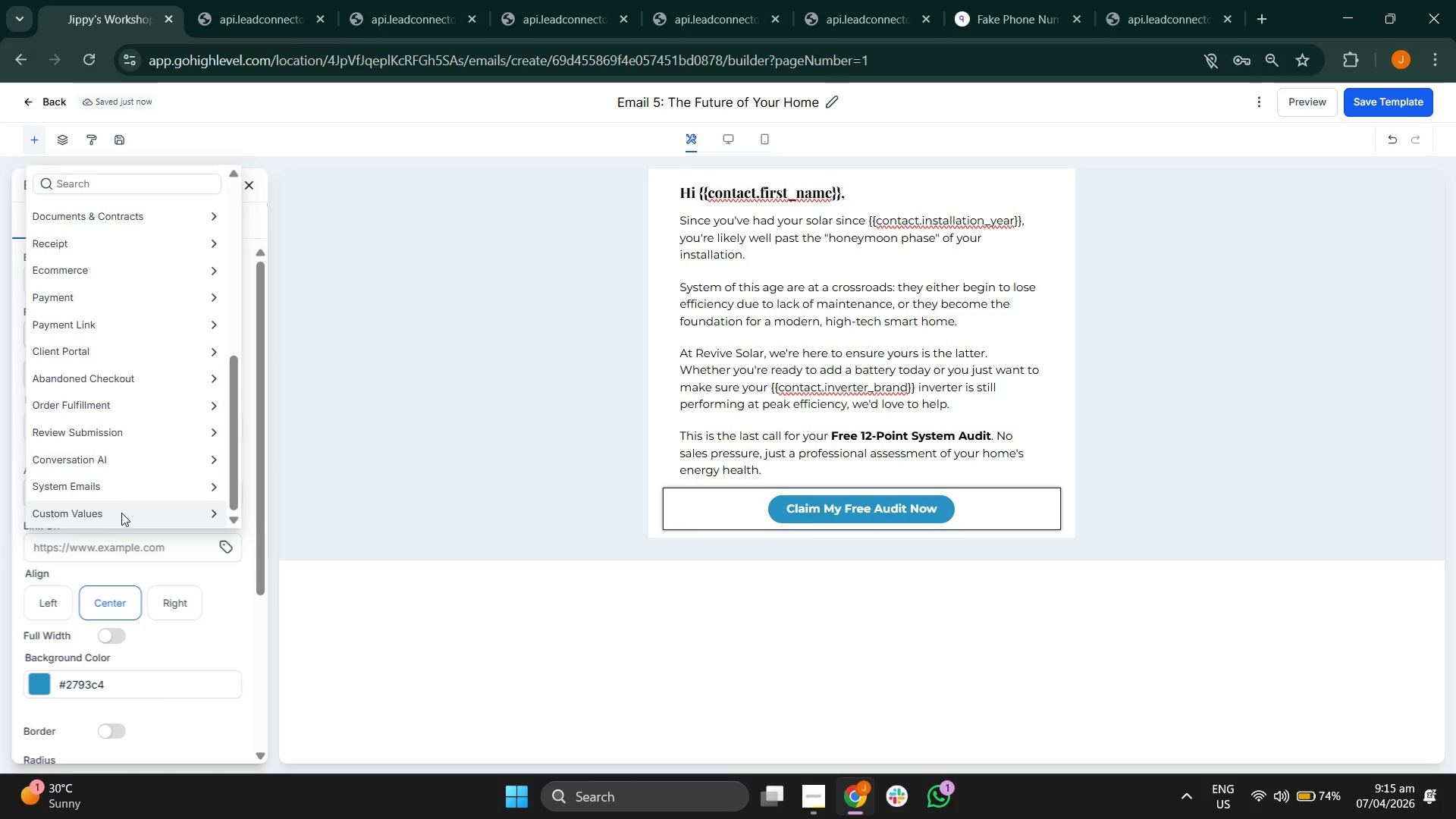 
left_click([117, 670])
 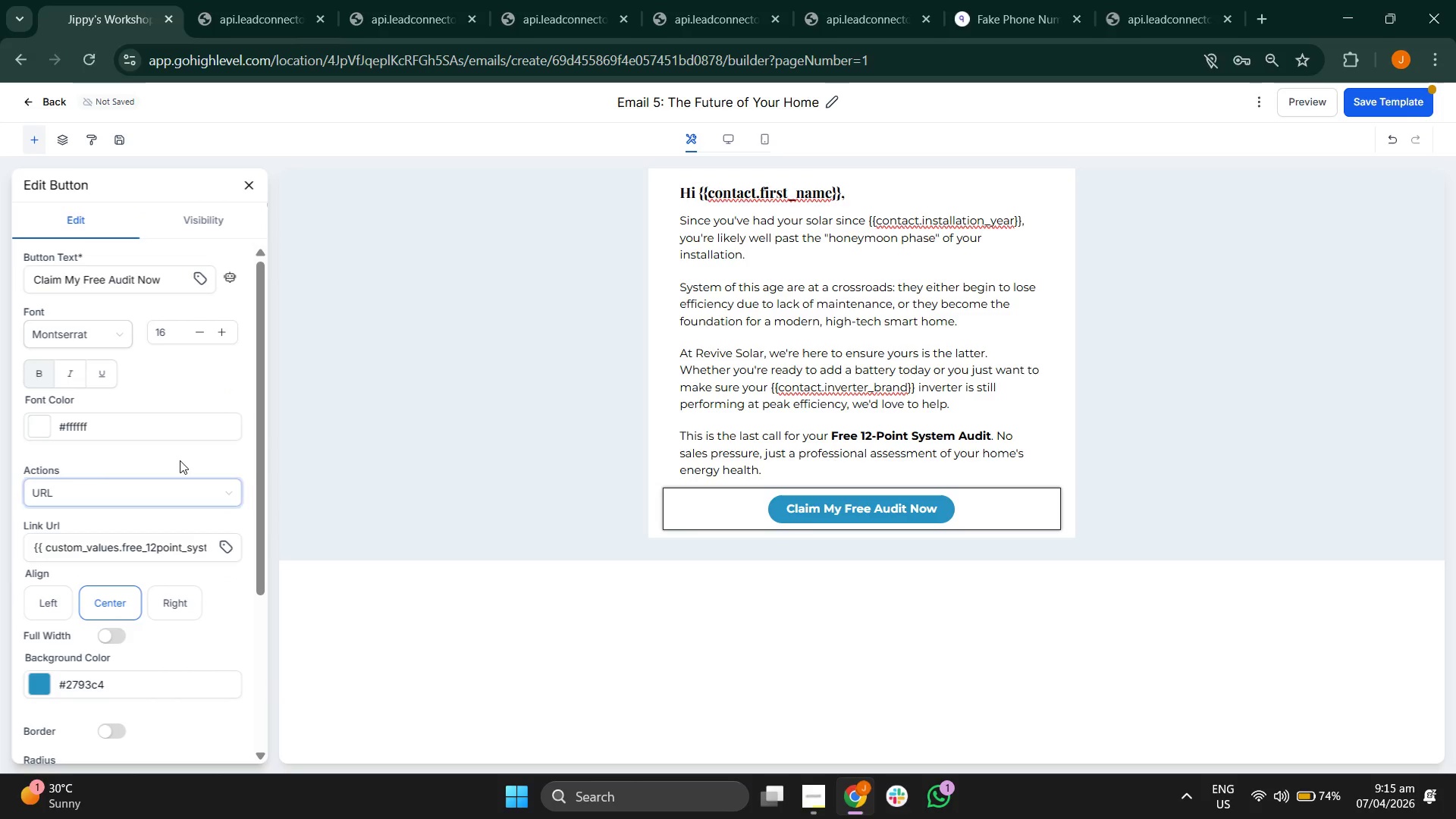 
left_click([180, 460])
 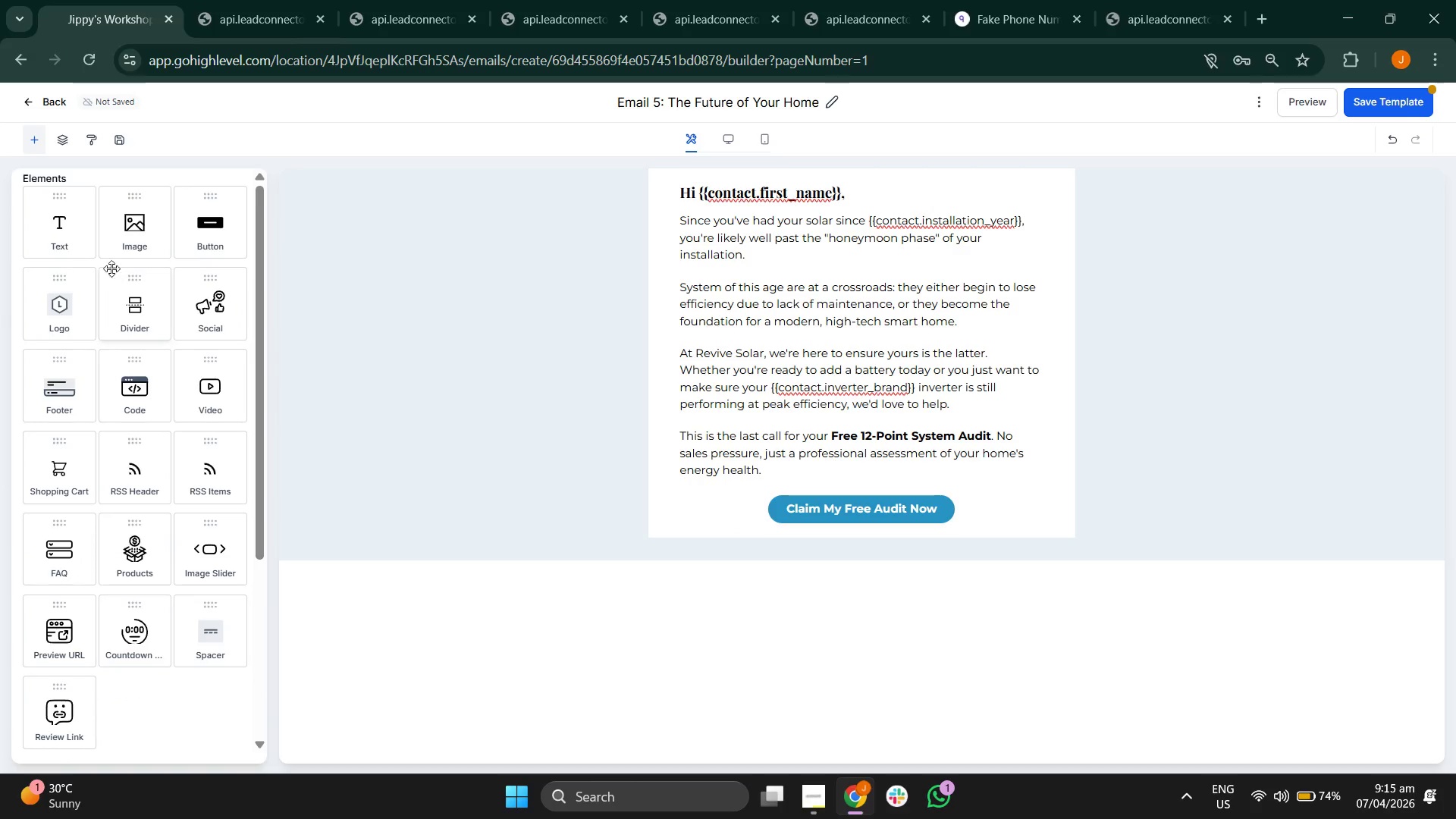 
left_click_drag(start_coordinate=[61, 235], to_coordinate=[835, 526])
 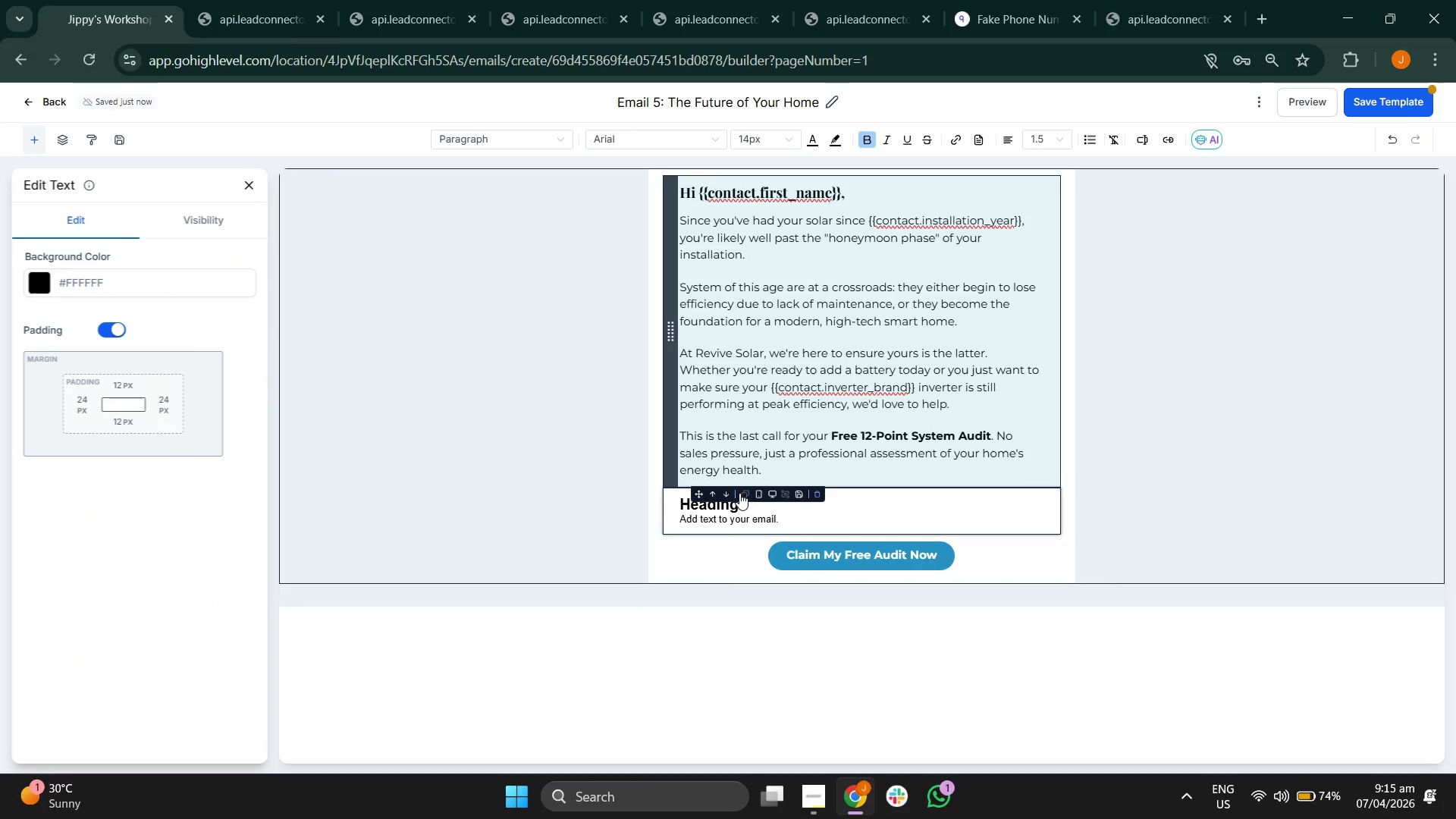 
left_click([720, 497])
 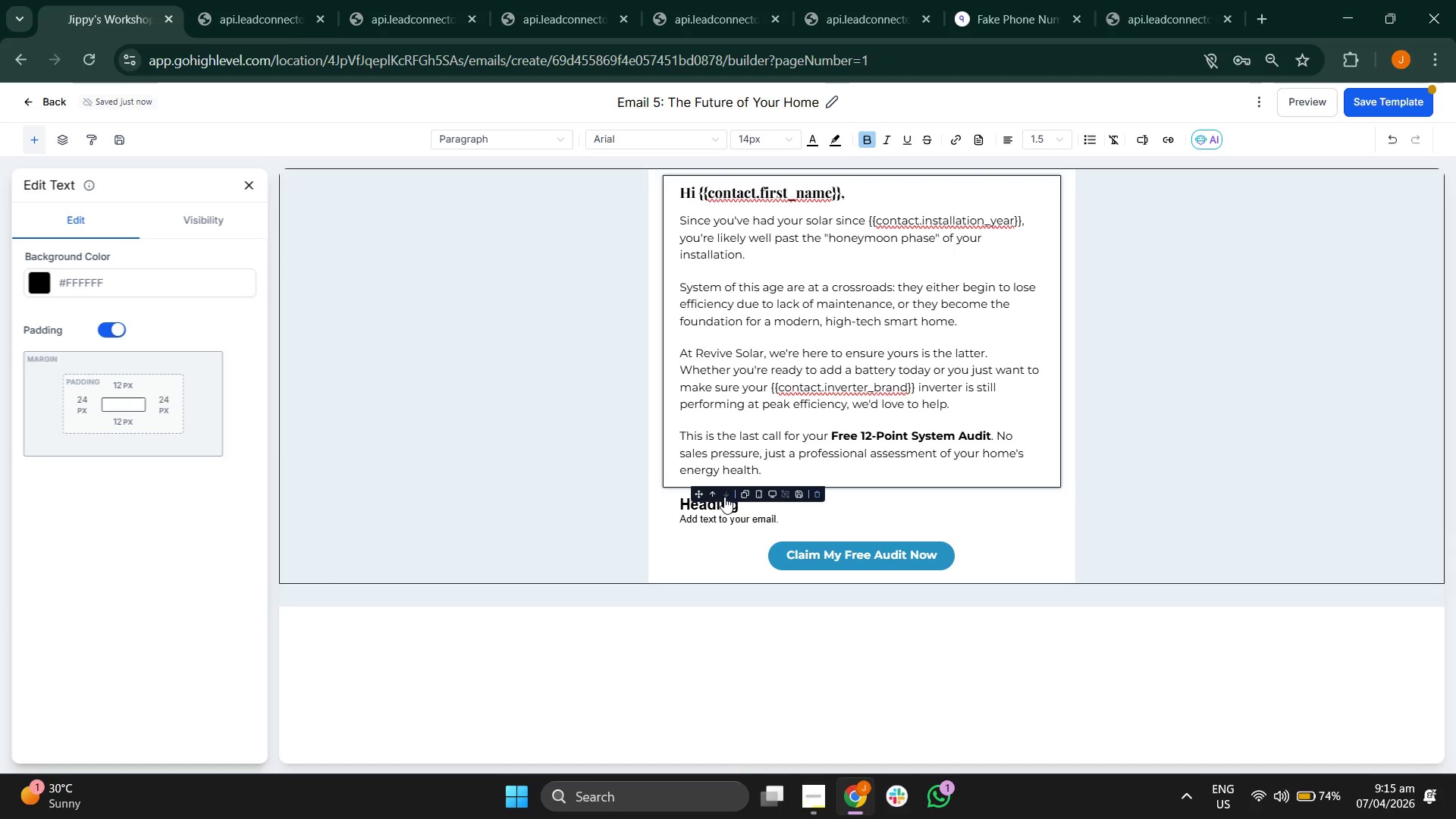 
left_click([725, 496])
 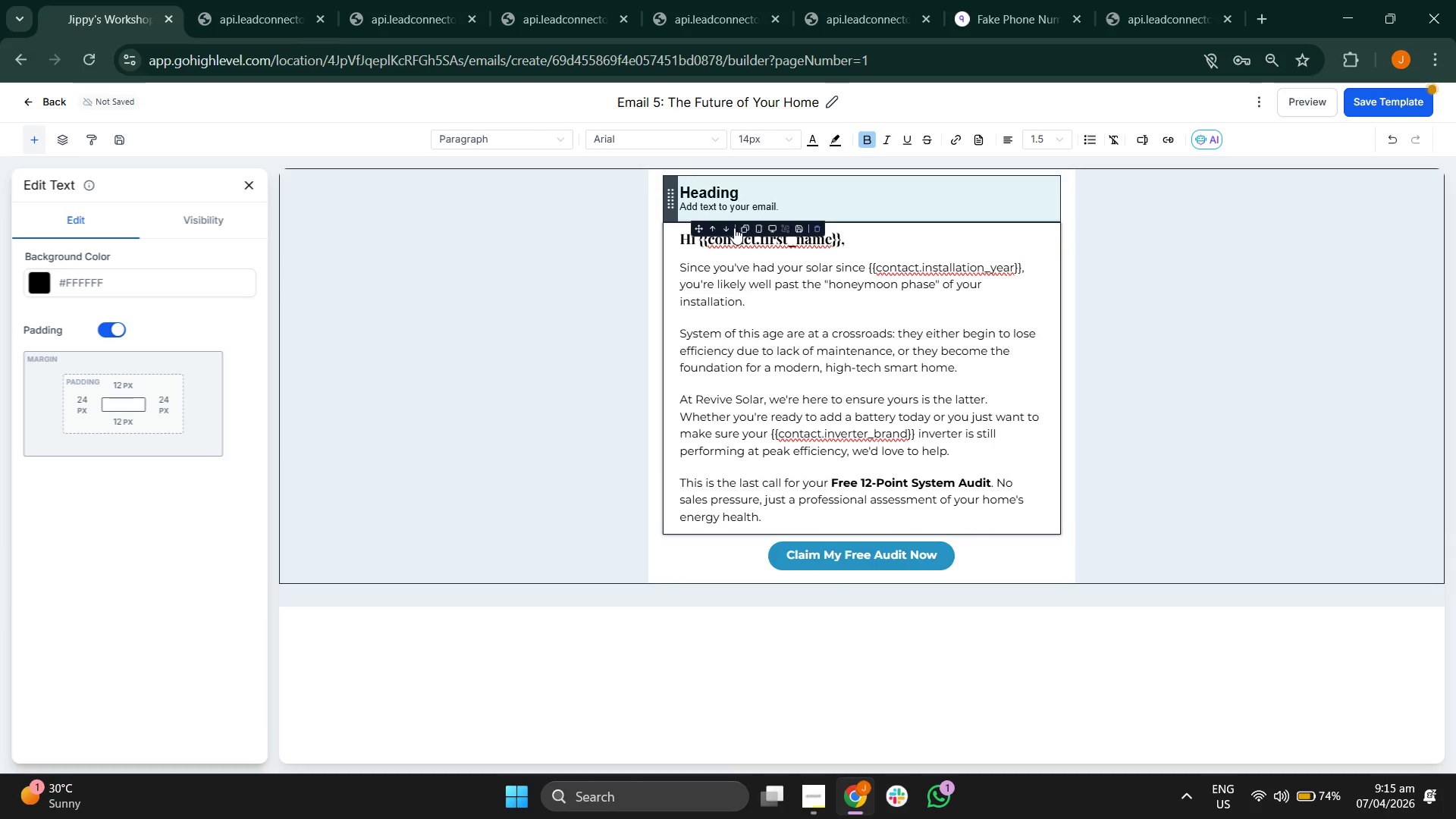 
left_click([726, 229])
 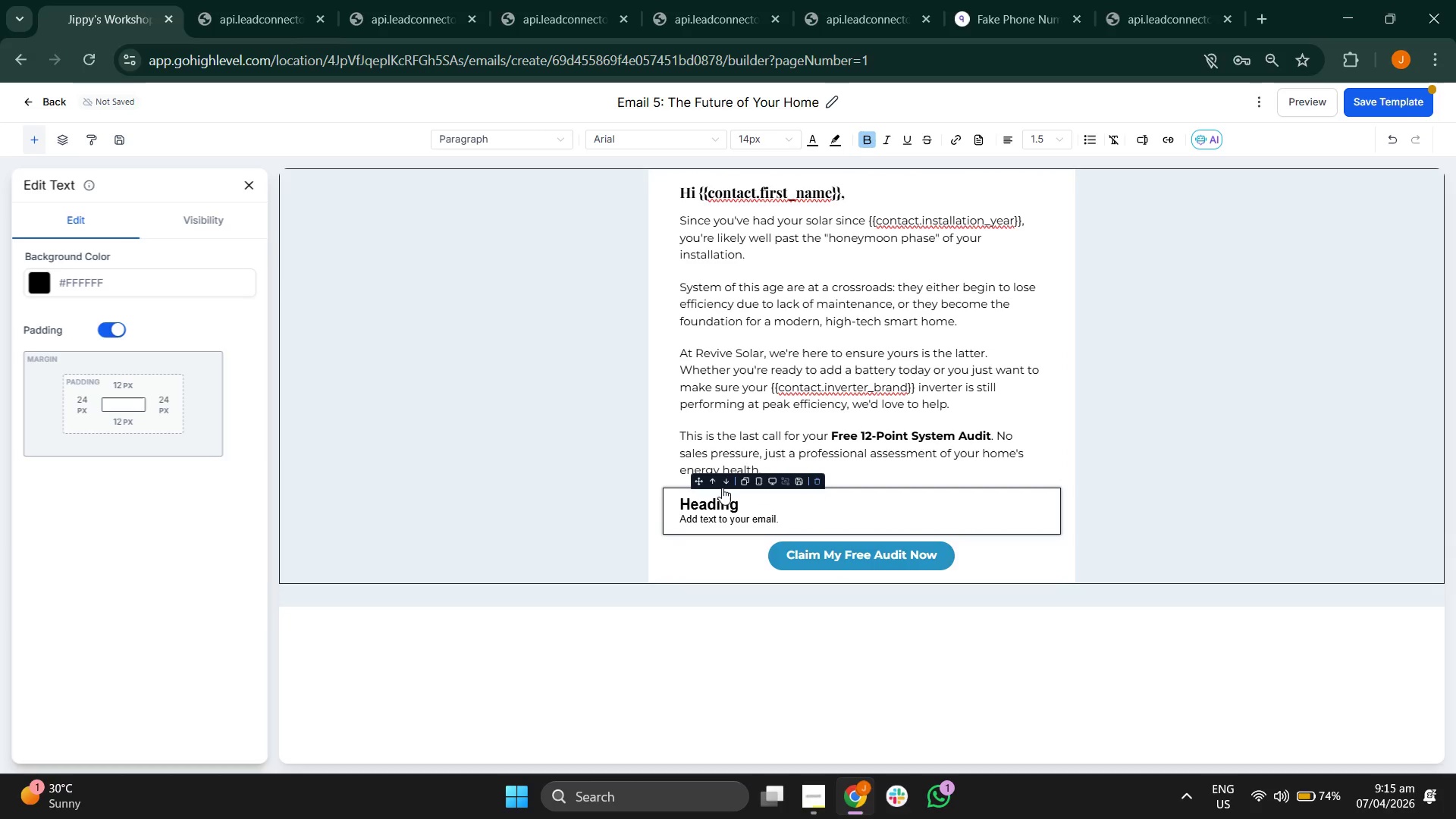 
left_click([722, 476])
 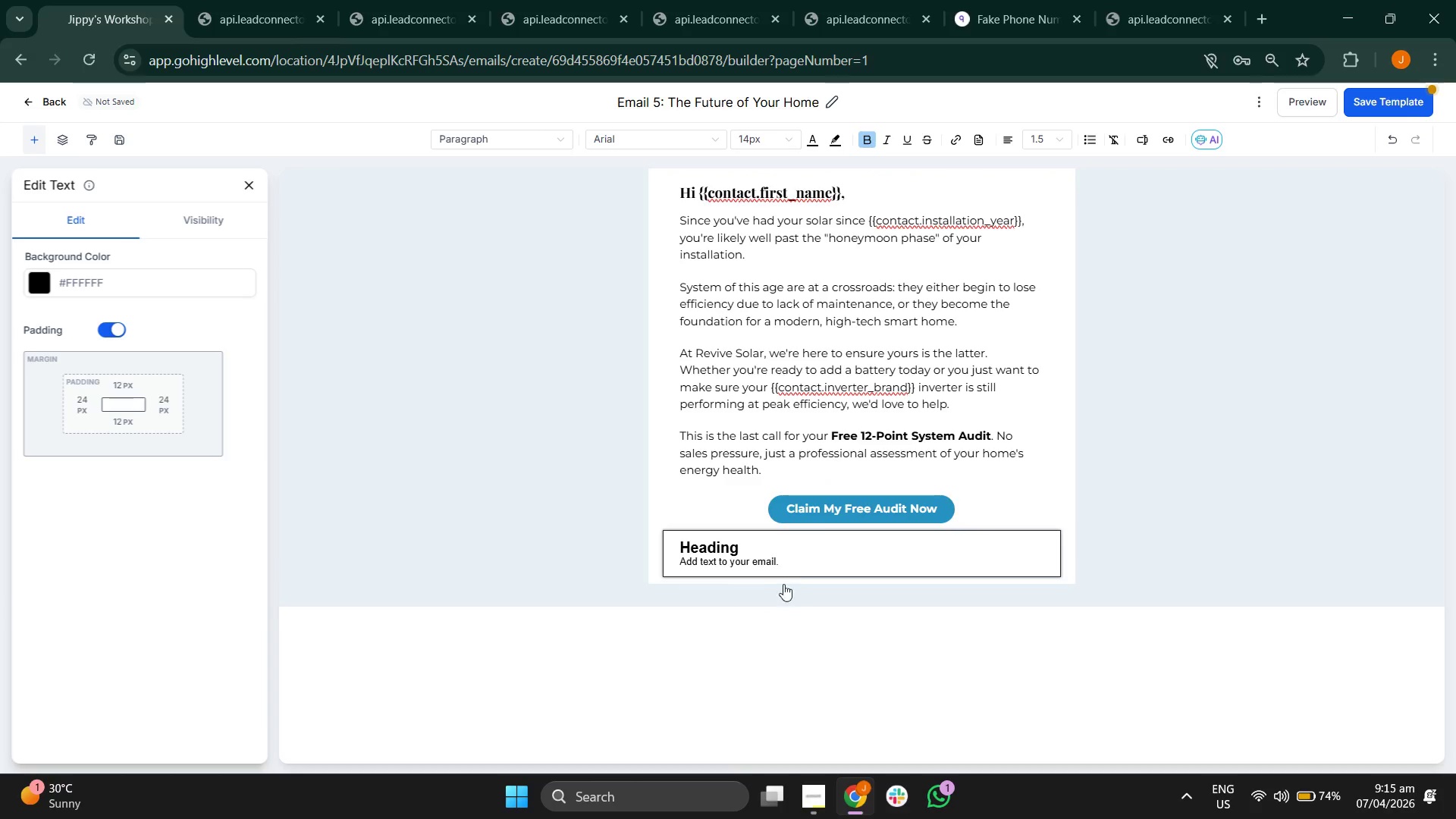 
left_click([796, 572])
 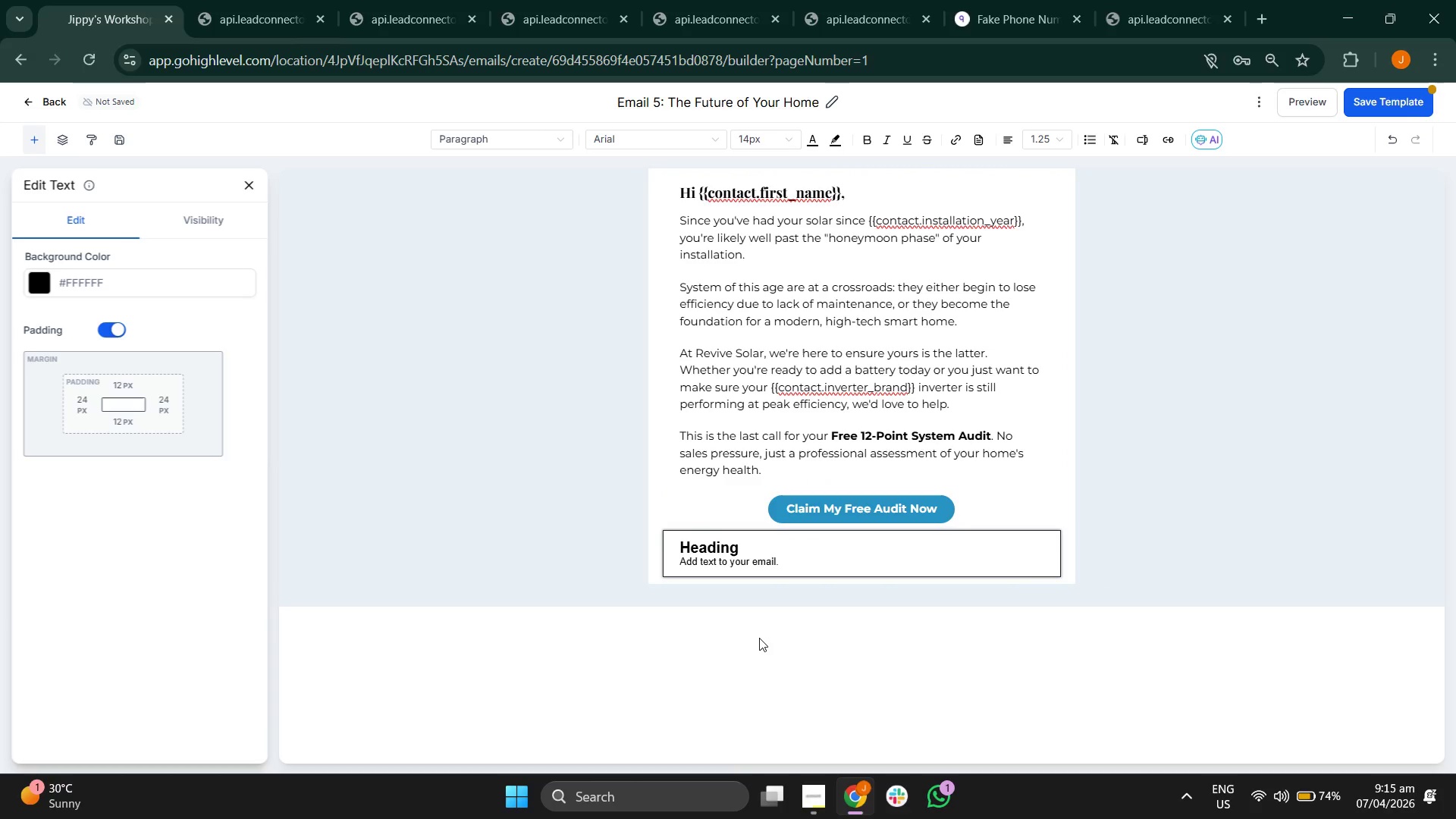 
key(Backspace)
 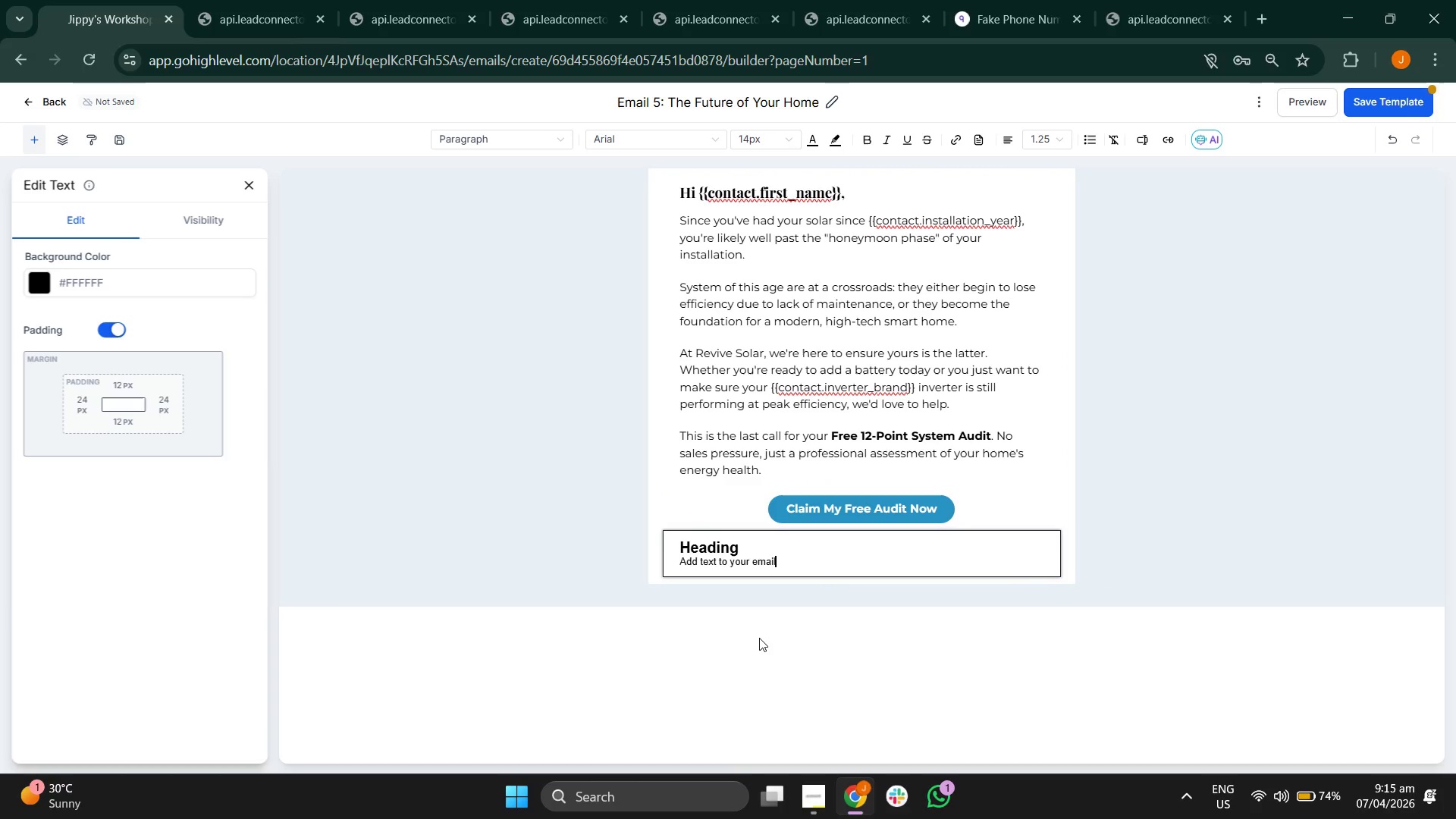 
key(Backspace)
 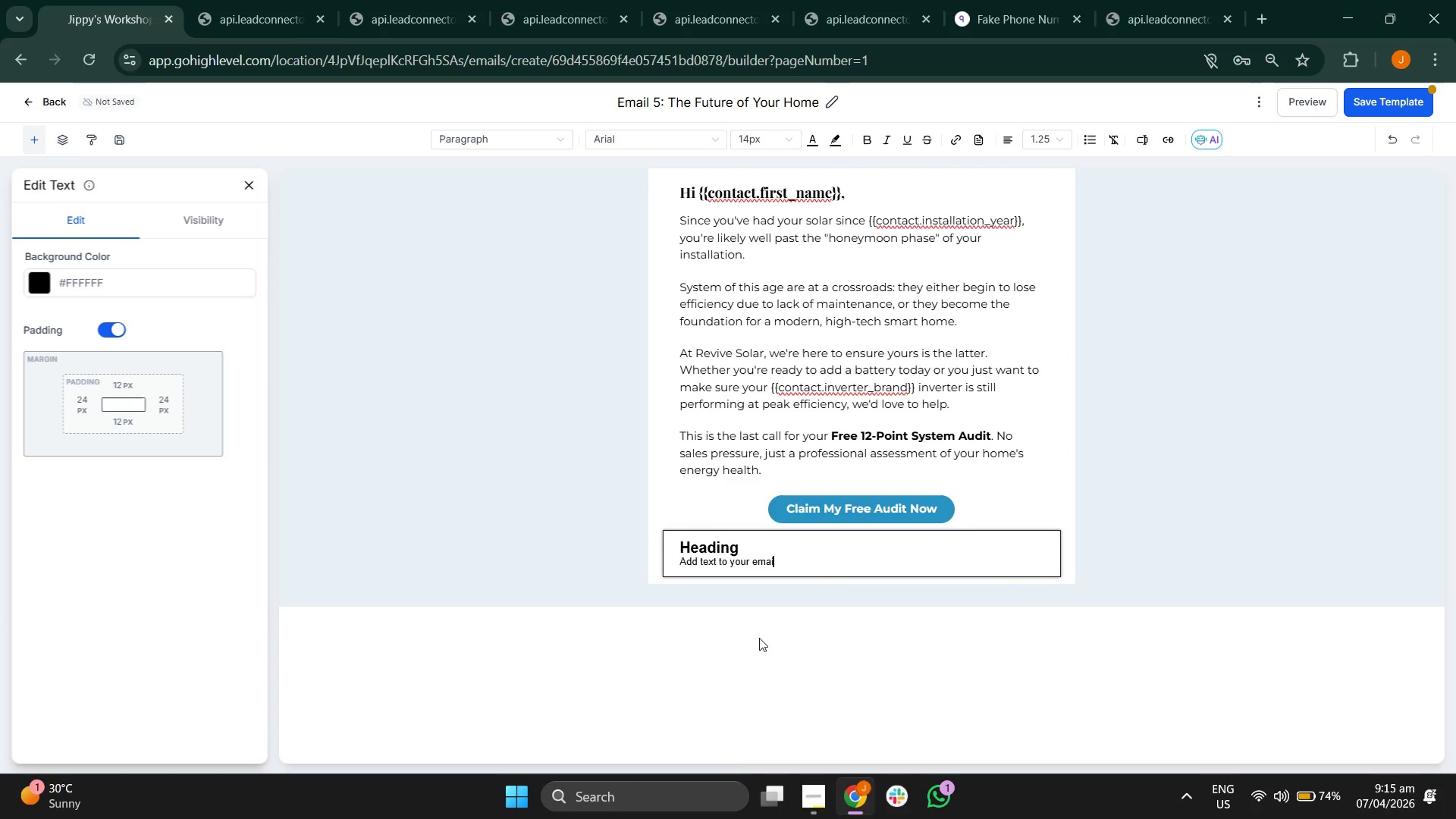 
key(Backspace)
 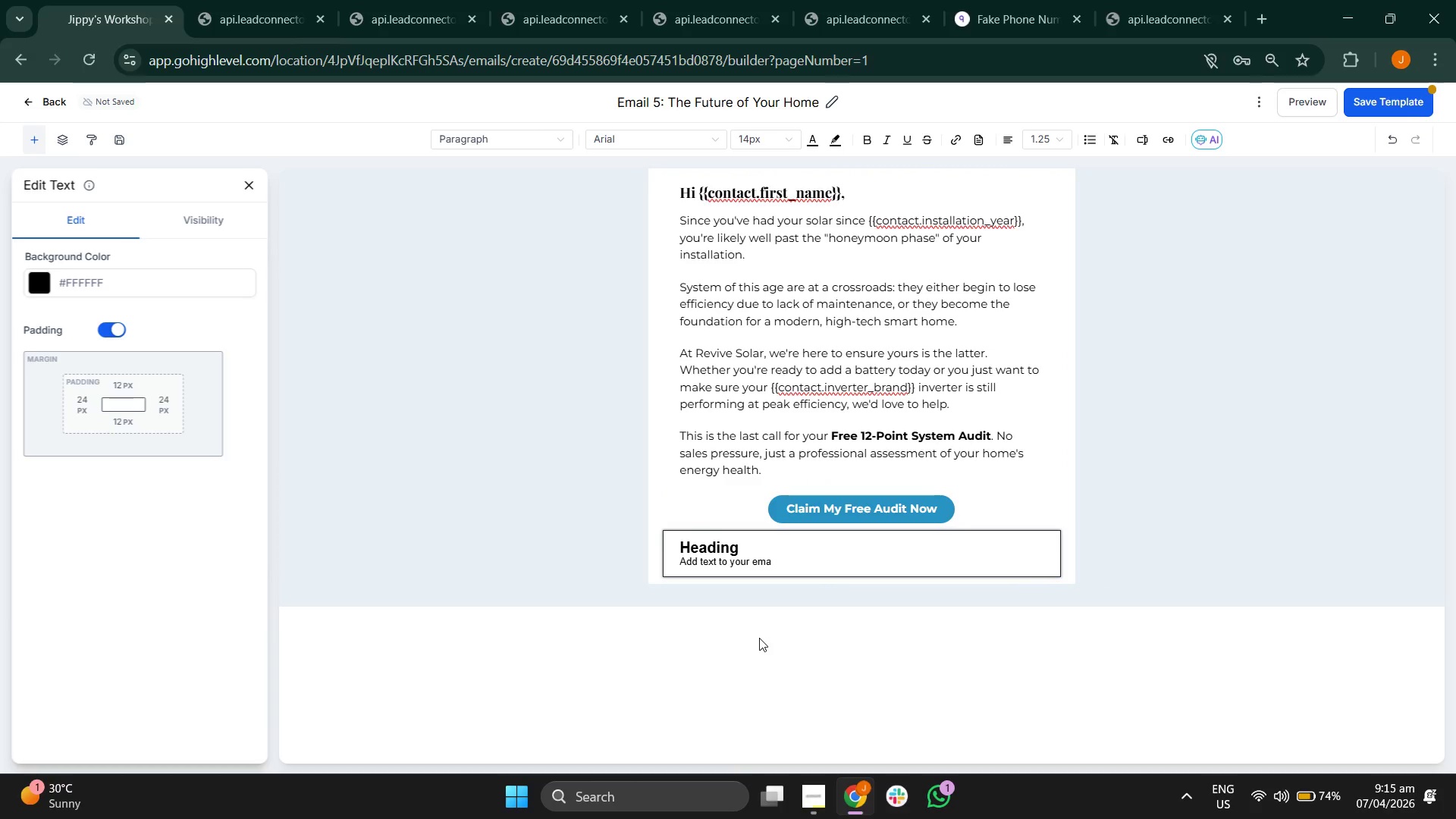 
key(Backspace)
 